 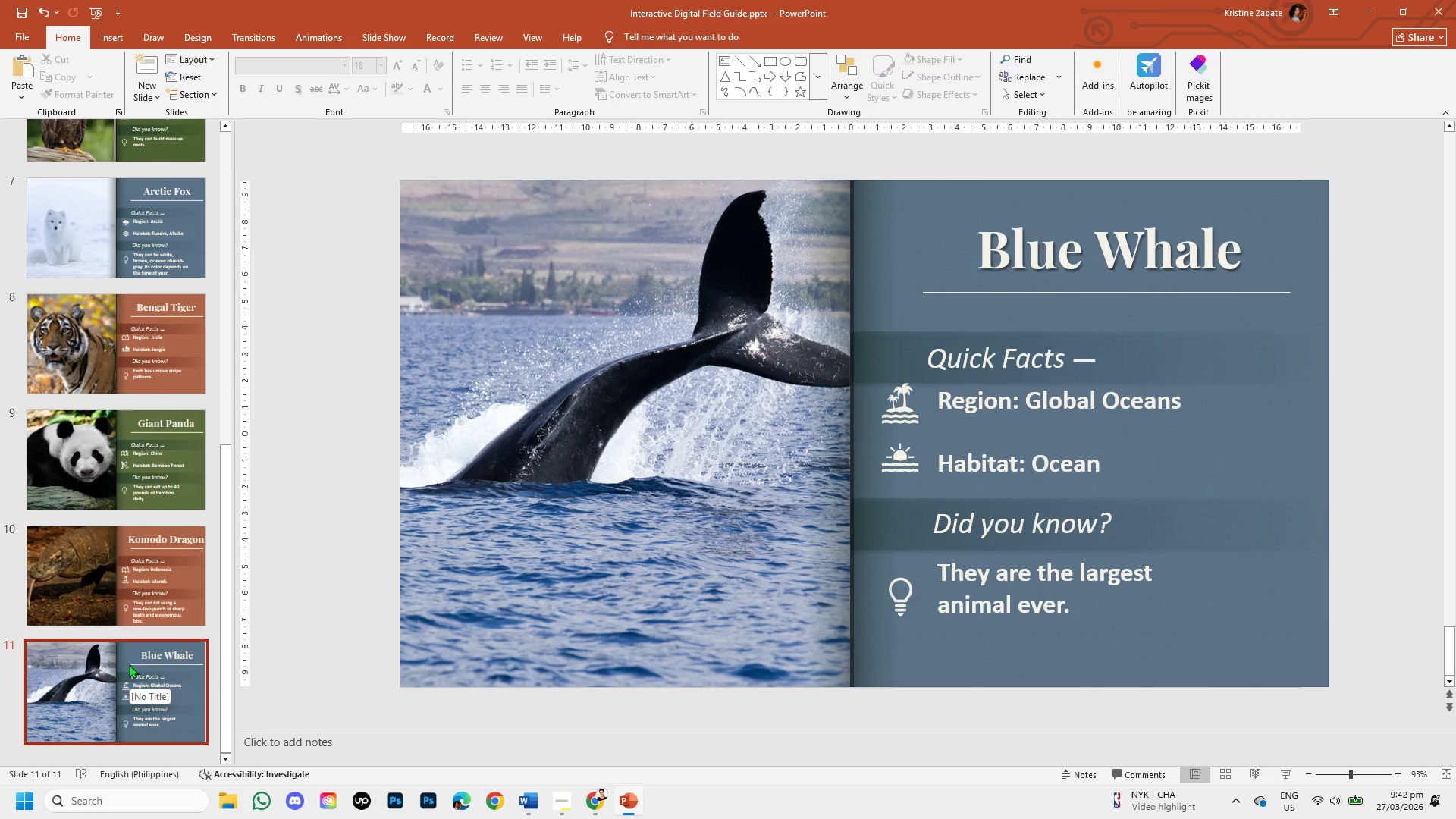 
left_click([162, 453])
 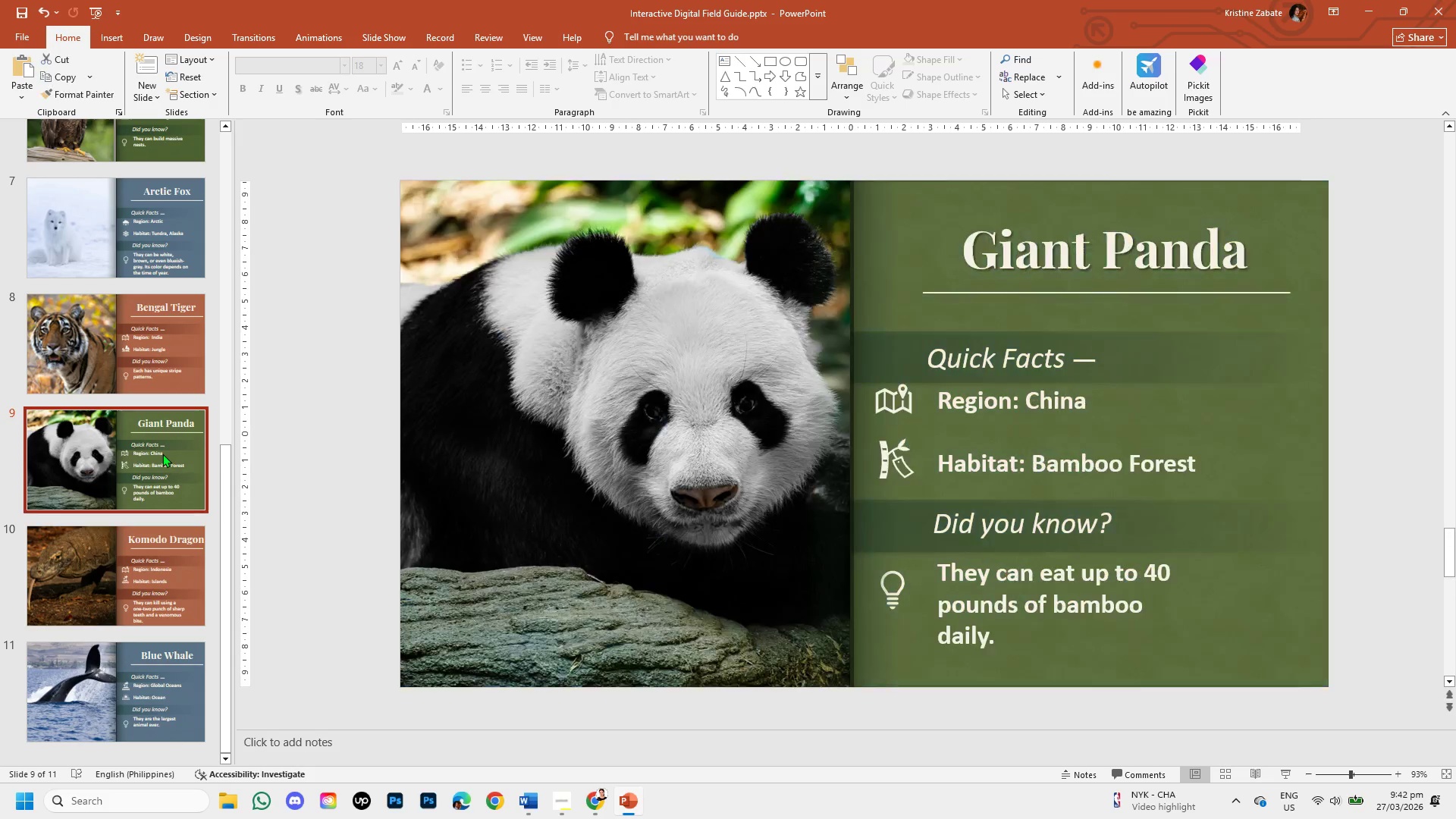 
right_click([162, 453])
 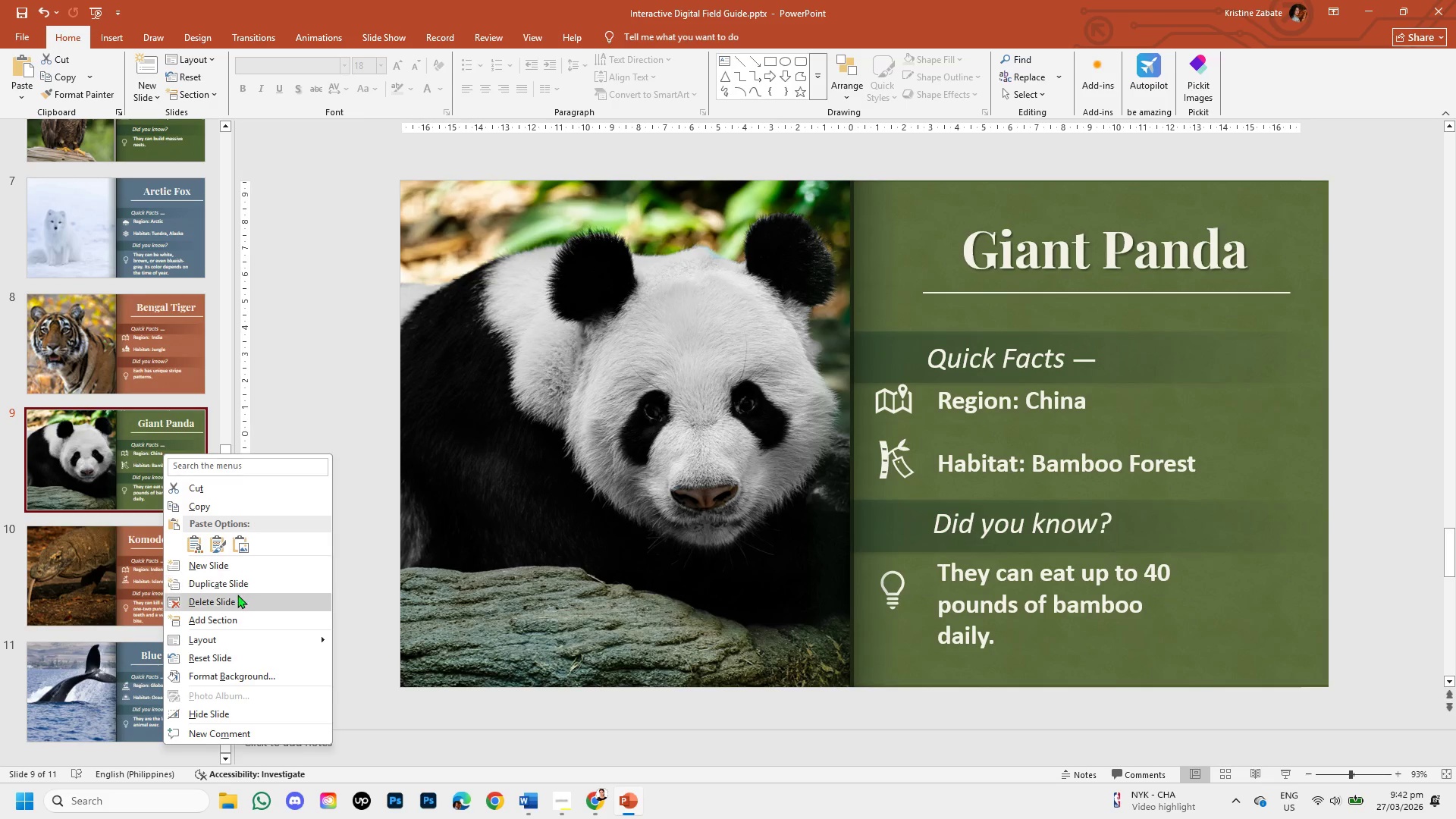 
left_click([242, 588])
 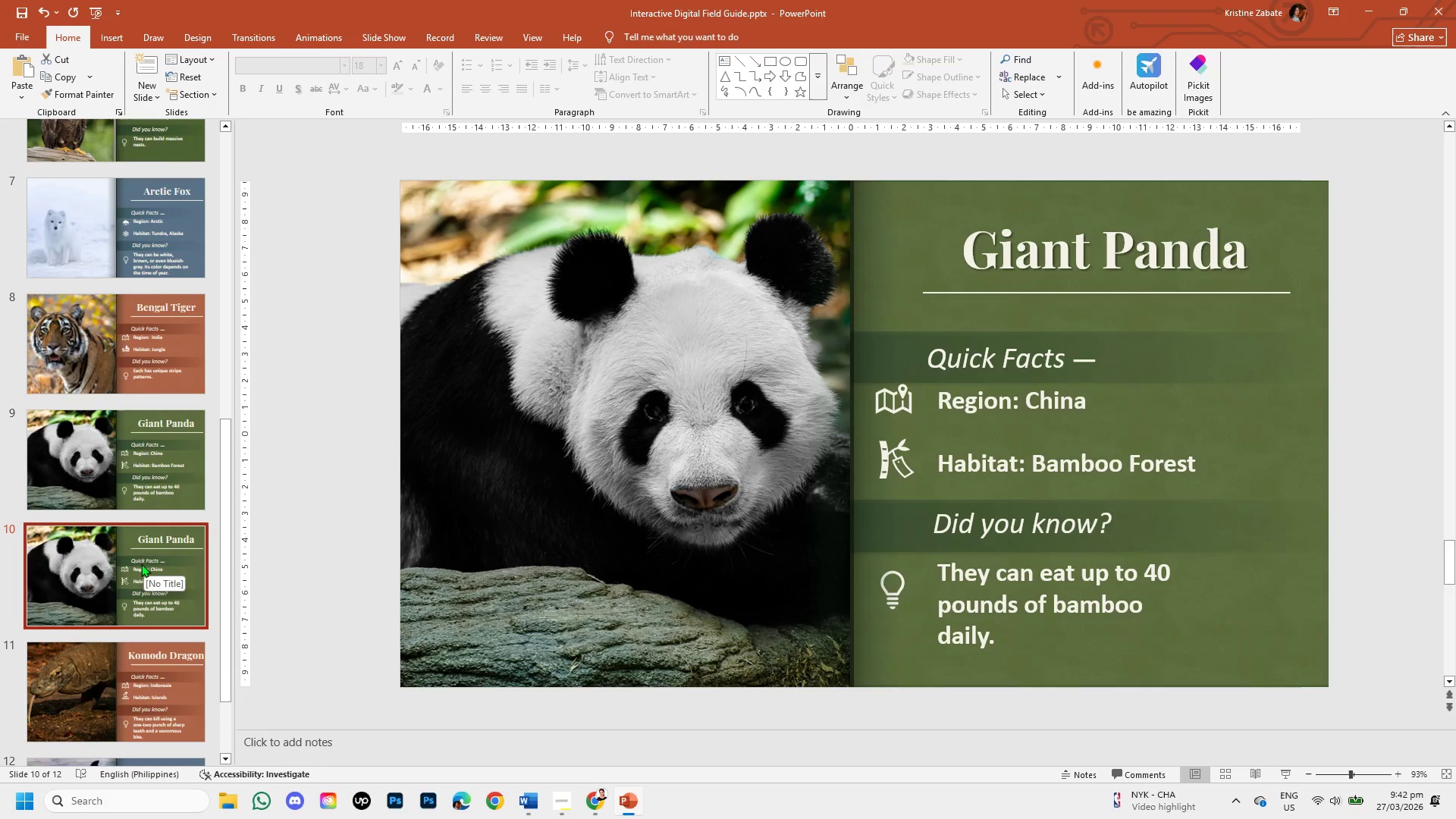 
left_click_drag(start_coordinate=[141, 566], to_coordinate=[132, 682])
 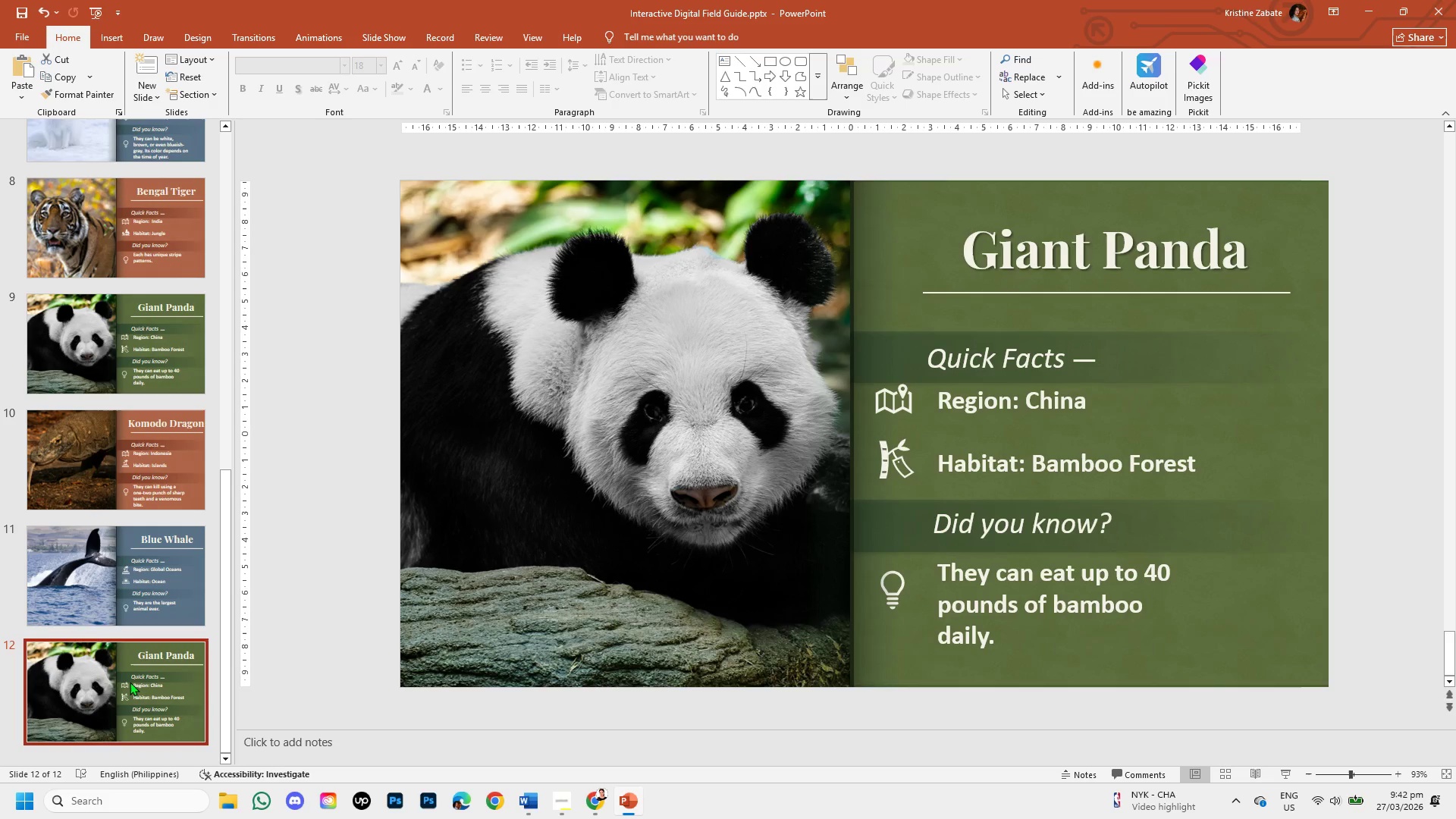 
left_click([130, 682])
 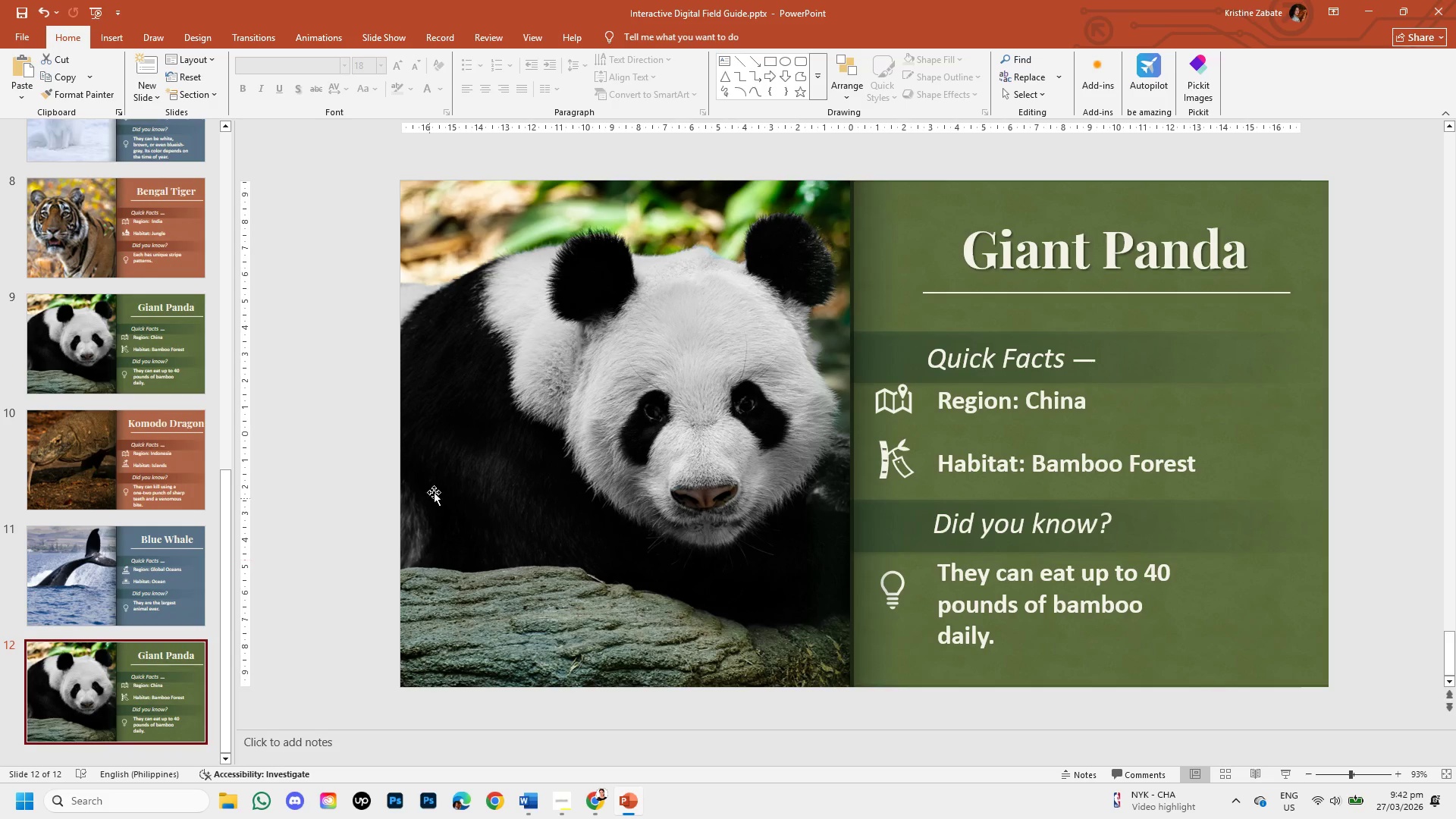 
left_click([461, 441])
 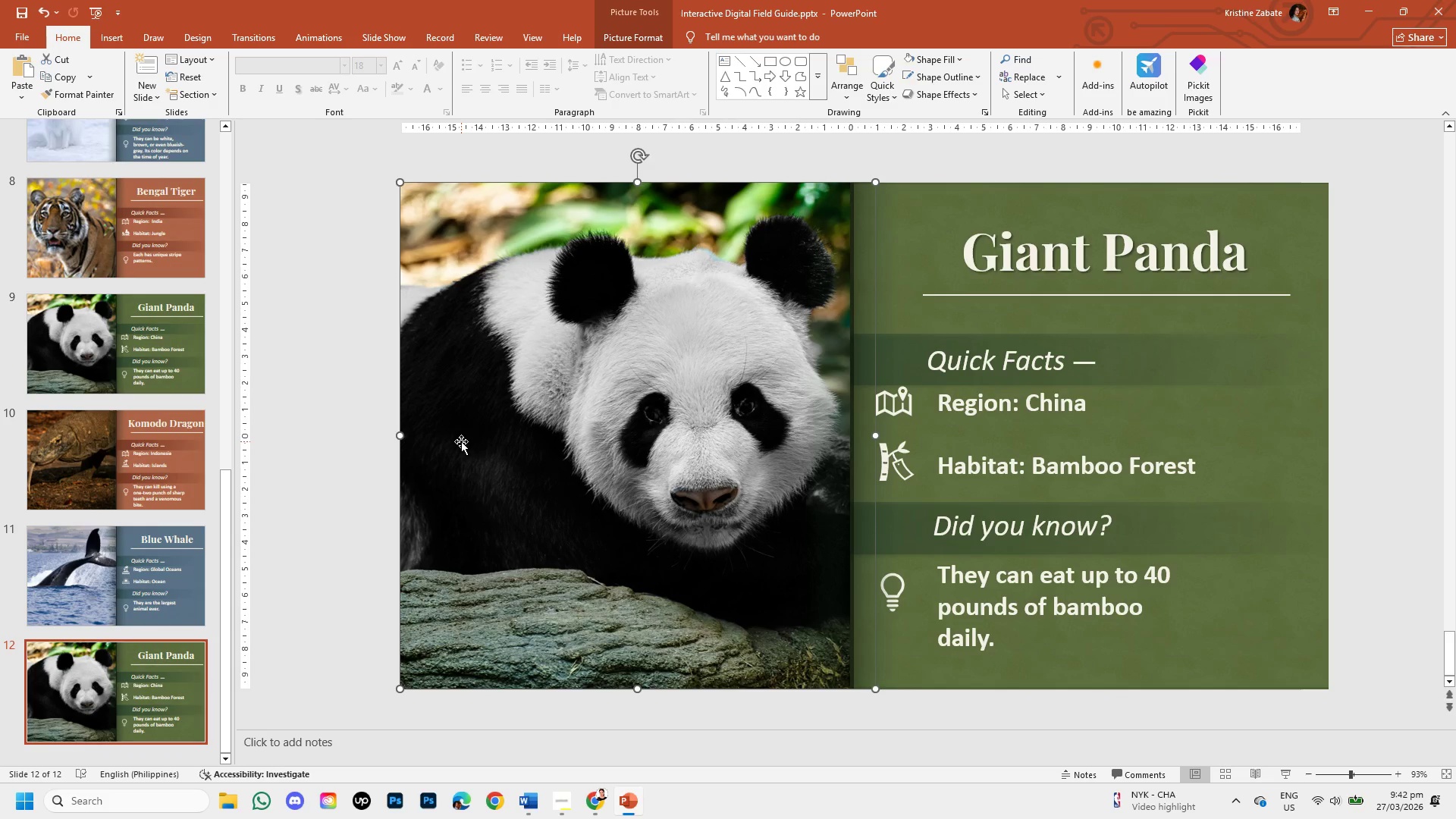 
key(Backspace)
 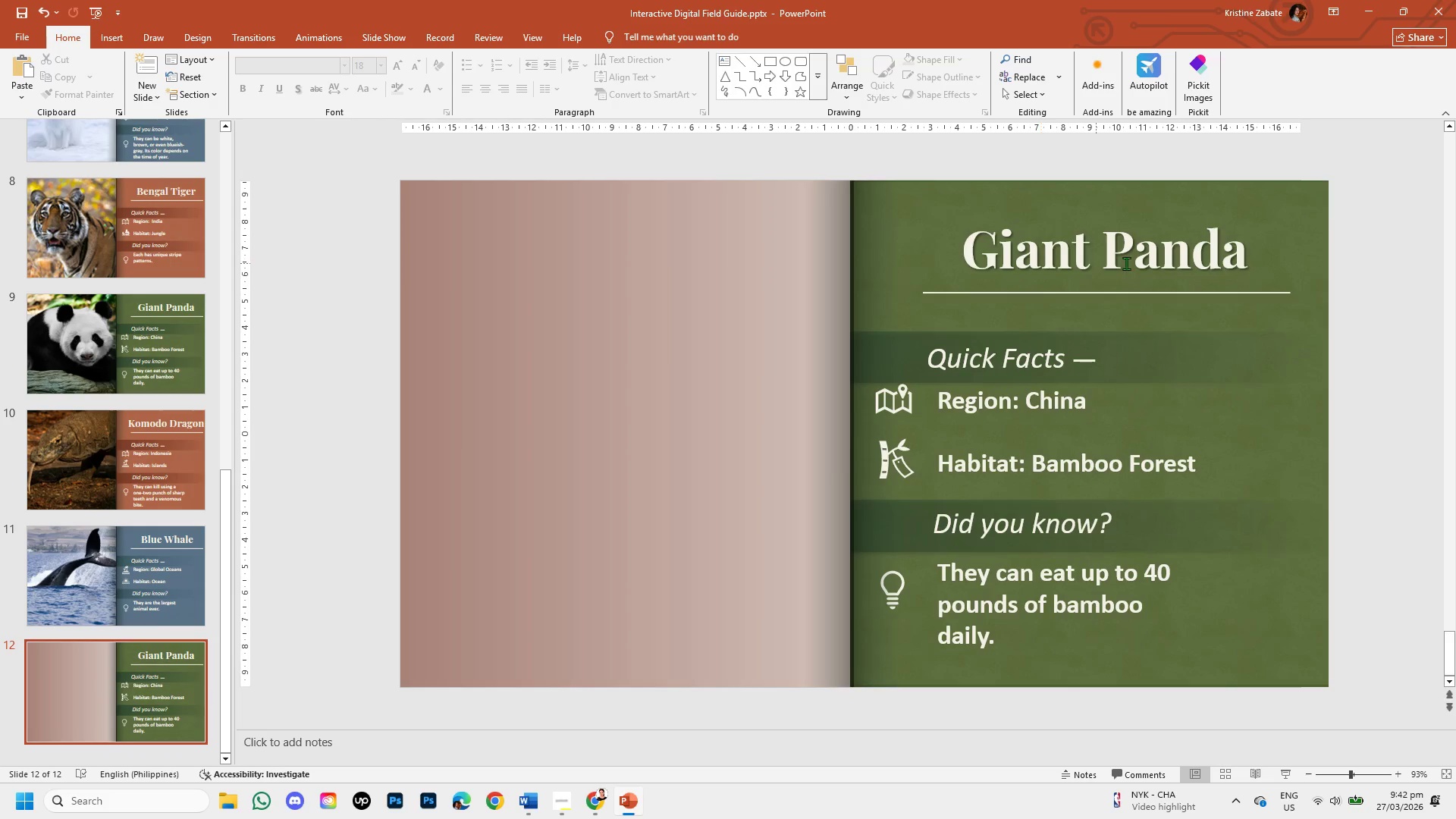 
left_click([1242, 262])
 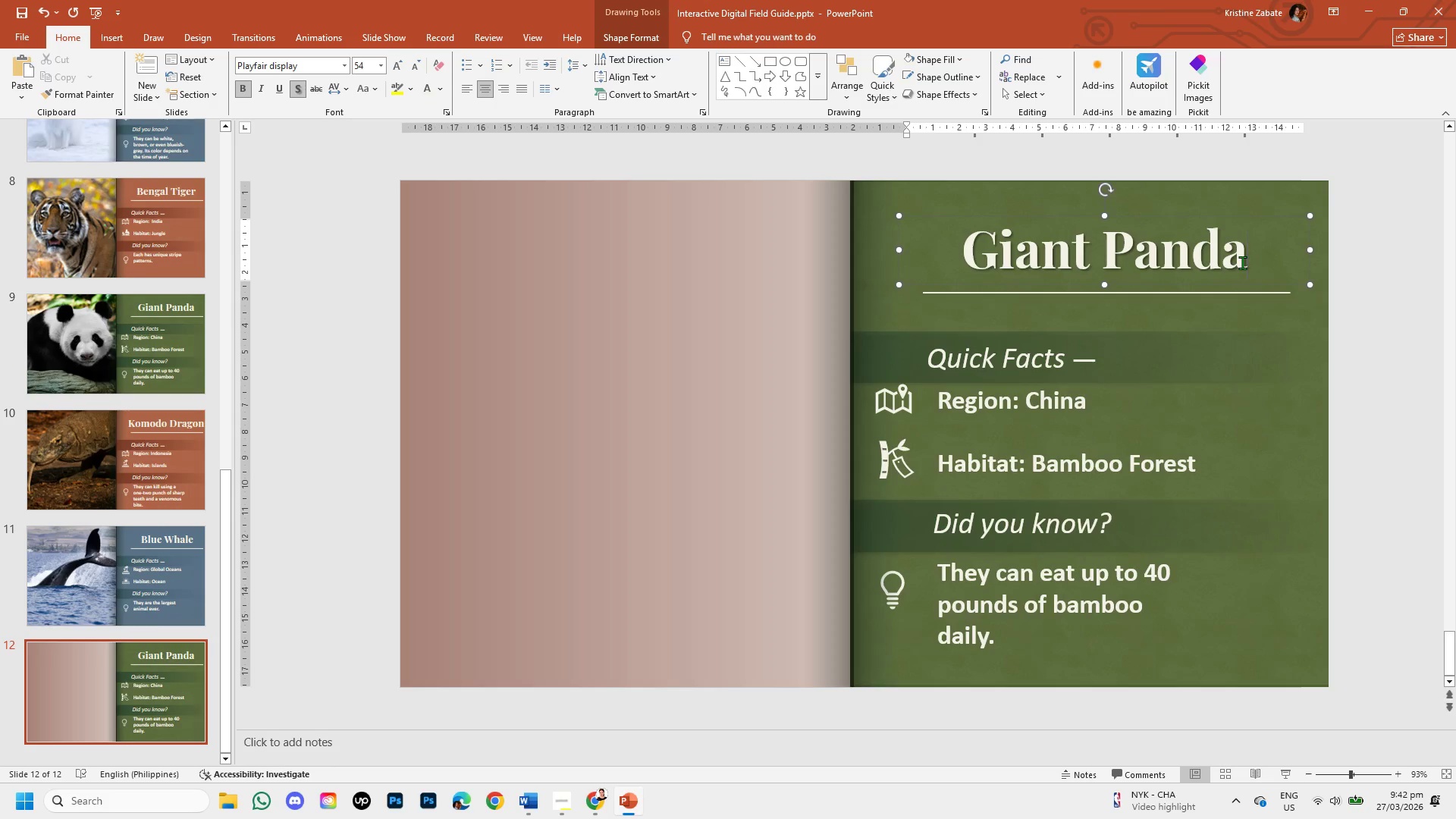 
key(Backspace)
key(Backspace)
key(Backspace)
key(Backspace)
key(Backspace)
key(Backspace)
key(Backspace)
key(Backspace)
key(Backspace)
key(Backspace)
key(Backspace)
type(sLO)
key(Backspace)
key(Backspace)
key(Backspace)
type(Sloth)
 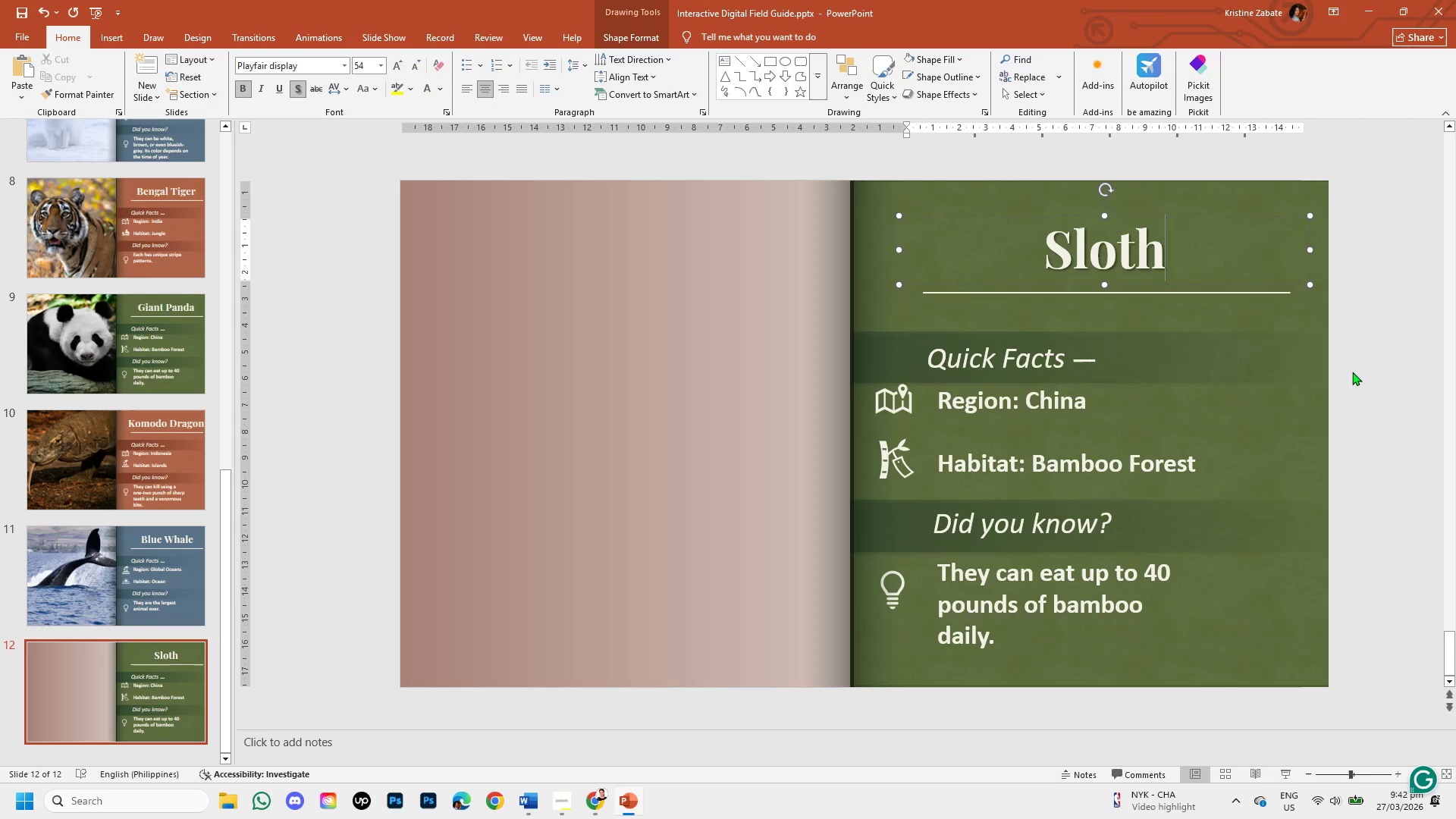 
left_click([1376, 359])
 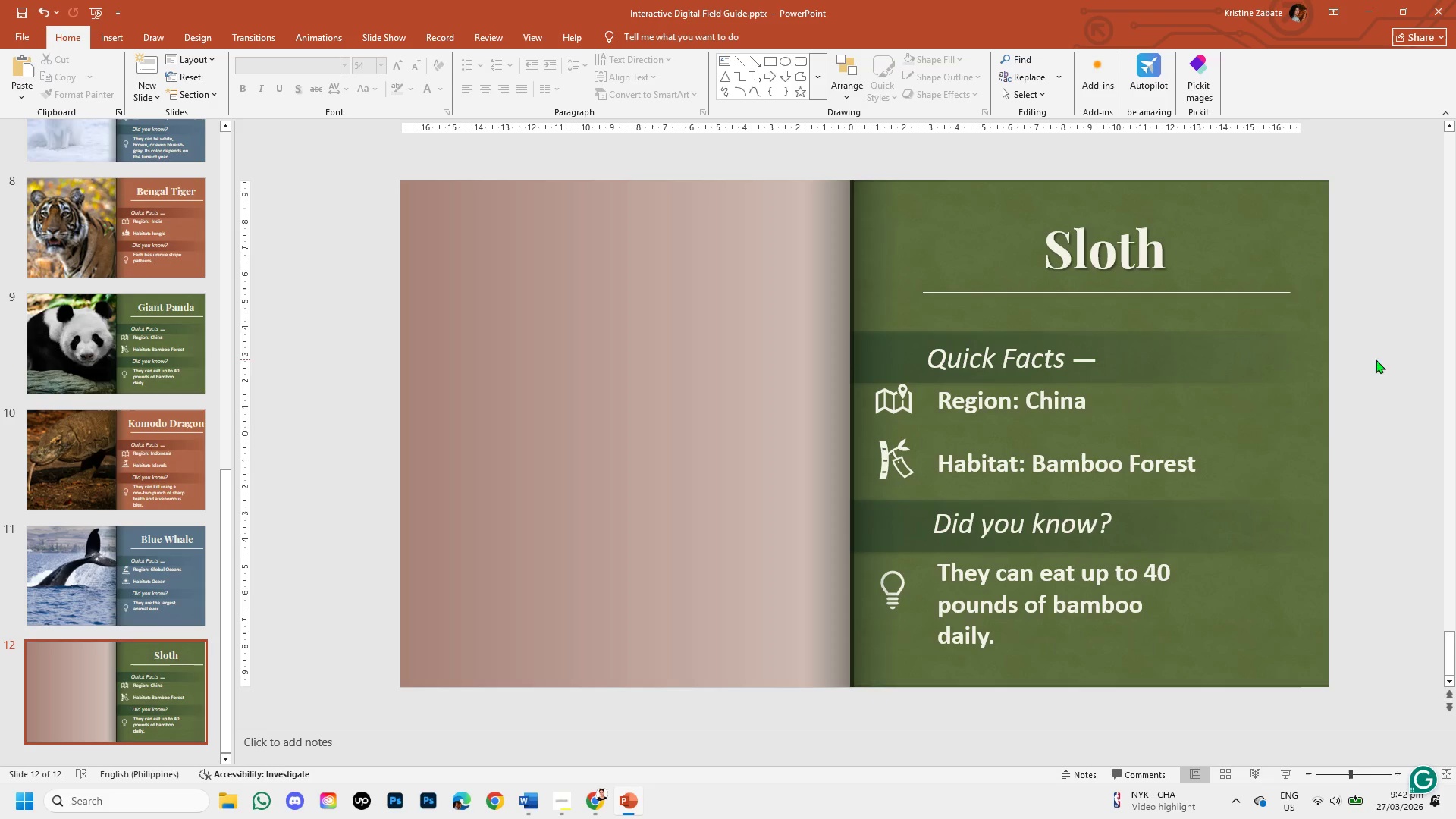 
wait(5.92)
 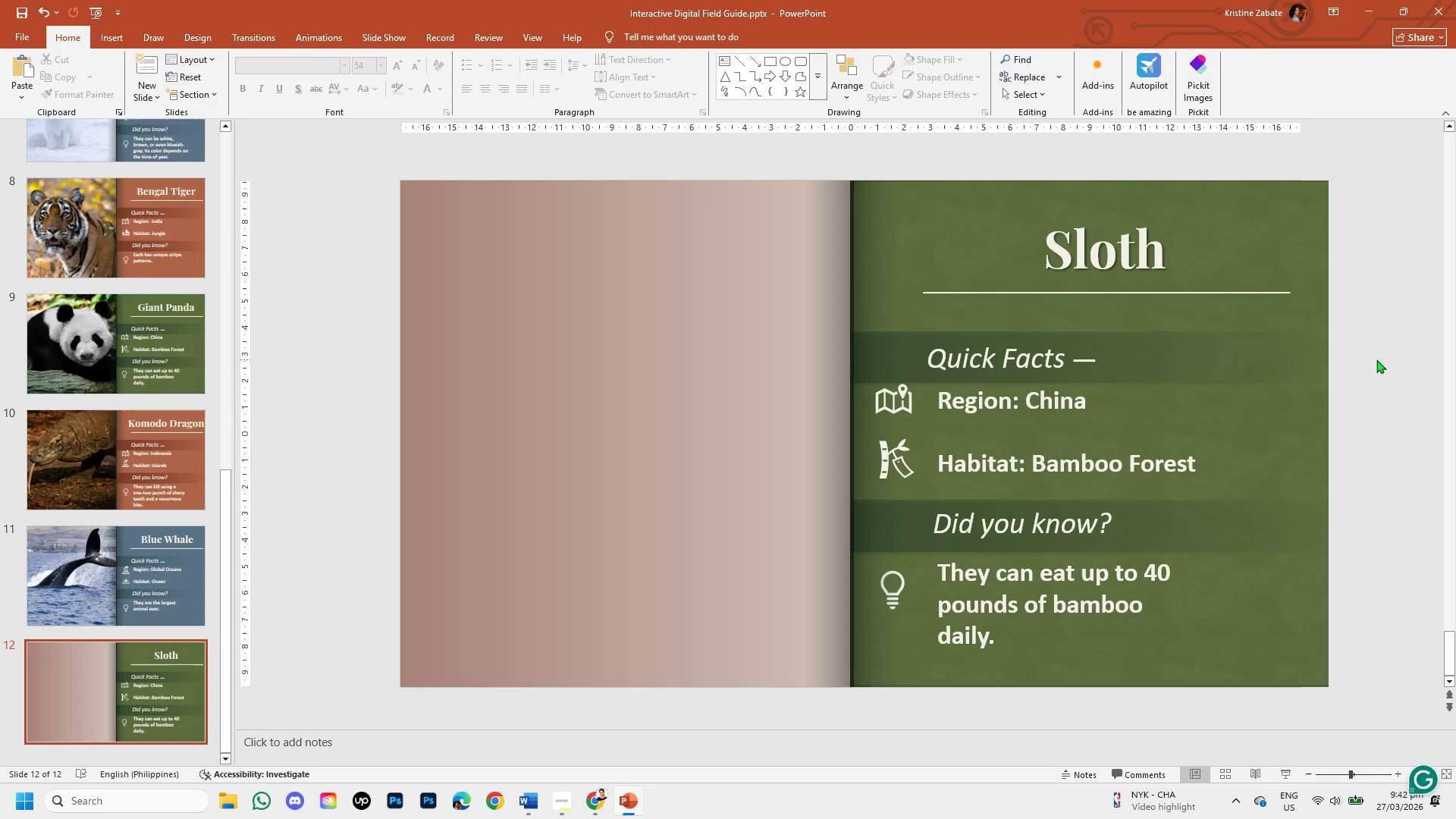 
left_click([585, 808])
 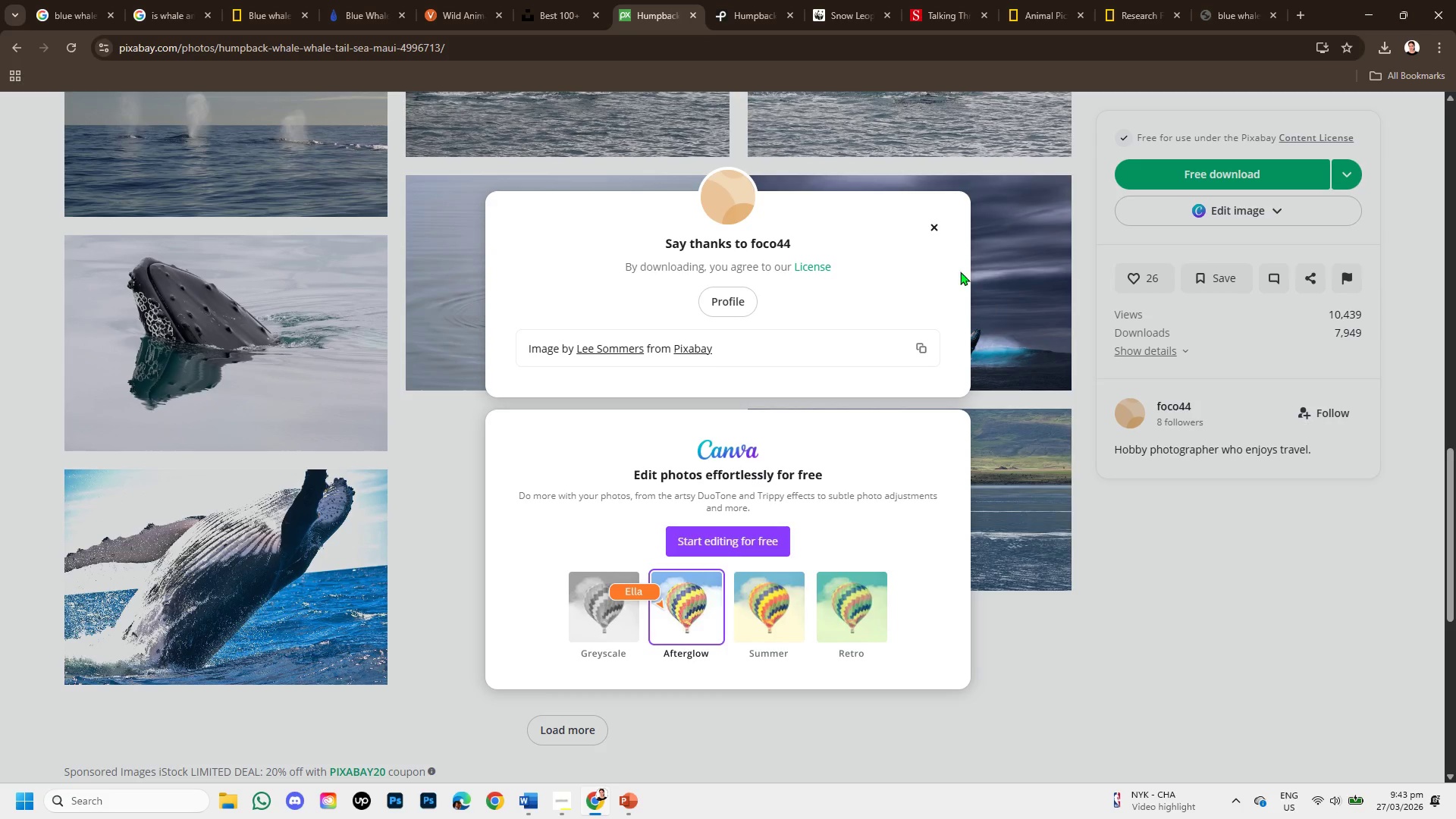 
wait(5.69)
 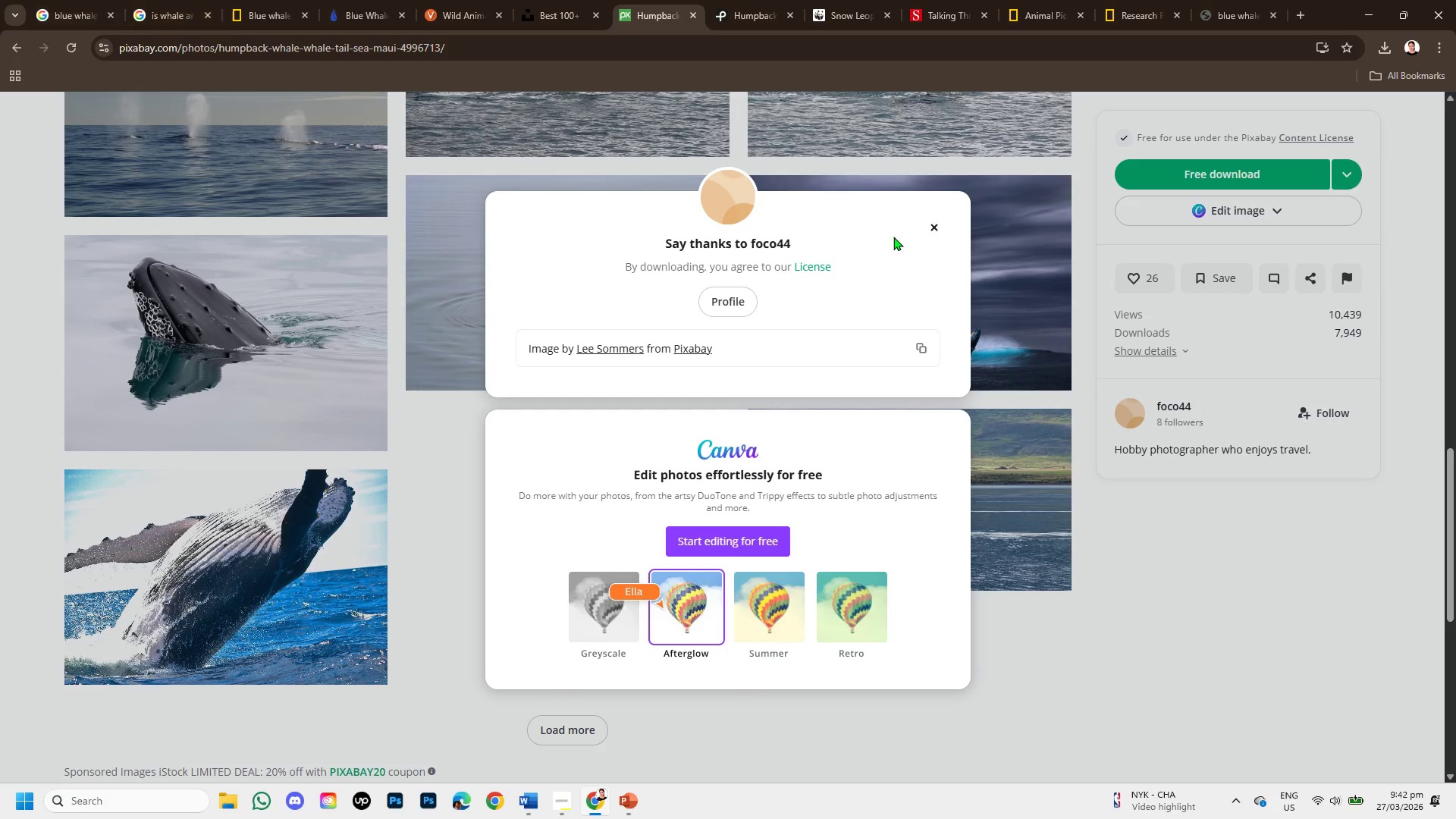 
left_click([930, 230])
 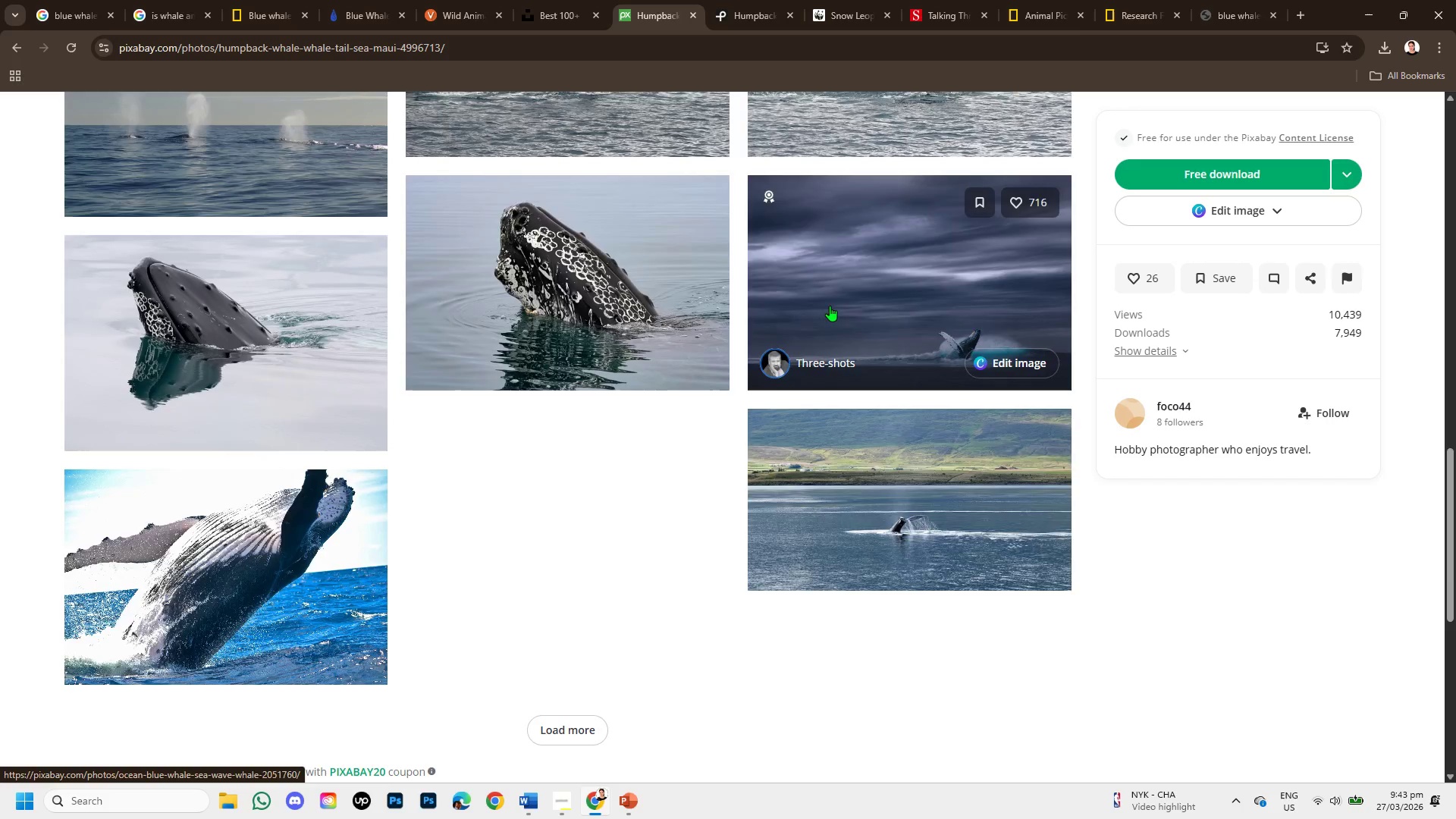 
scroll: coordinate [812, 330], scroll_direction: up, amount: 11.0
 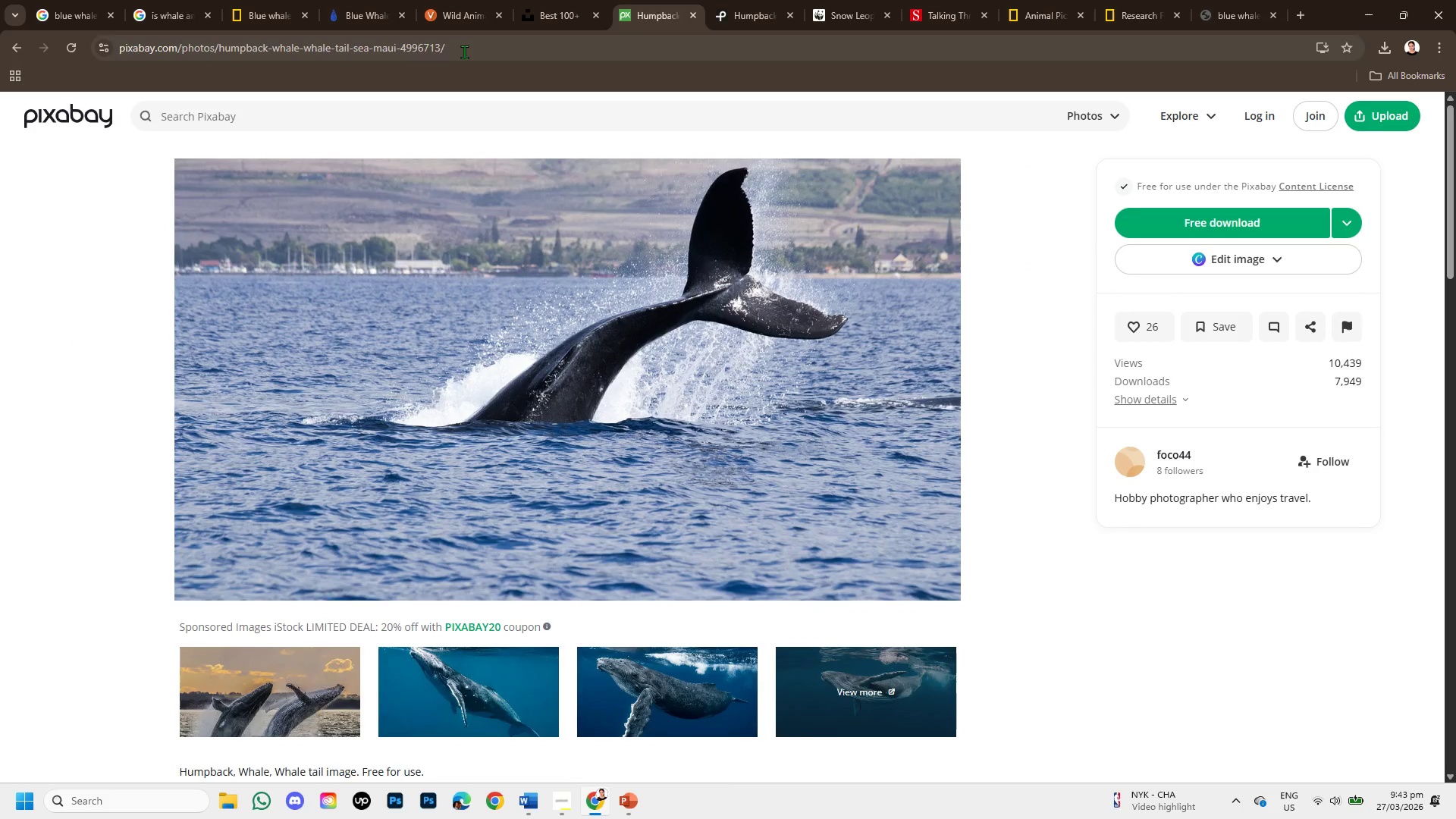 
left_click_drag(start_coordinate=[464, 52], to_coordinate=[114, 36])
 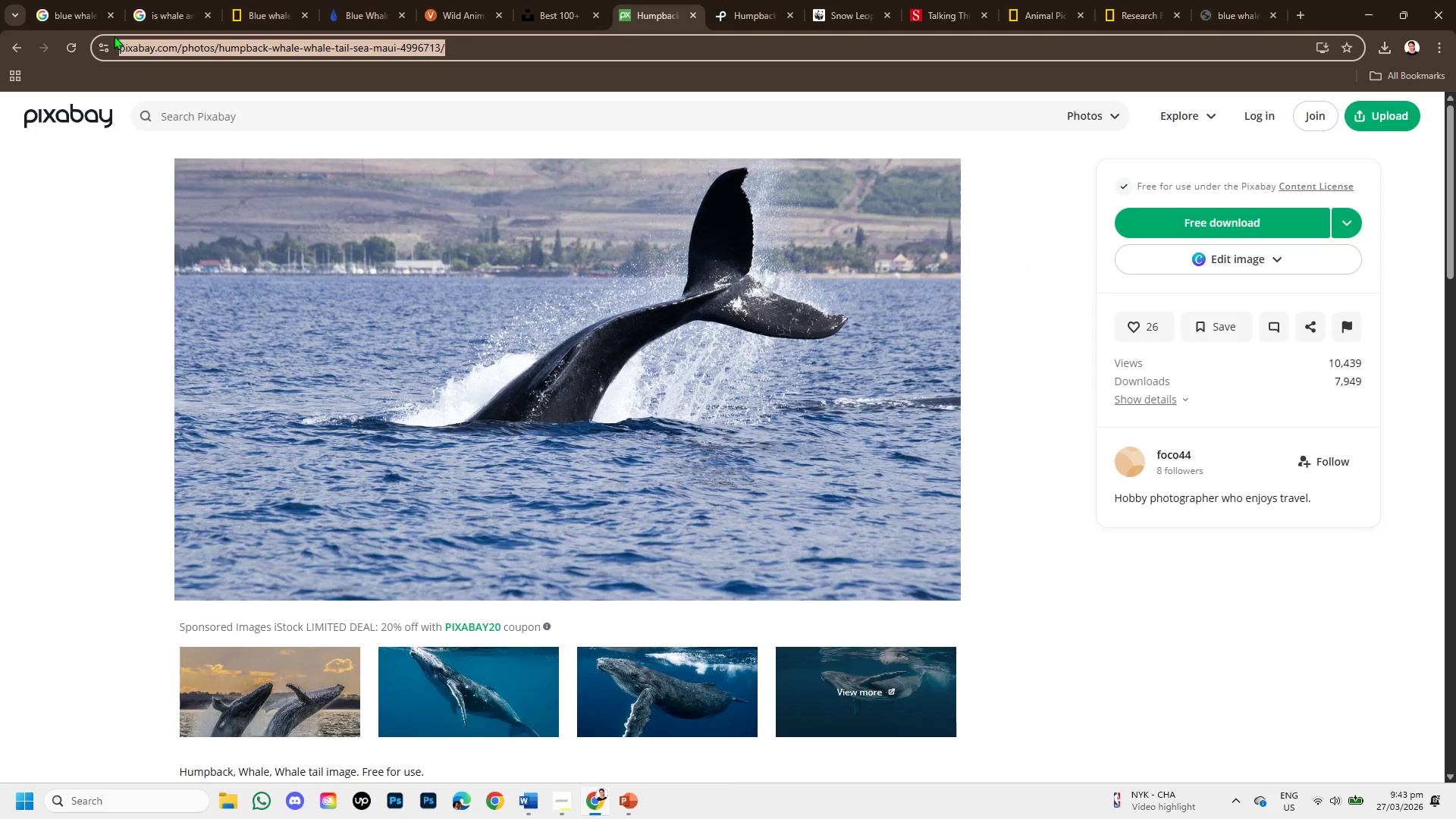 
key(Control+C)
 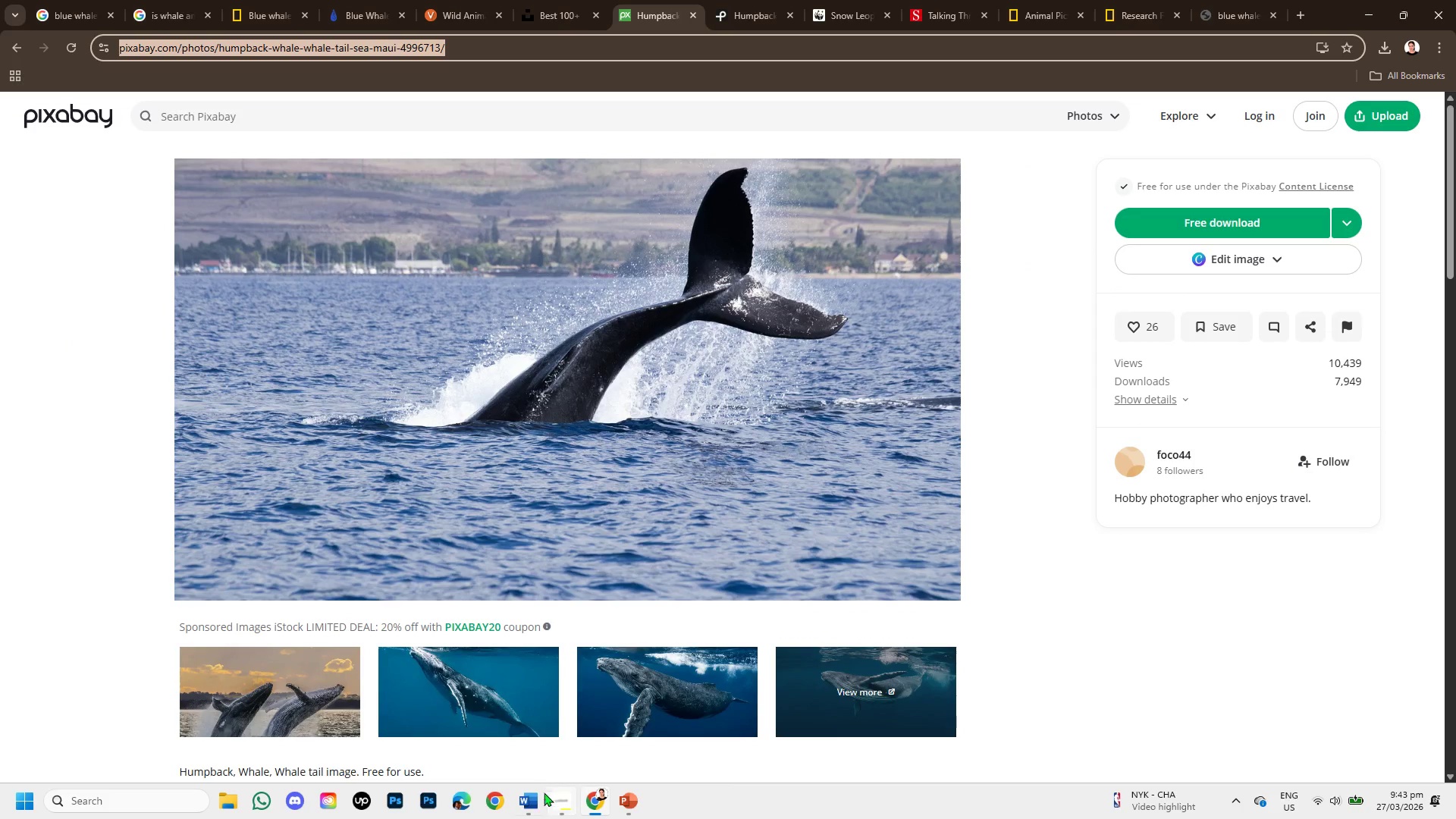 
left_click([530, 800])
 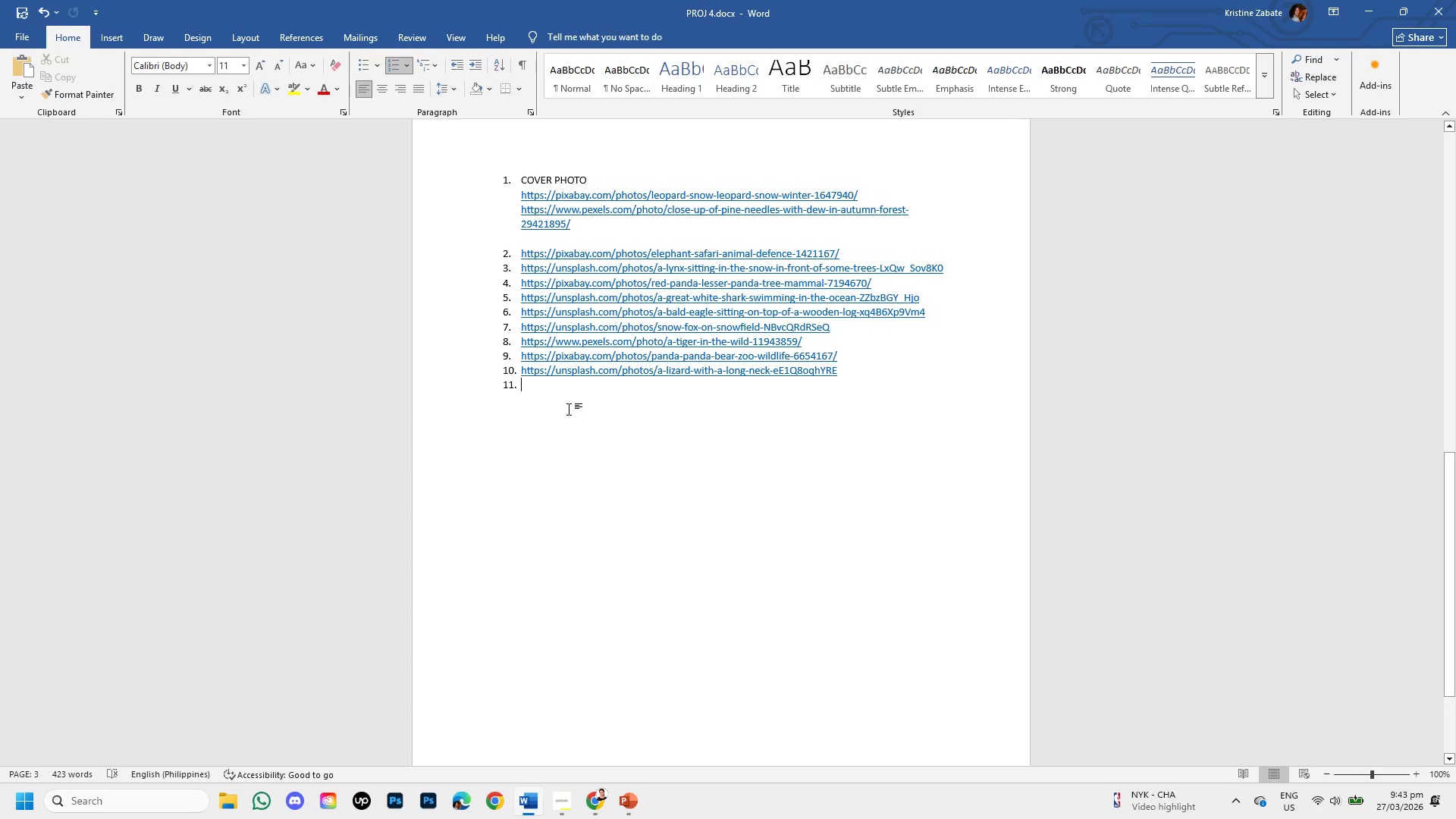 
key(Control+V)
 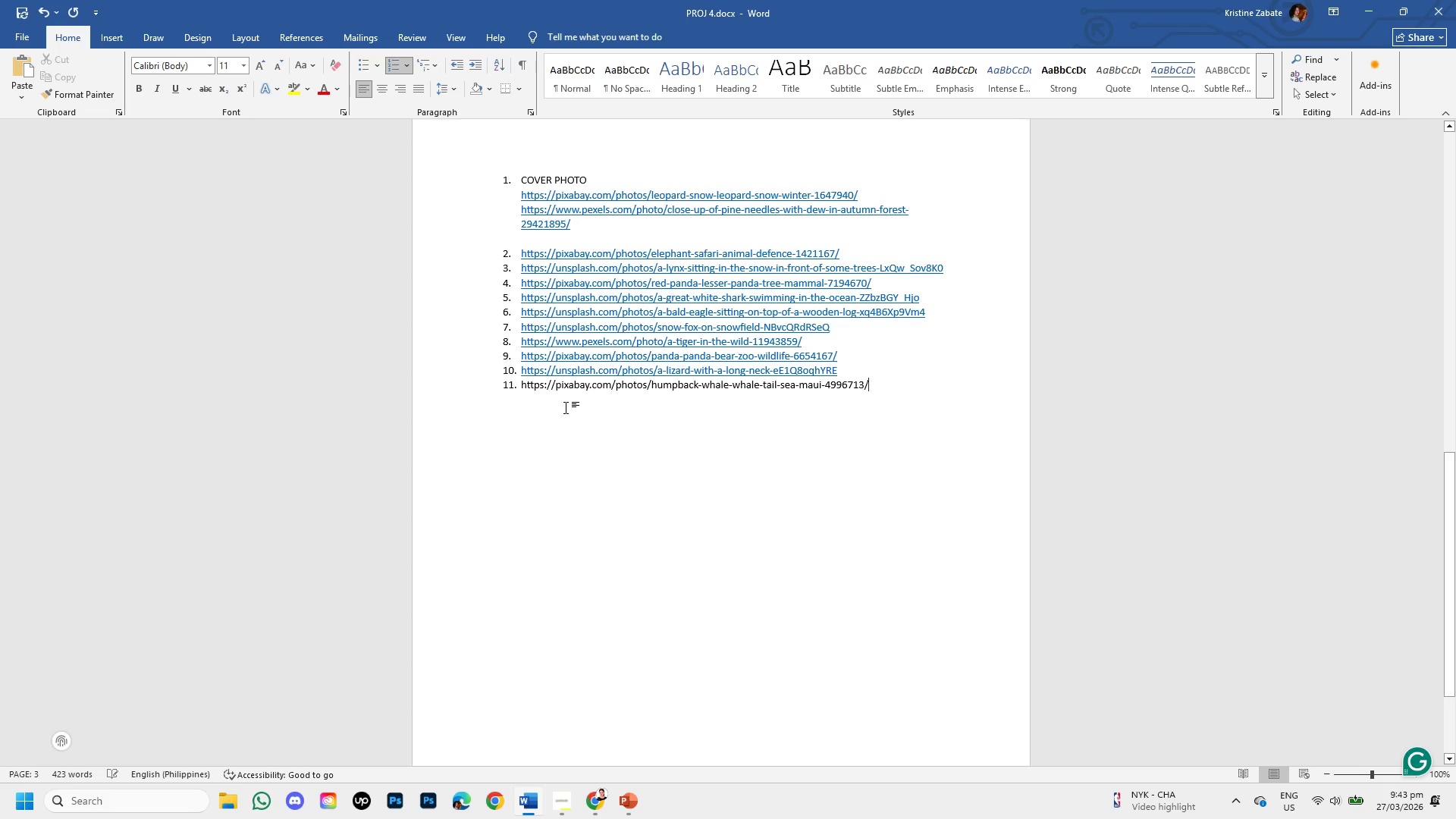 
key(Enter)
 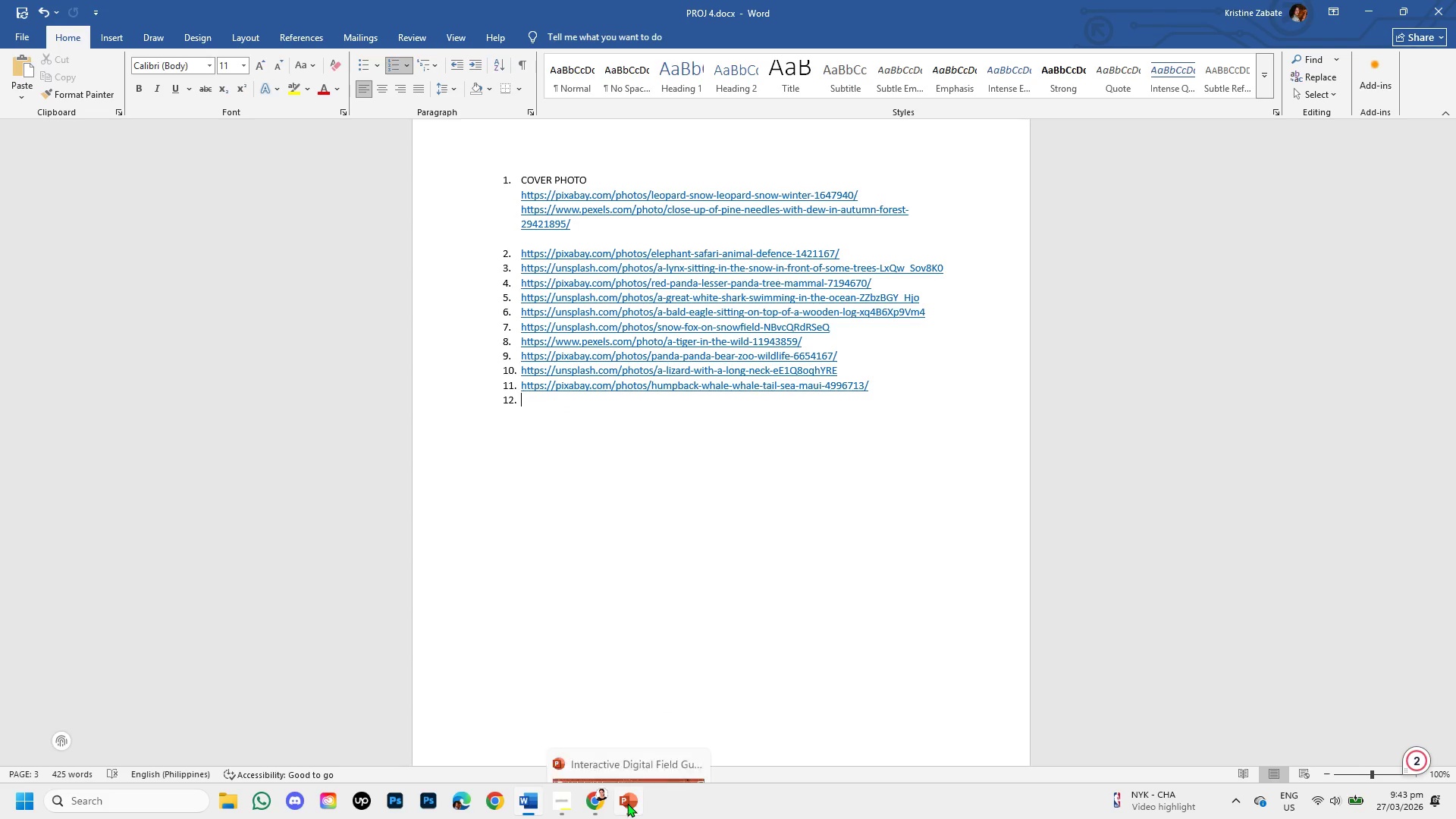 
left_click([627, 803])
 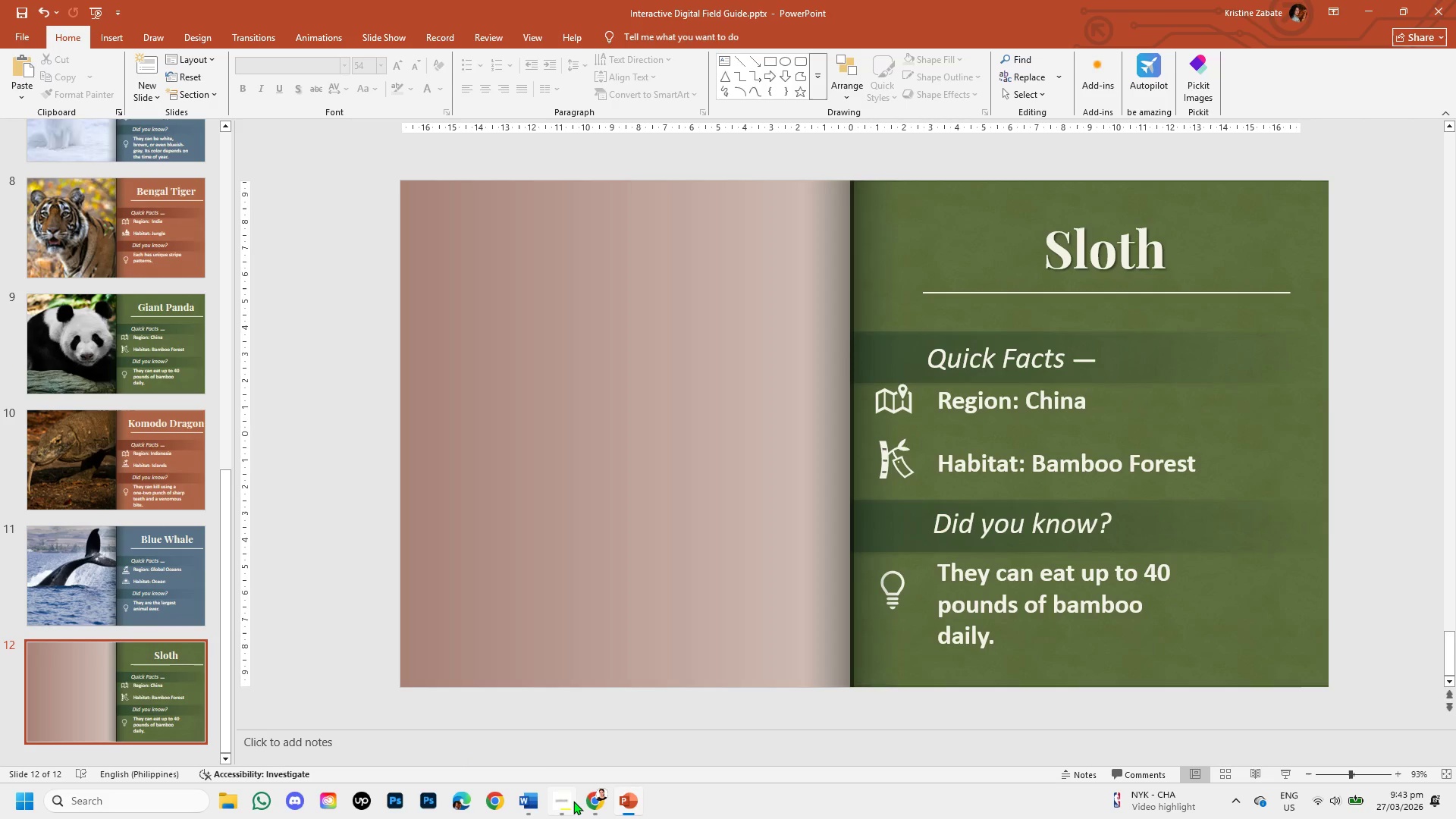 
left_click([584, 802])
 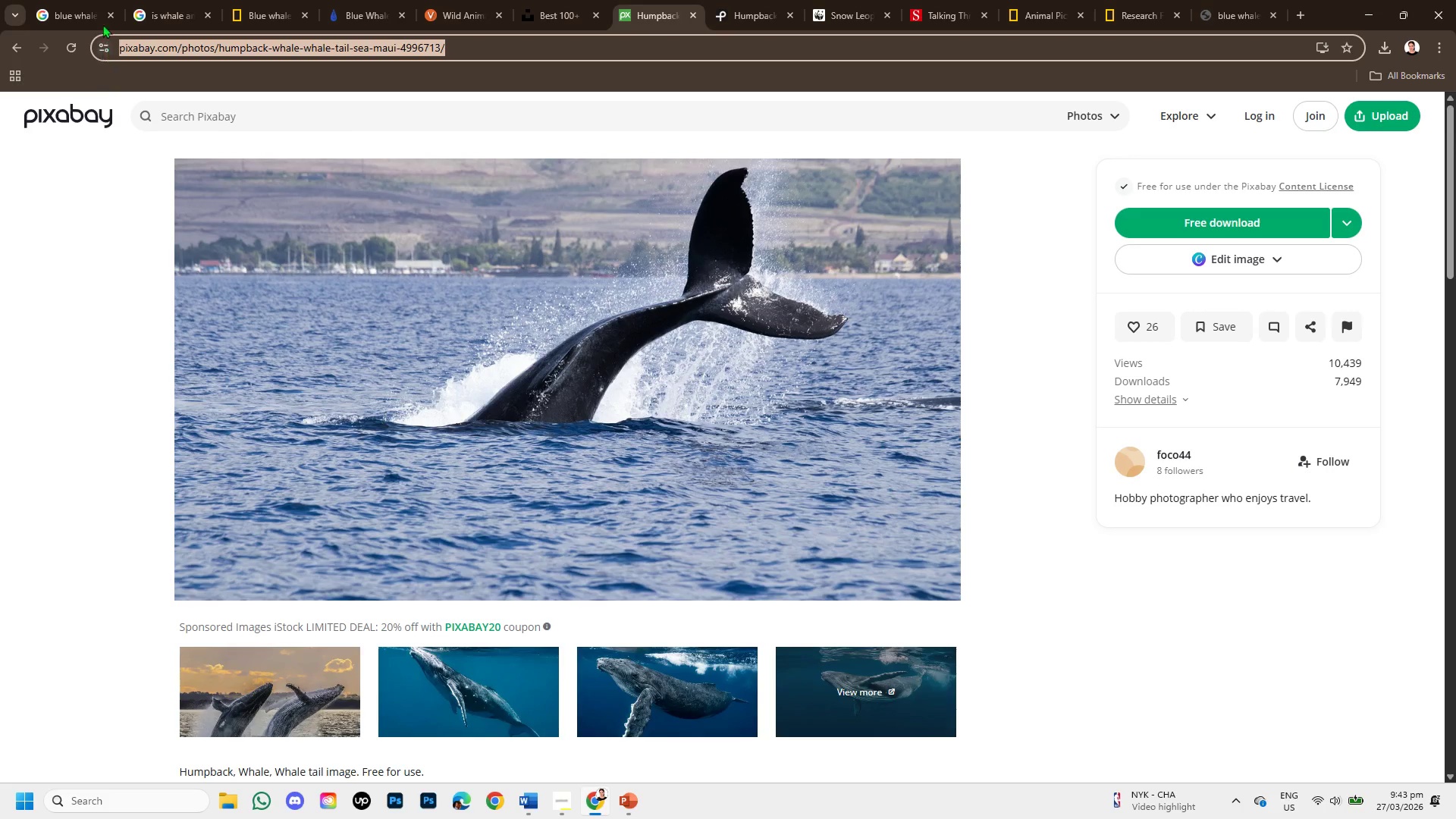 
left_click([90, 8])
 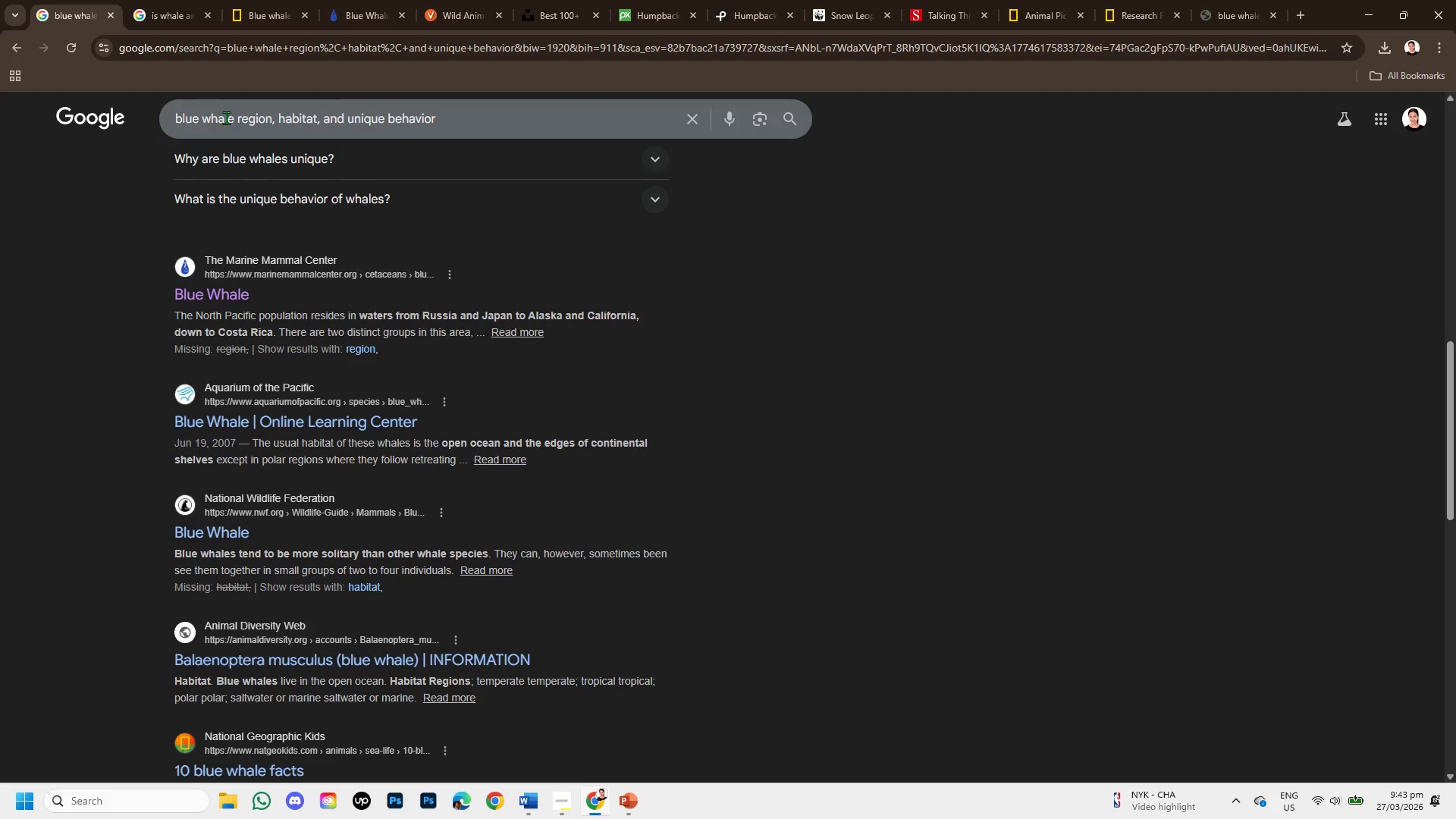 
left_click_drag(start_coordinate=[233, 121], to_coordinate=[171, 111])
 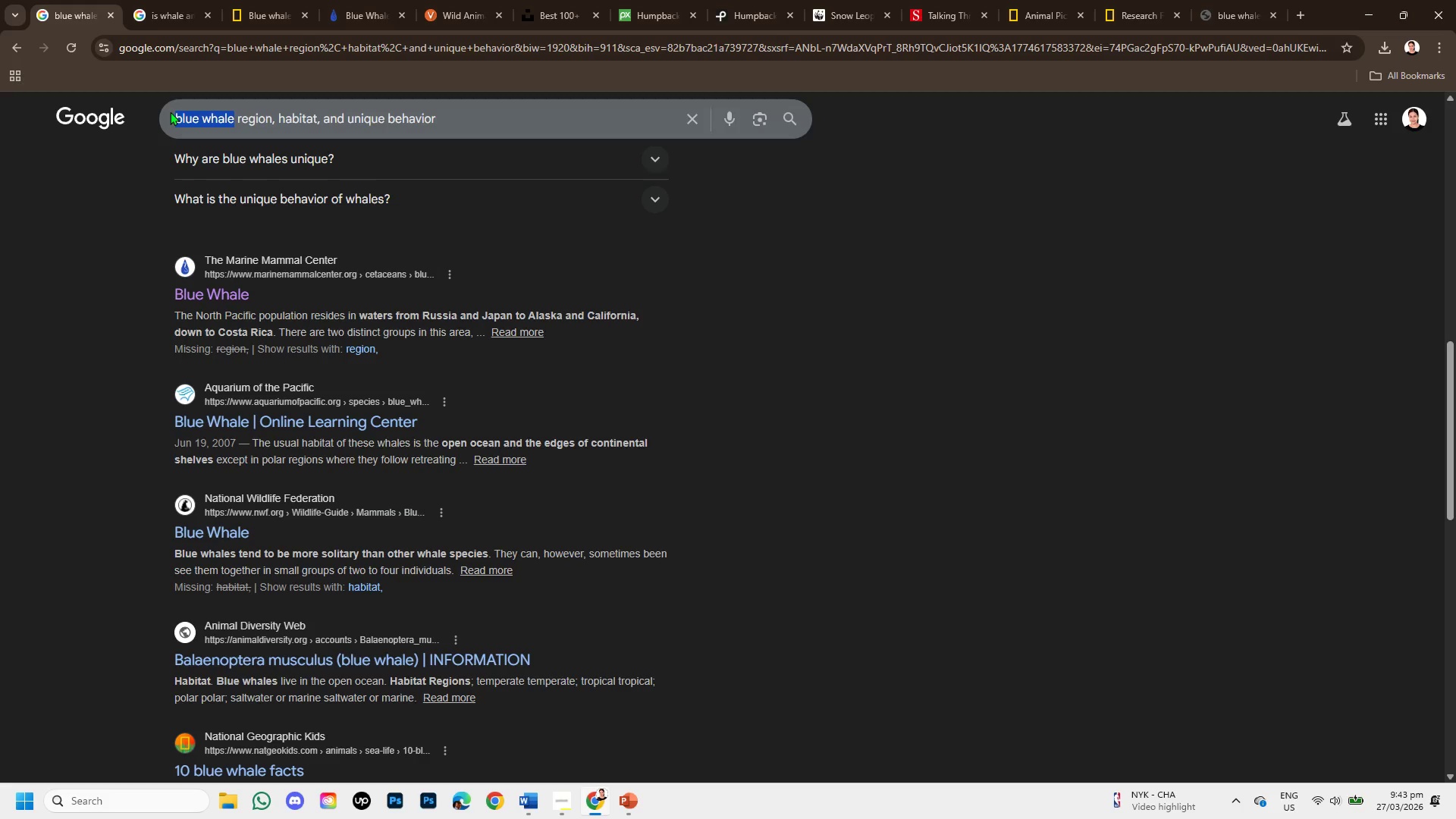 
key(Backspace)
 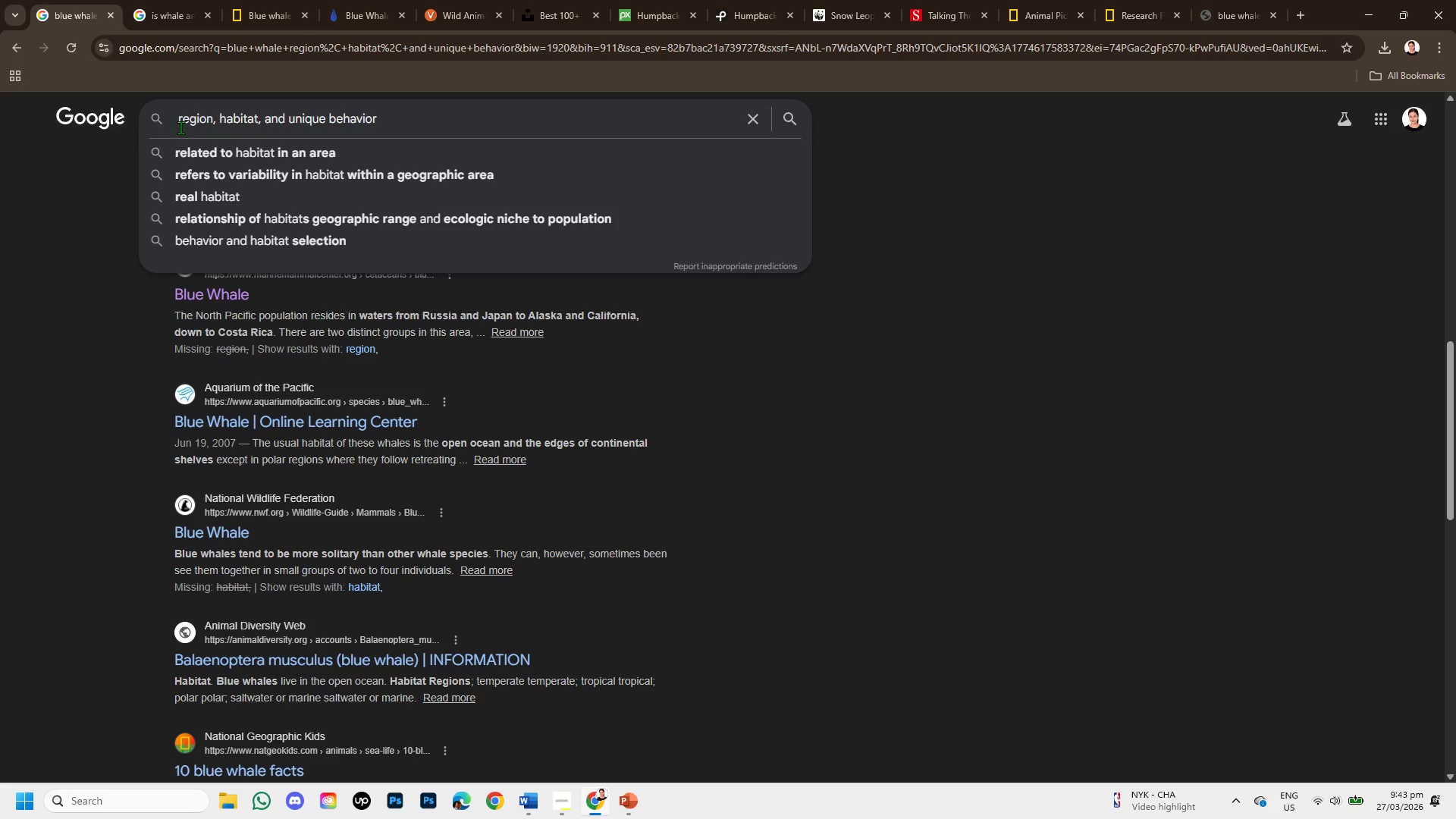 
wait(6.61)
 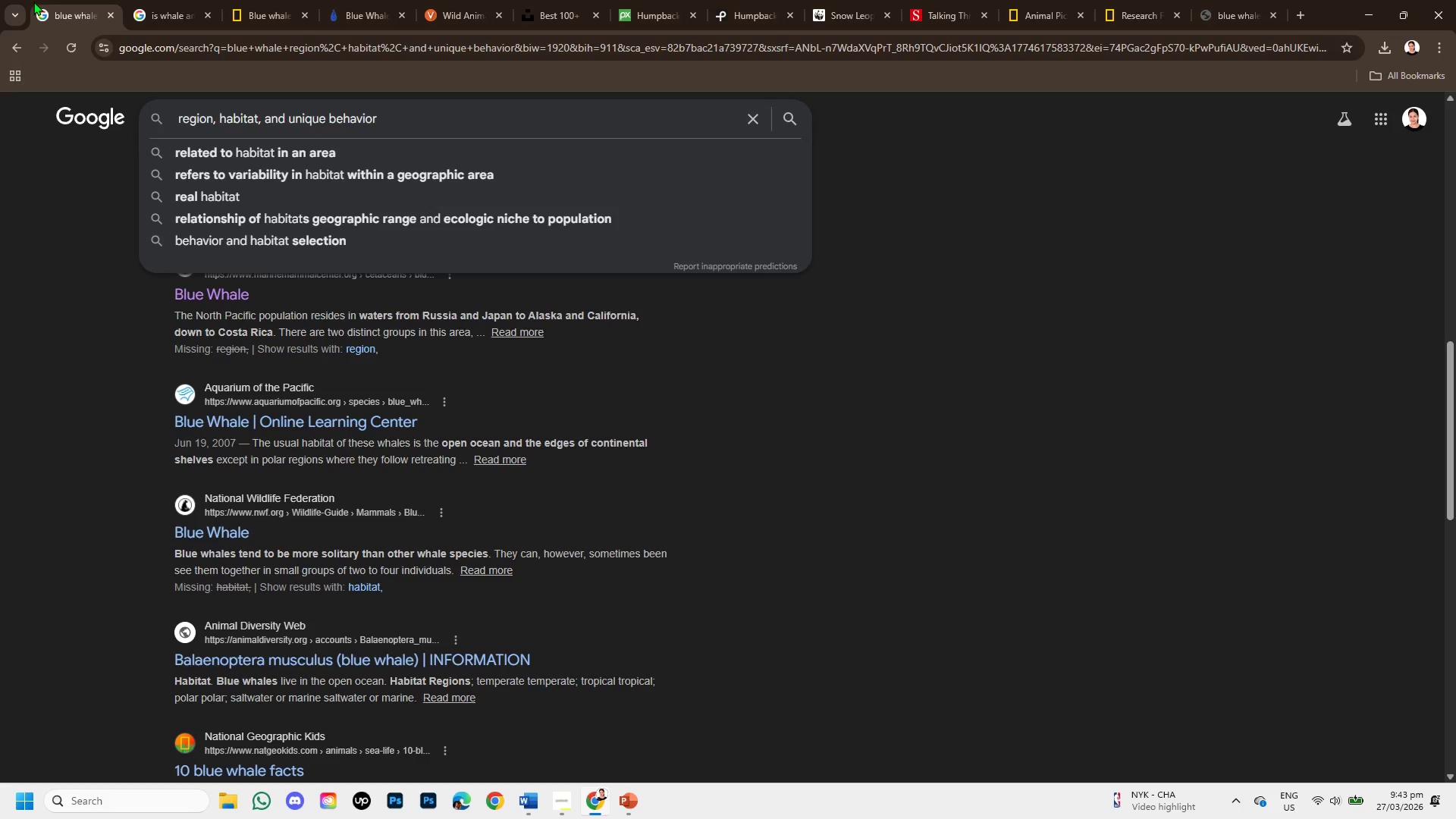 
type(sloth)
 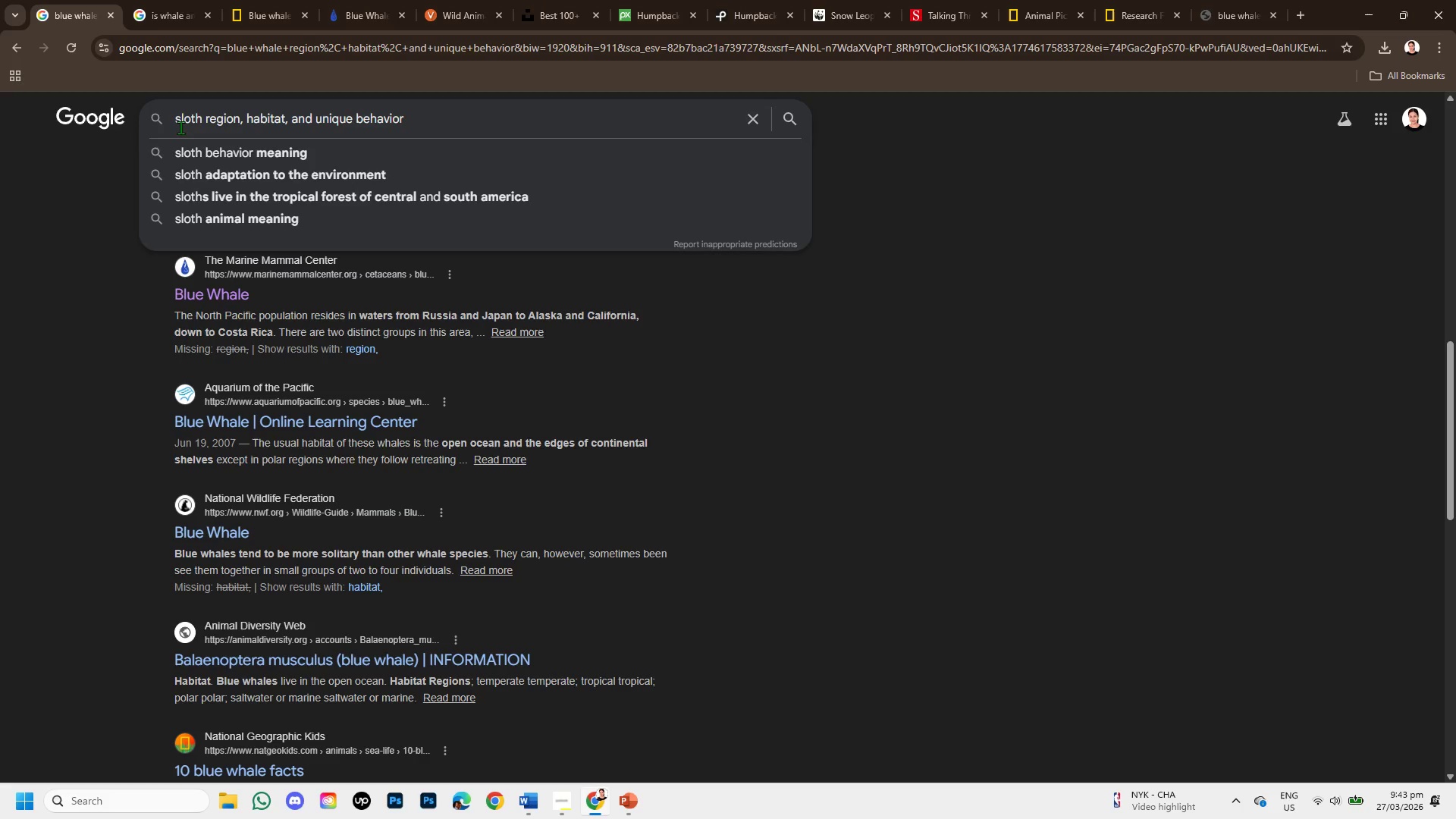 
key(Enter)
 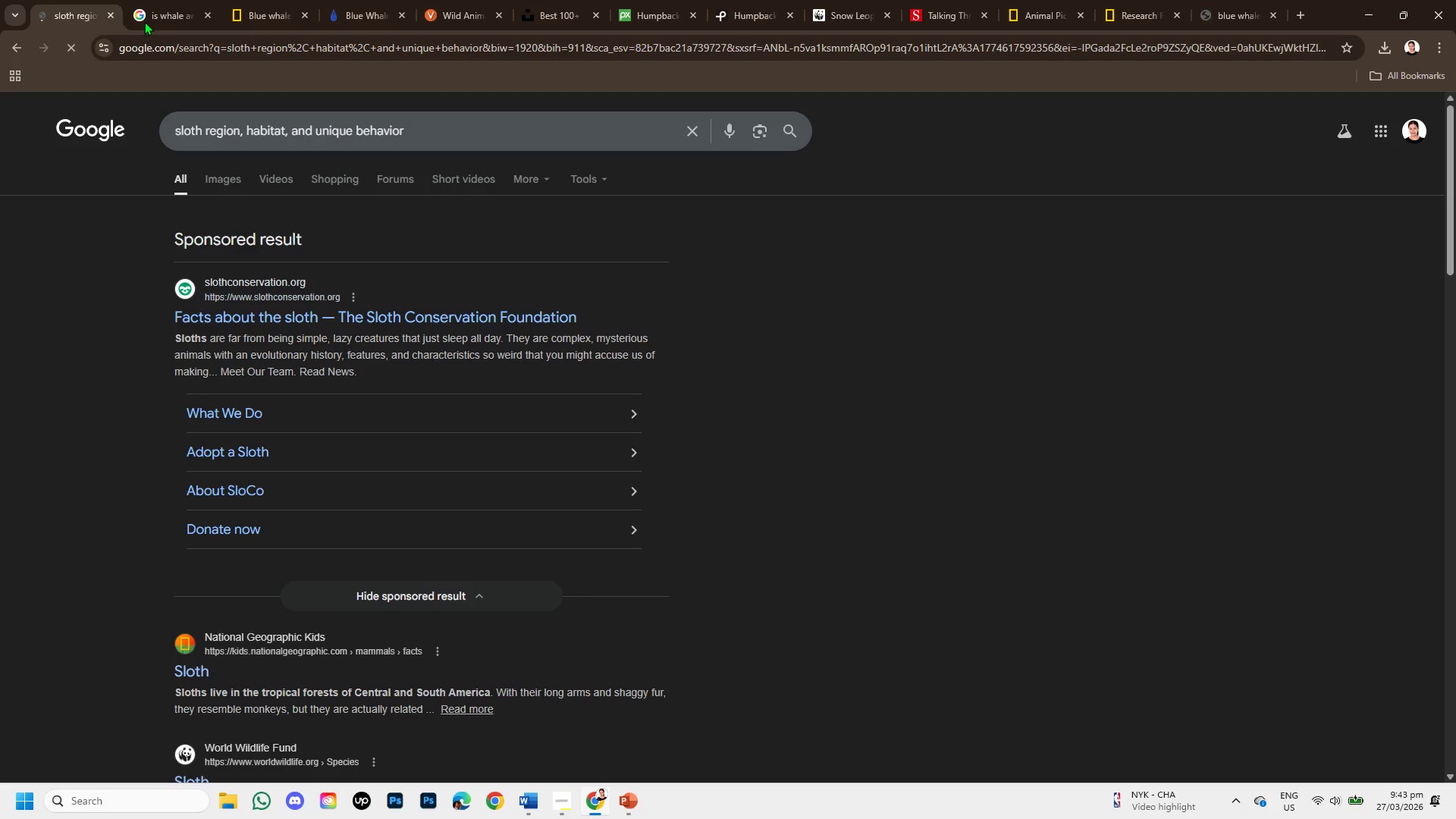 
left_click([165, 17])
 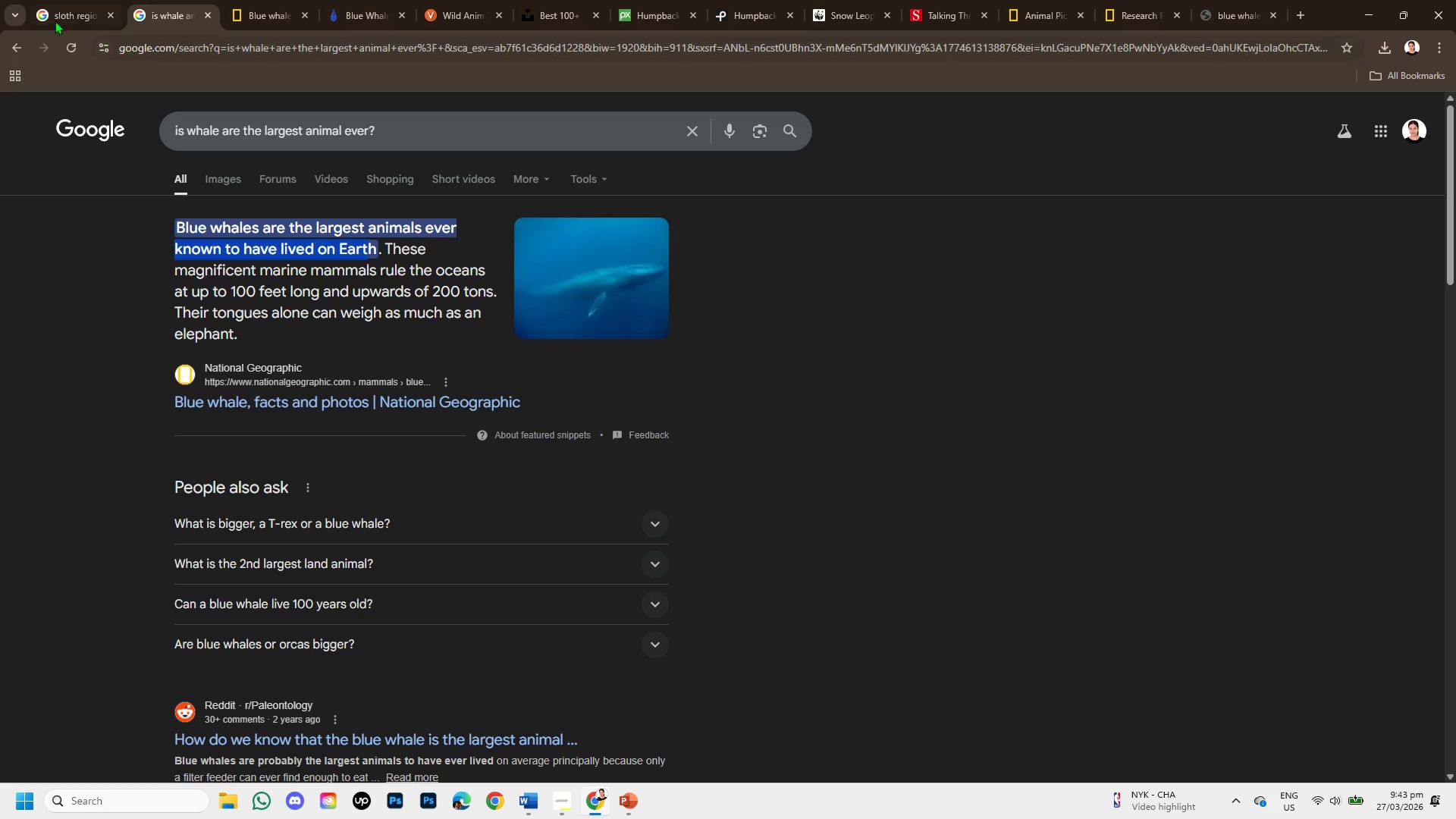 
left_click([42, 7])
 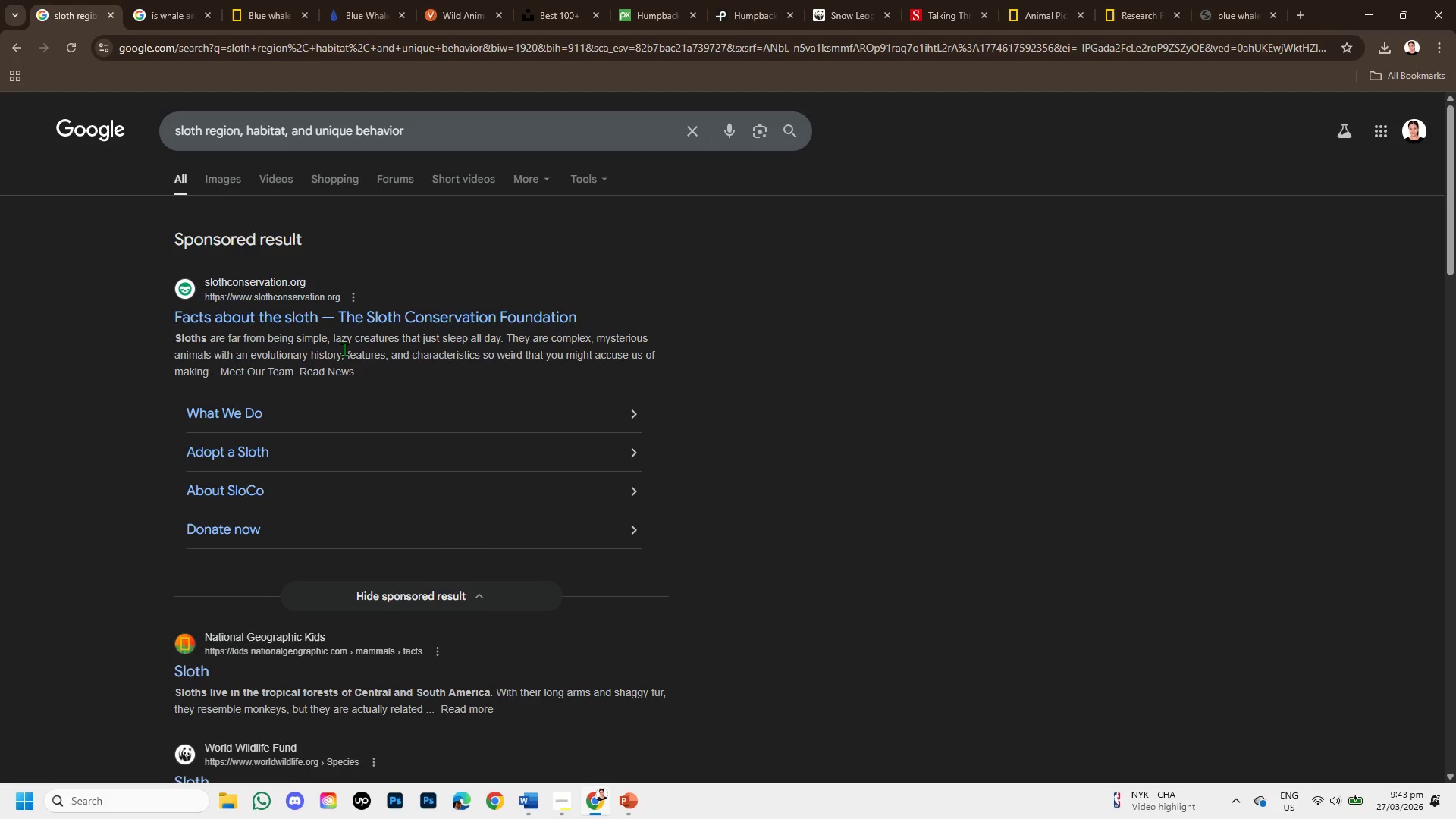 
right_click([344, 309])
 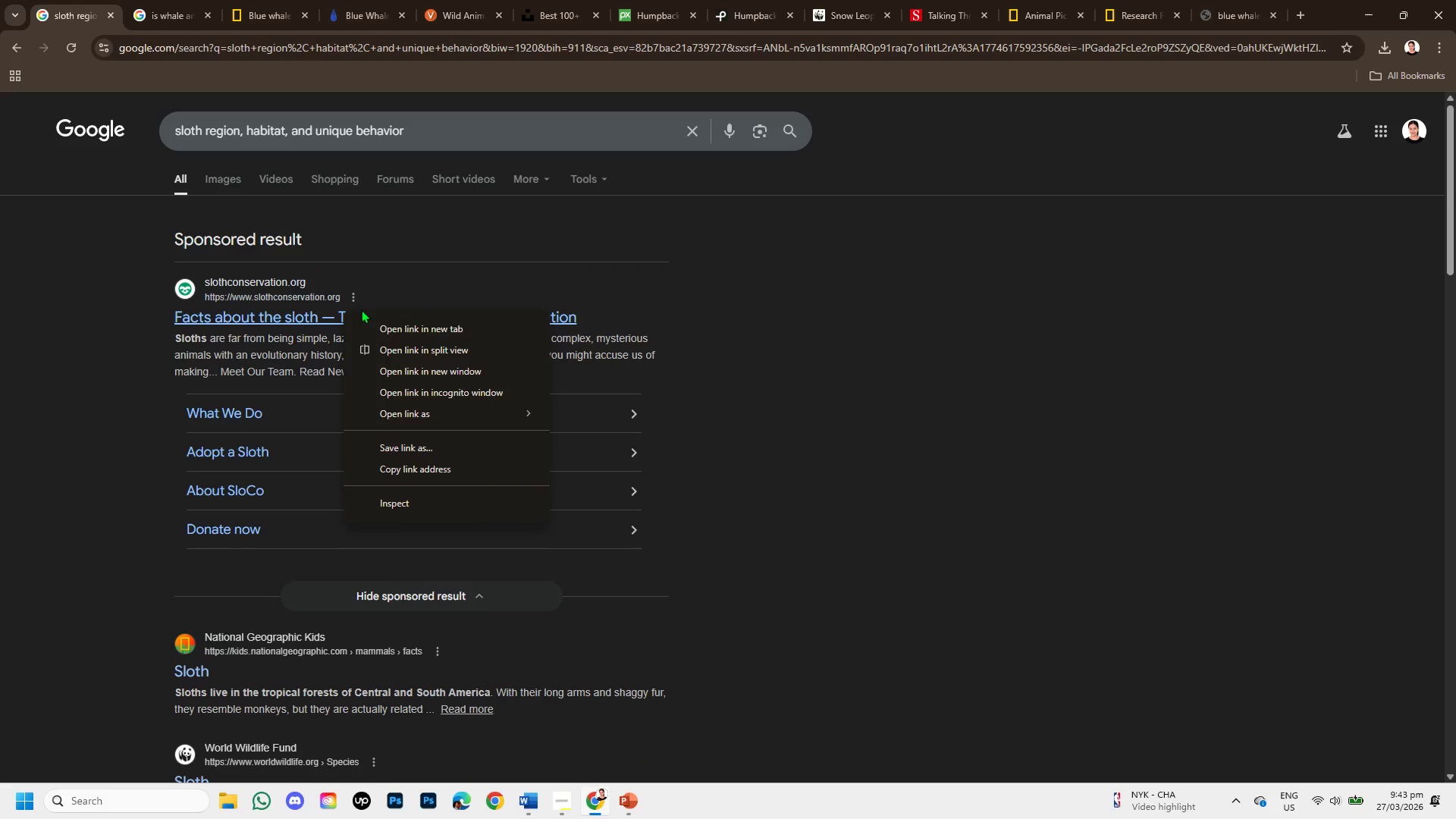 
left_click([366, 321])
 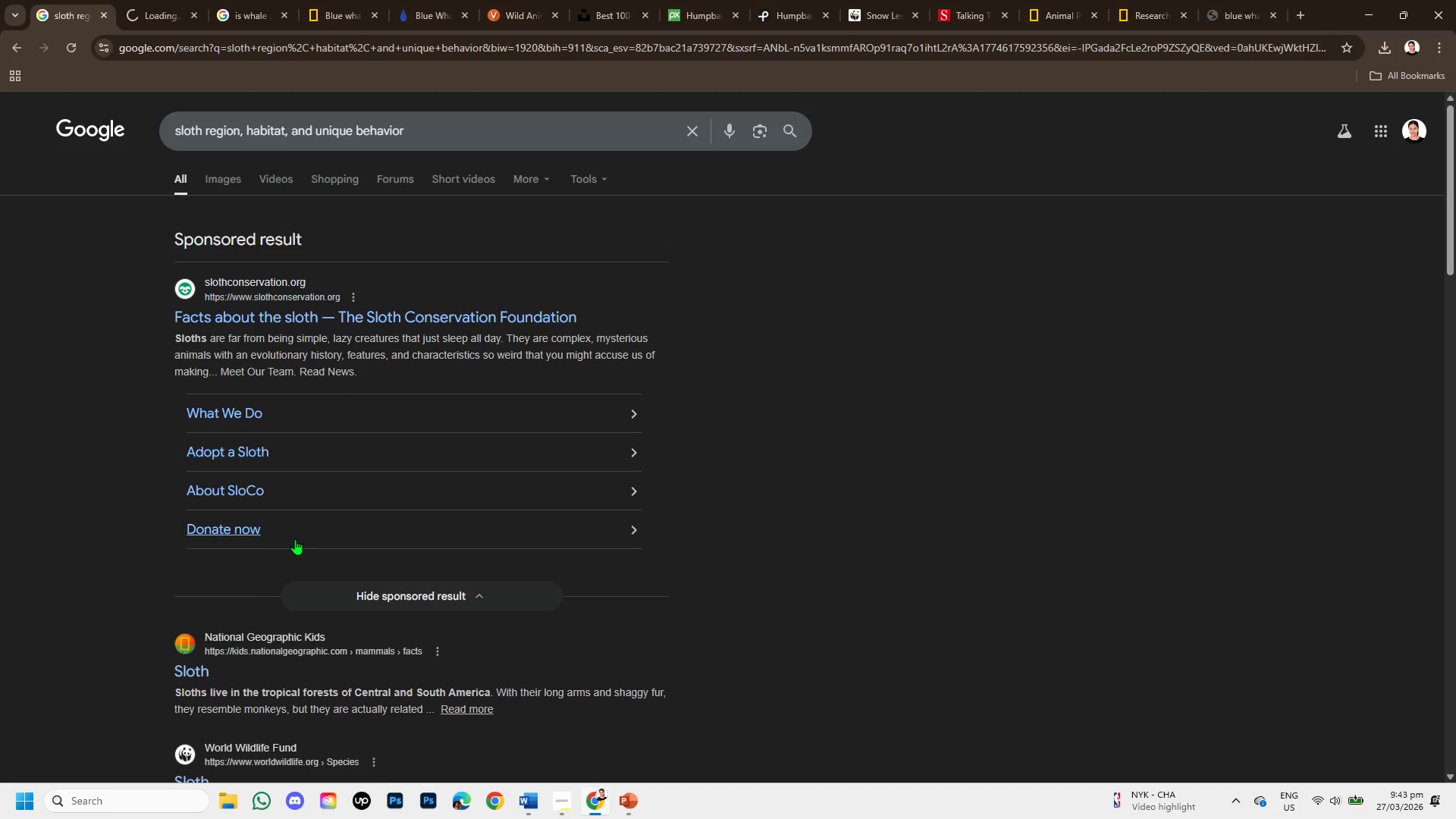 
scroll: coordinate [295, 539], scroll_direction: down, amount: 1.0
 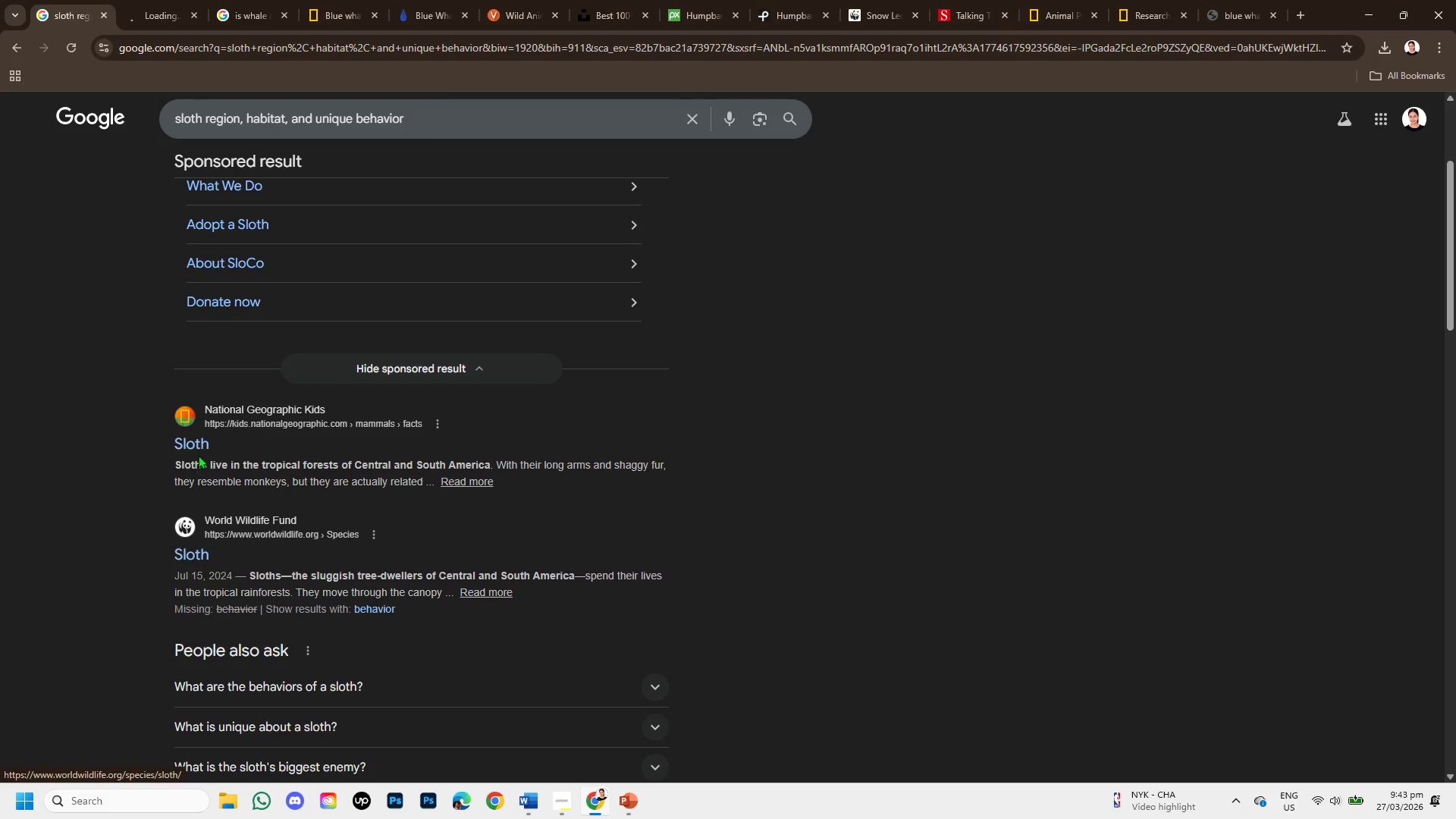 
right_click([202, 443])
 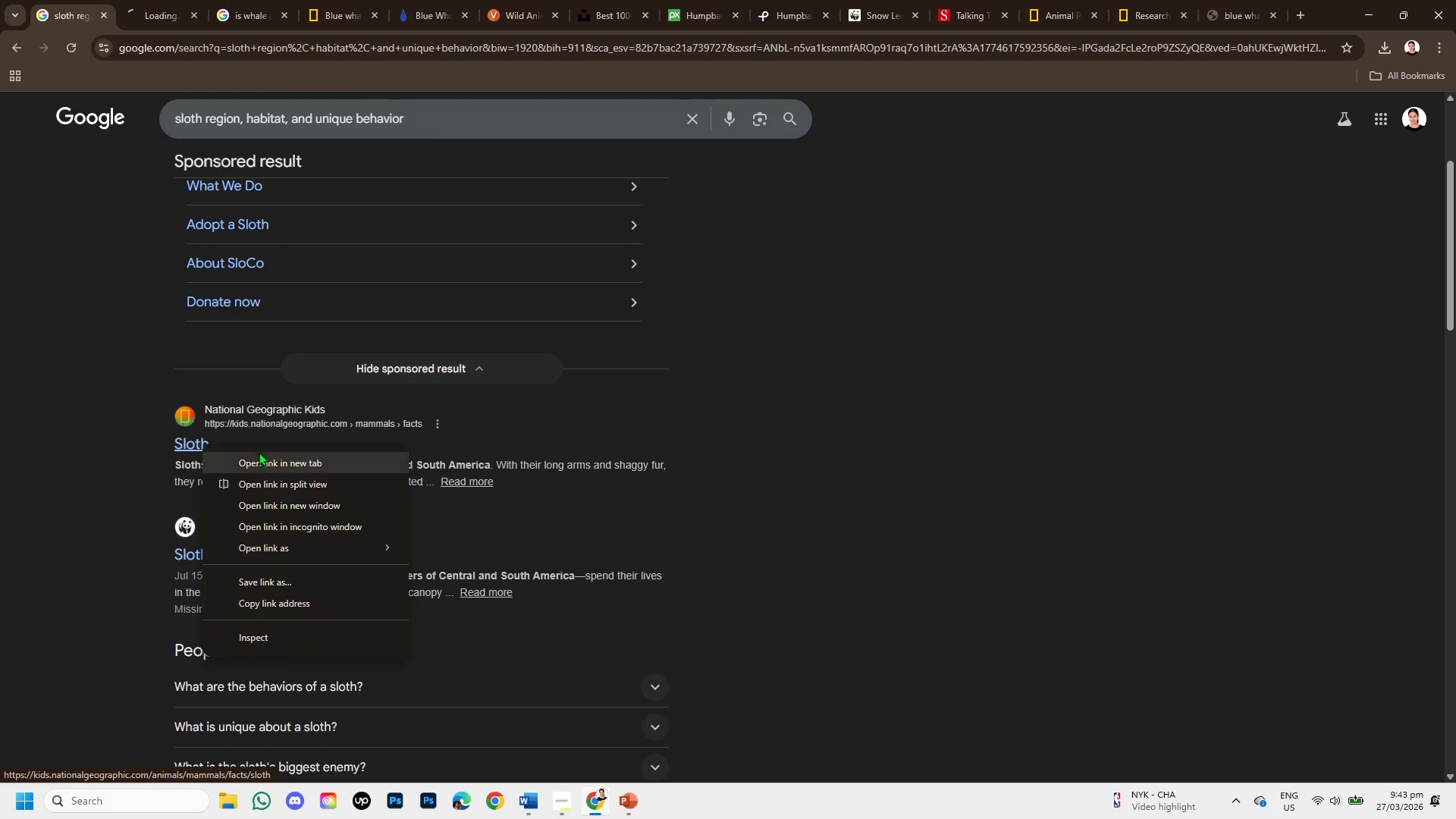 
left_click([260, 463])
 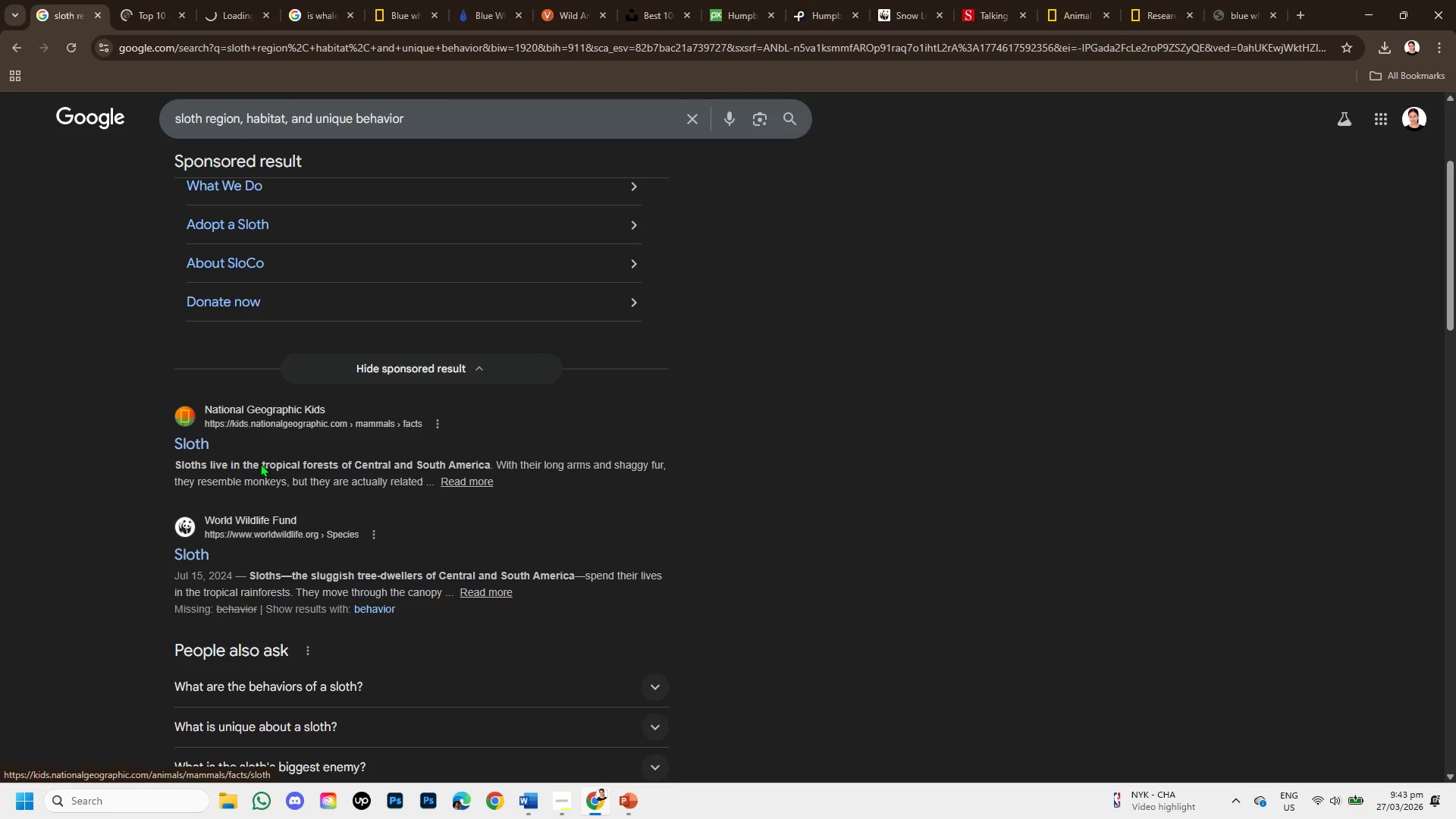 
scroll: coordinate [260, 484], scroll_direction: down, amount: 1.0
 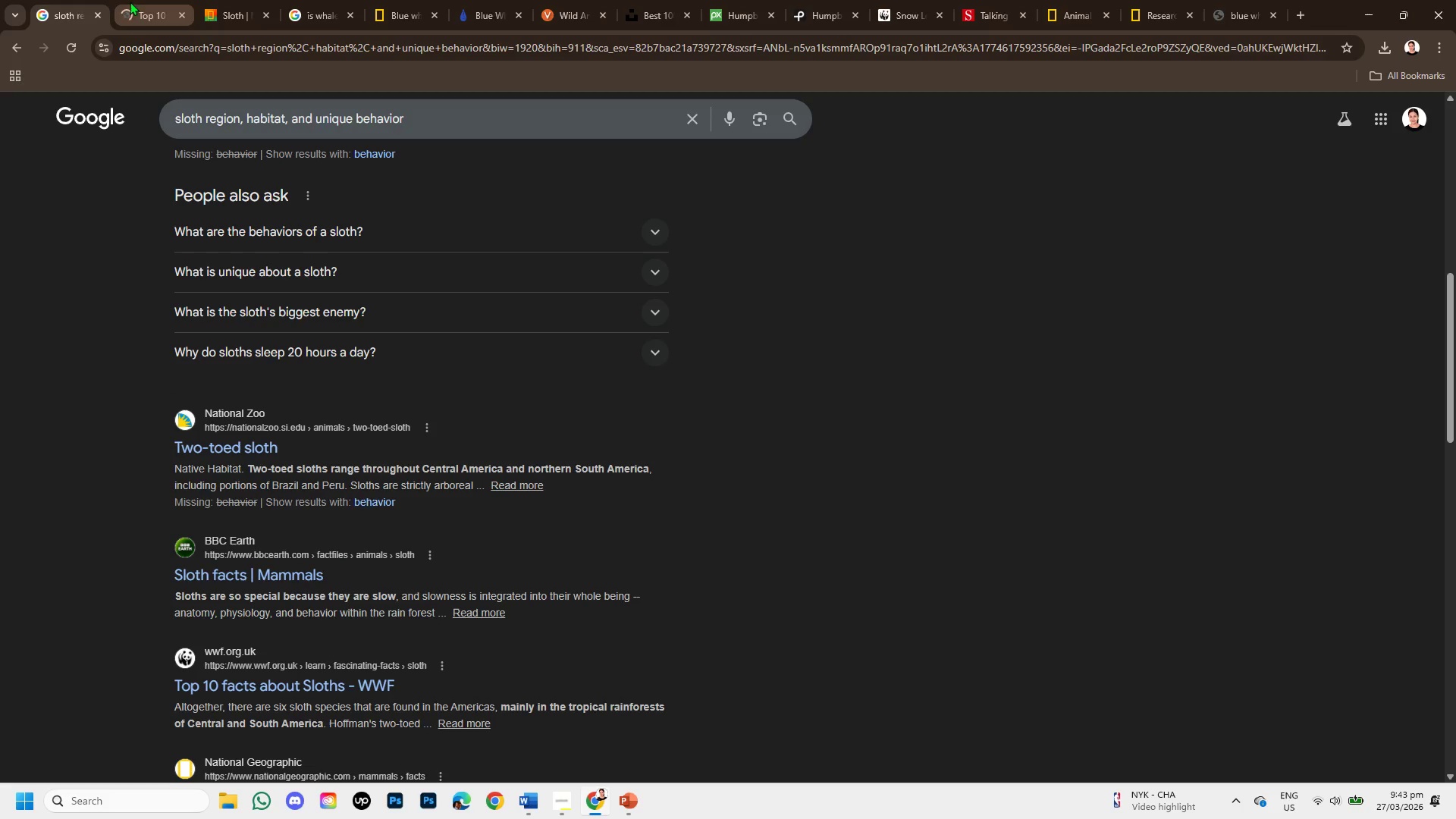 
wait(6.03)
 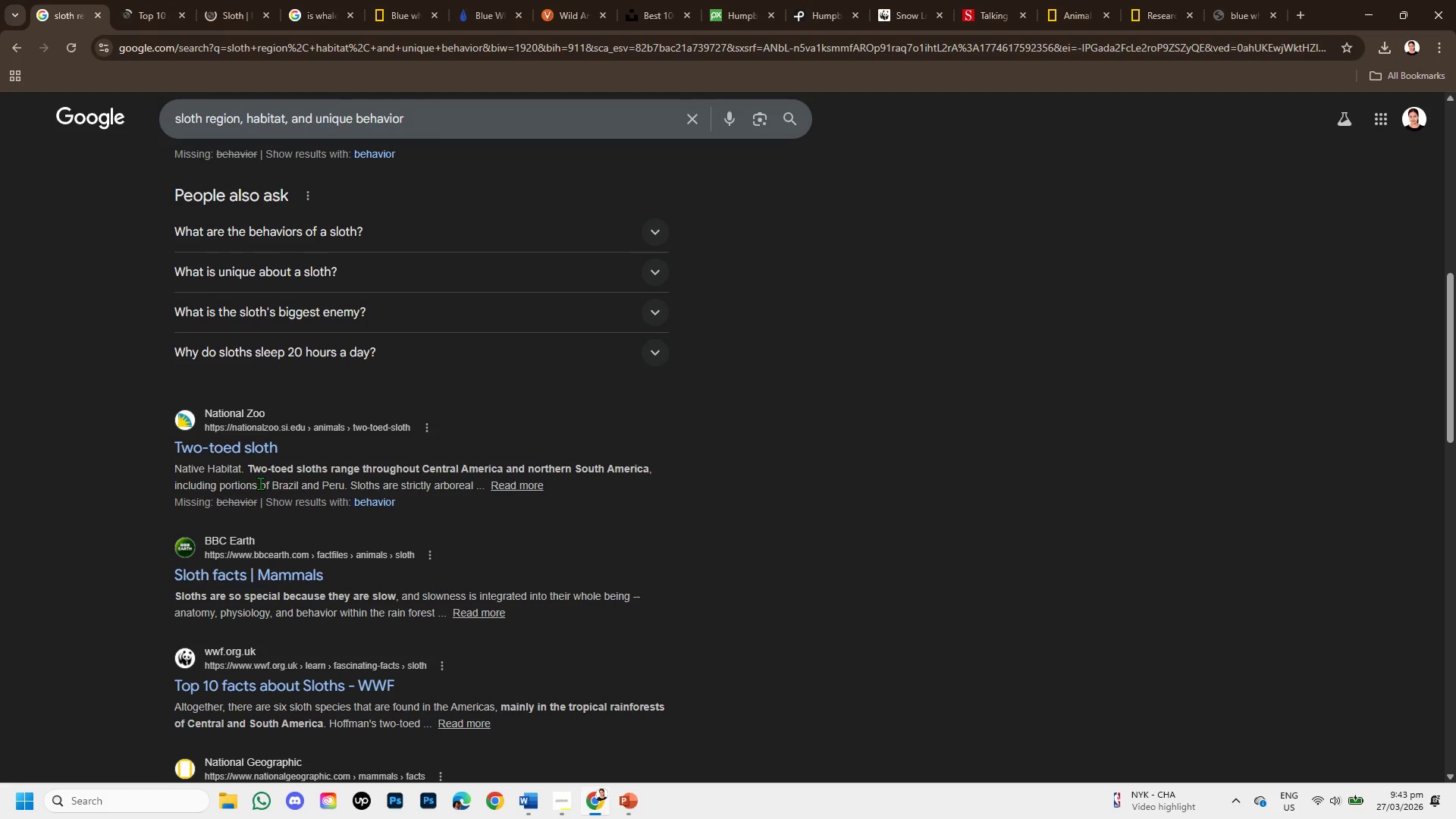 
left_click([136, 3])
 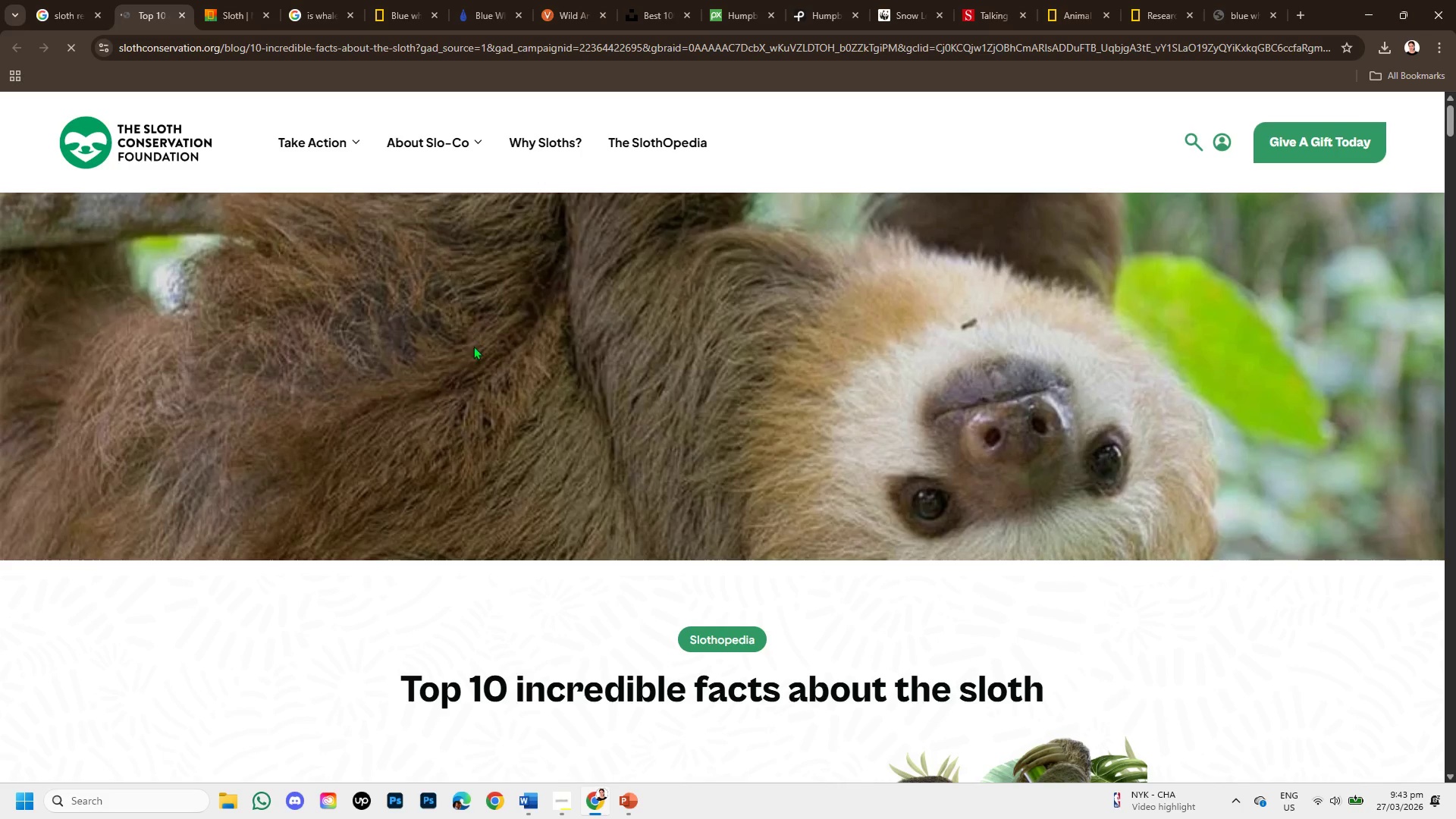 
scroll: coordinate [515, 469], scroll_direction: down, amount: 6.0
 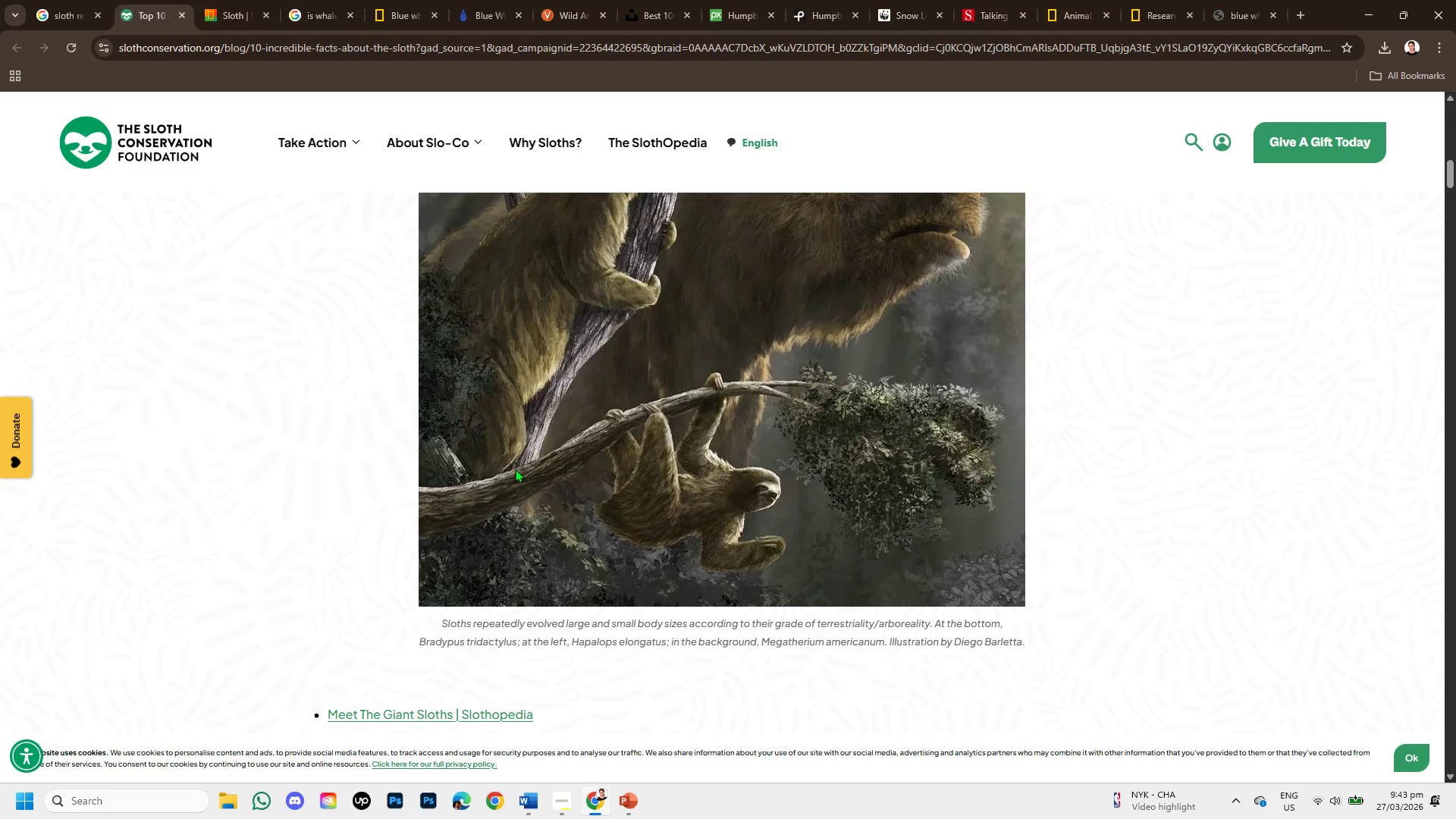 
scroll: coordinate [515, 469], scroll_direction: up, amount: 7.0
 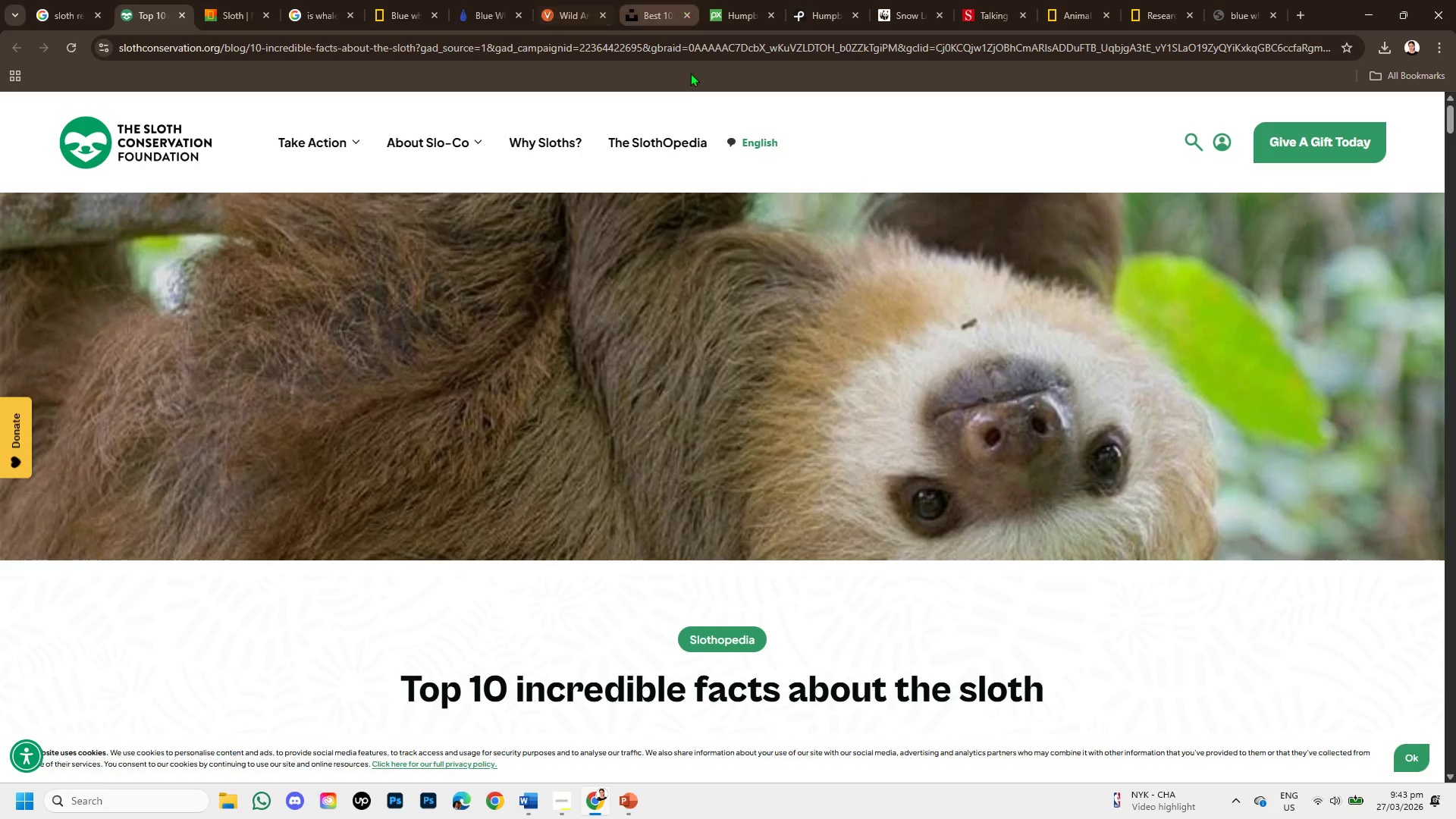 
scroll: coordinate [617, 446], scroll_direction: down, amount: 2.0
 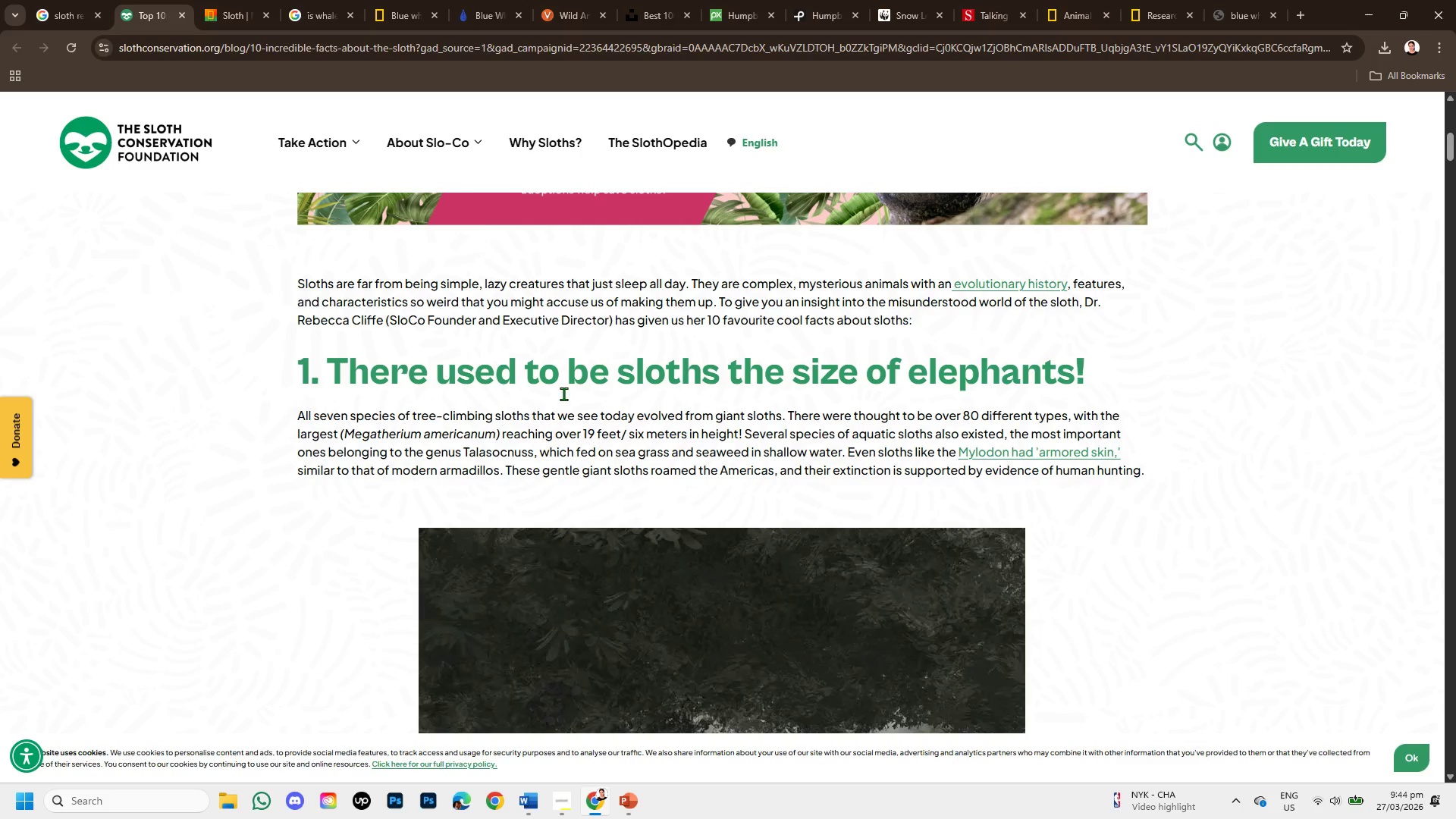 
left_click([246, 0])
 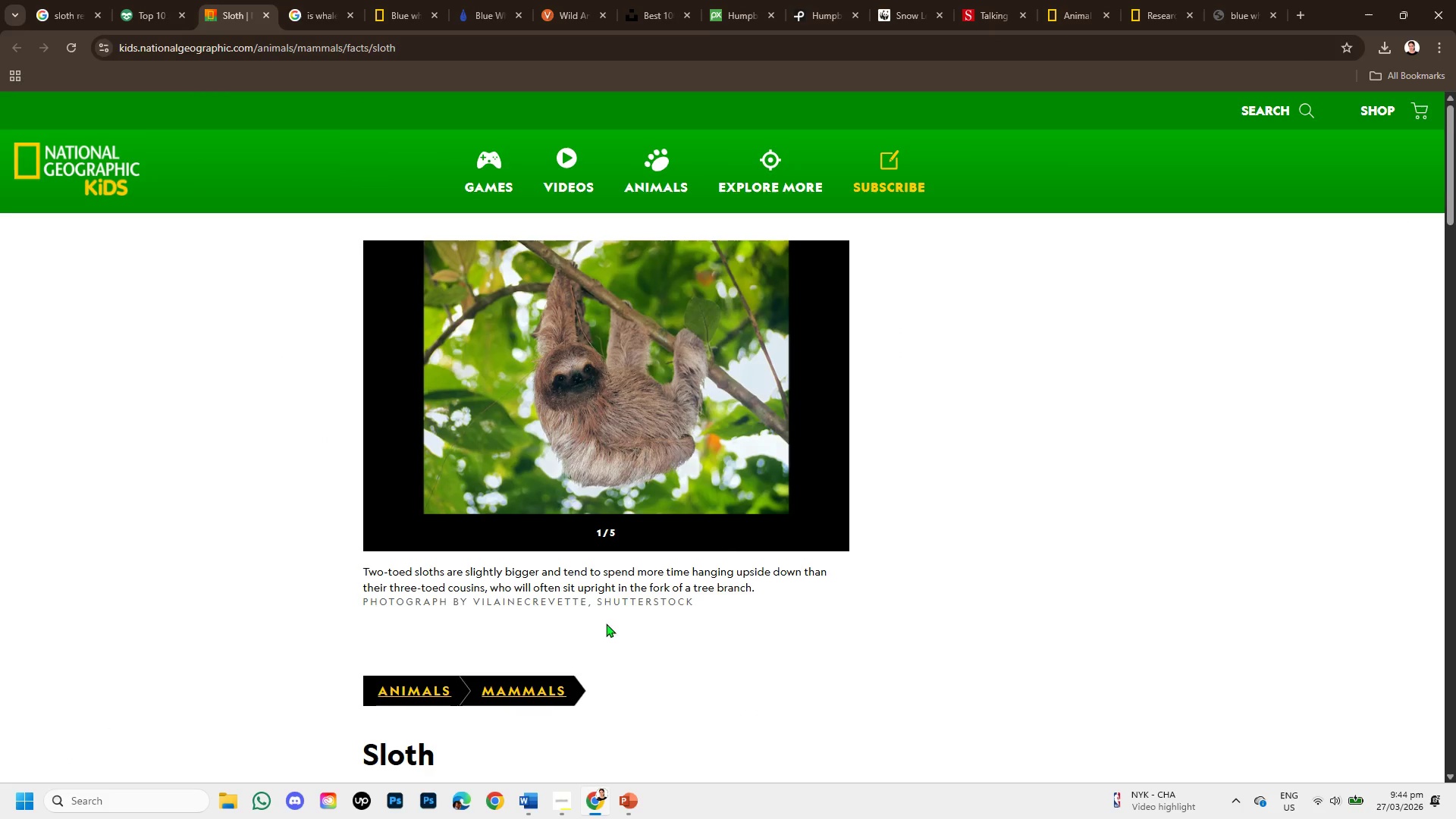 
scroll: coordinate [635, 621], scroll_direction: up, amount: 3.0
 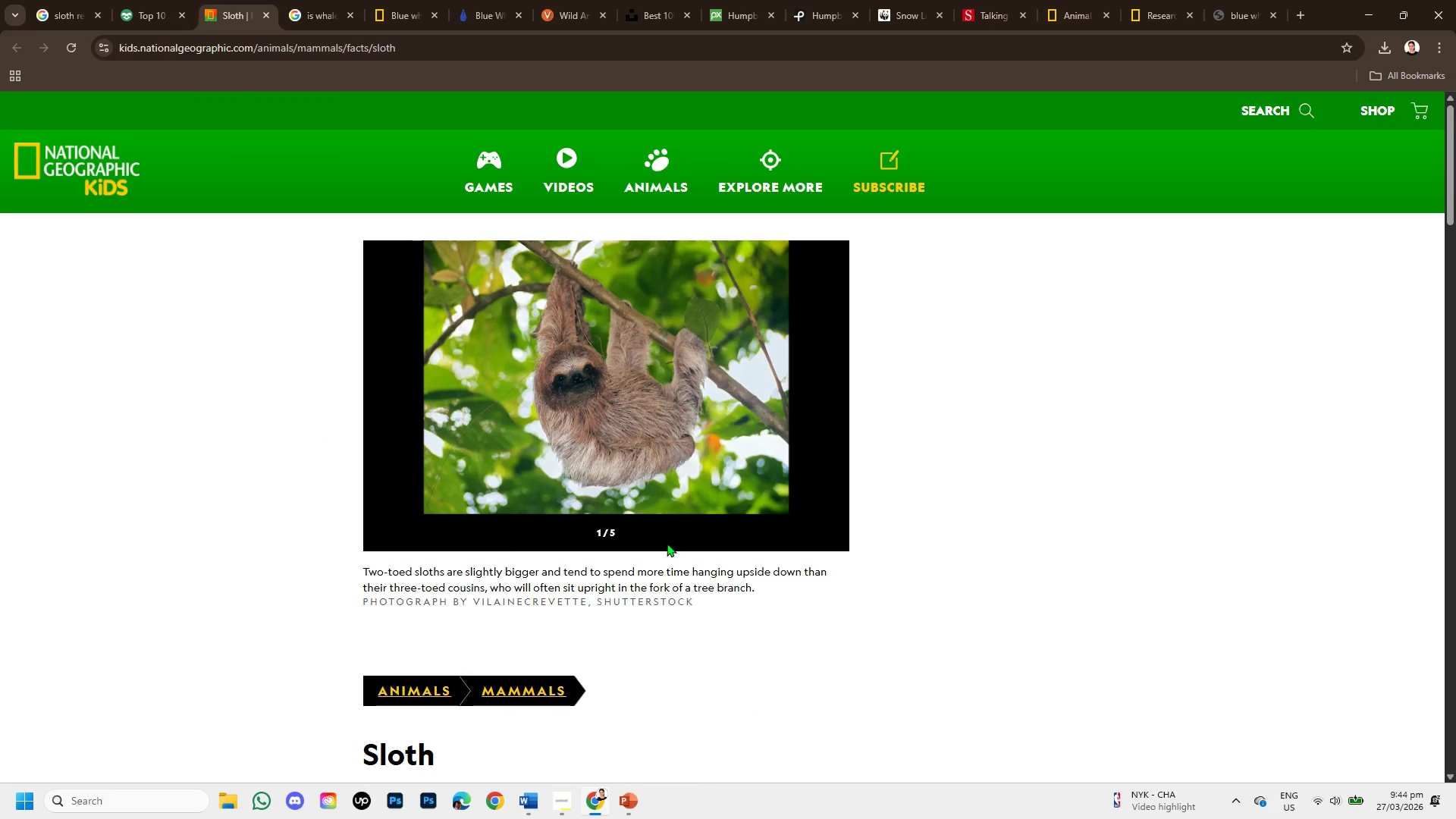 
scroll: coordinate [667, 543], scroll_direction: down, amount: 1.0
 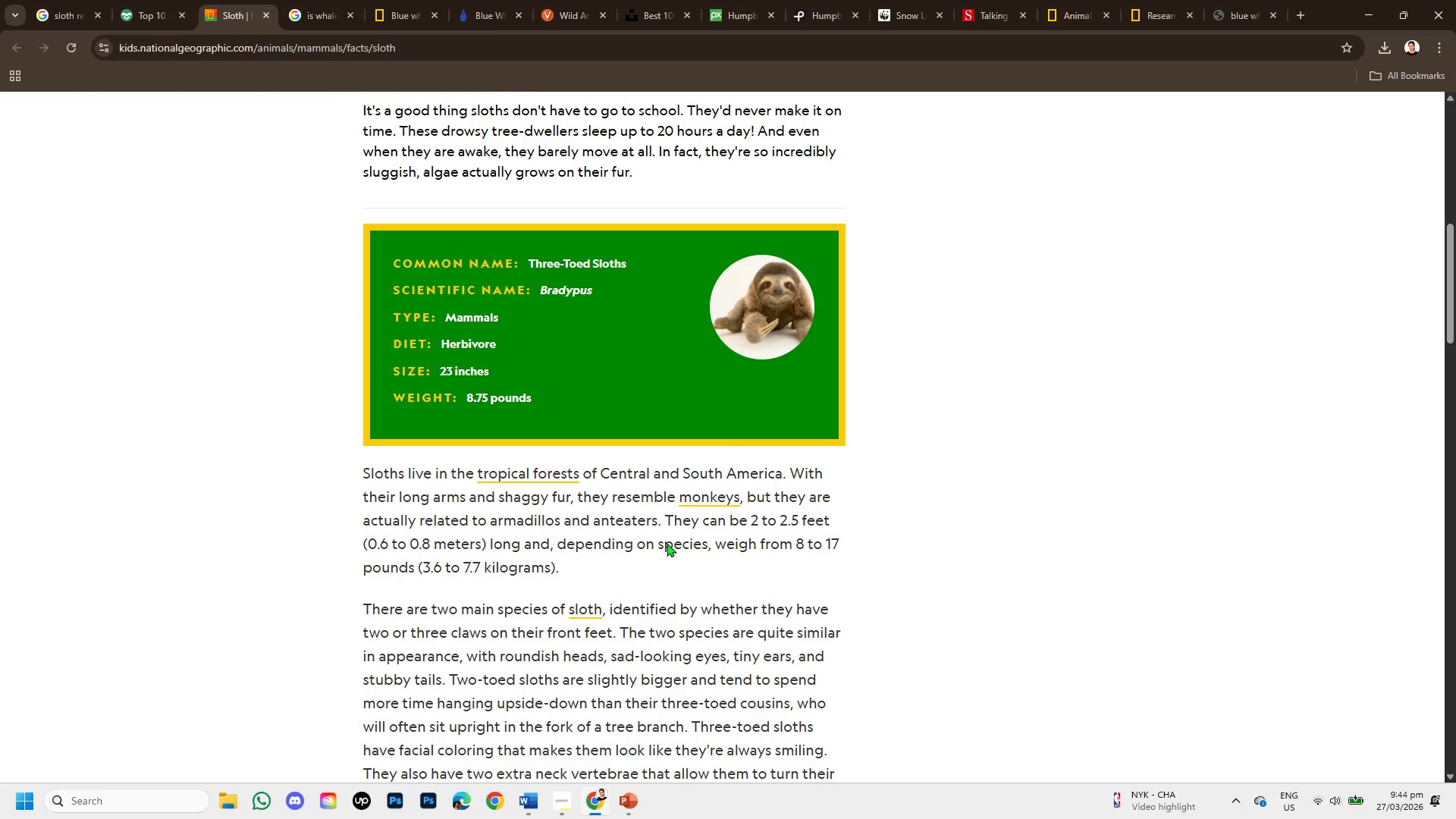 
scroll: coordinate [667, 543], scroll_direction: up, amount: 4.0
 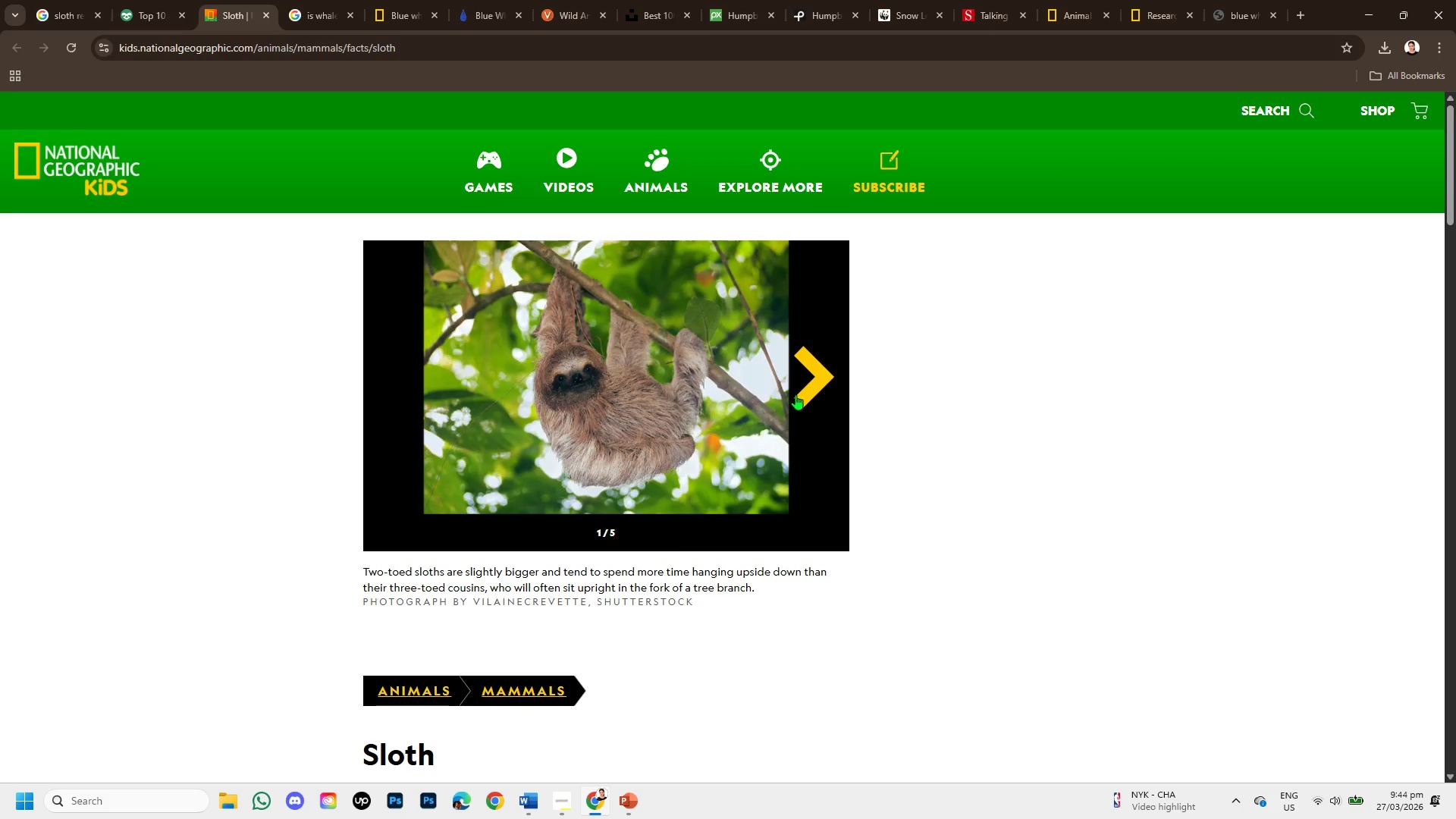 
left_click([811, 379])
 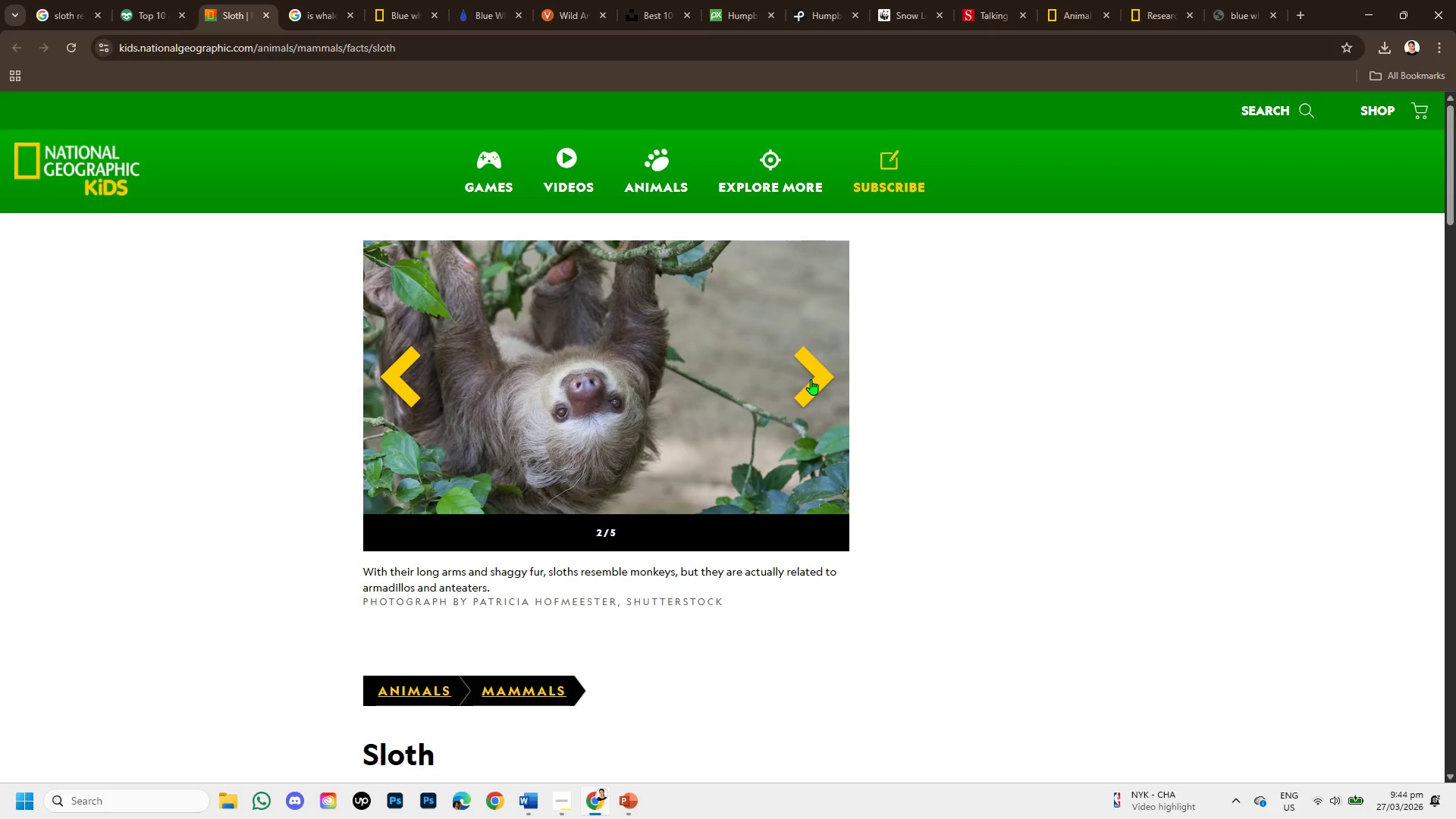 
left_click([811, 379])
 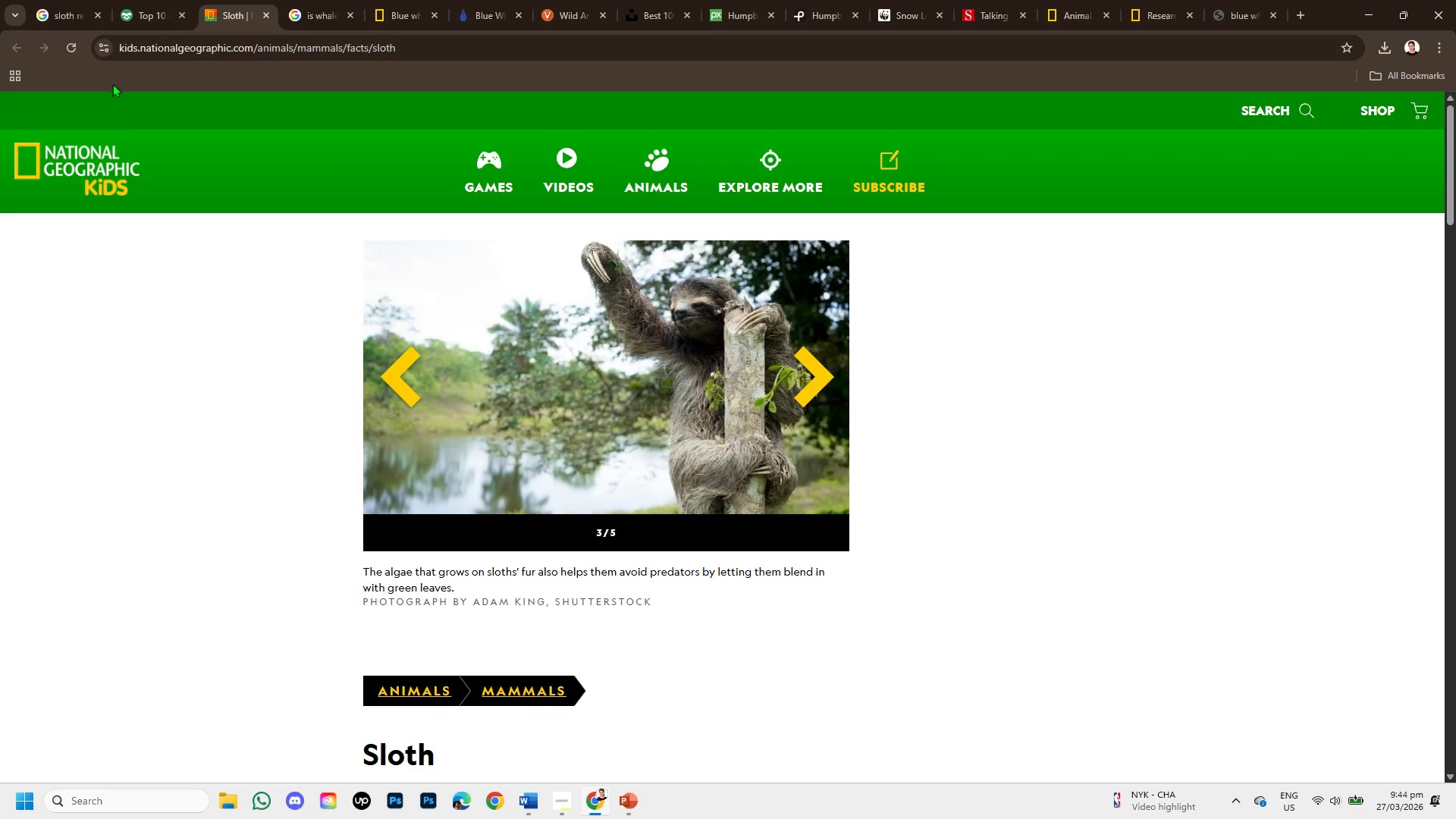 
left_click([143, 1])
 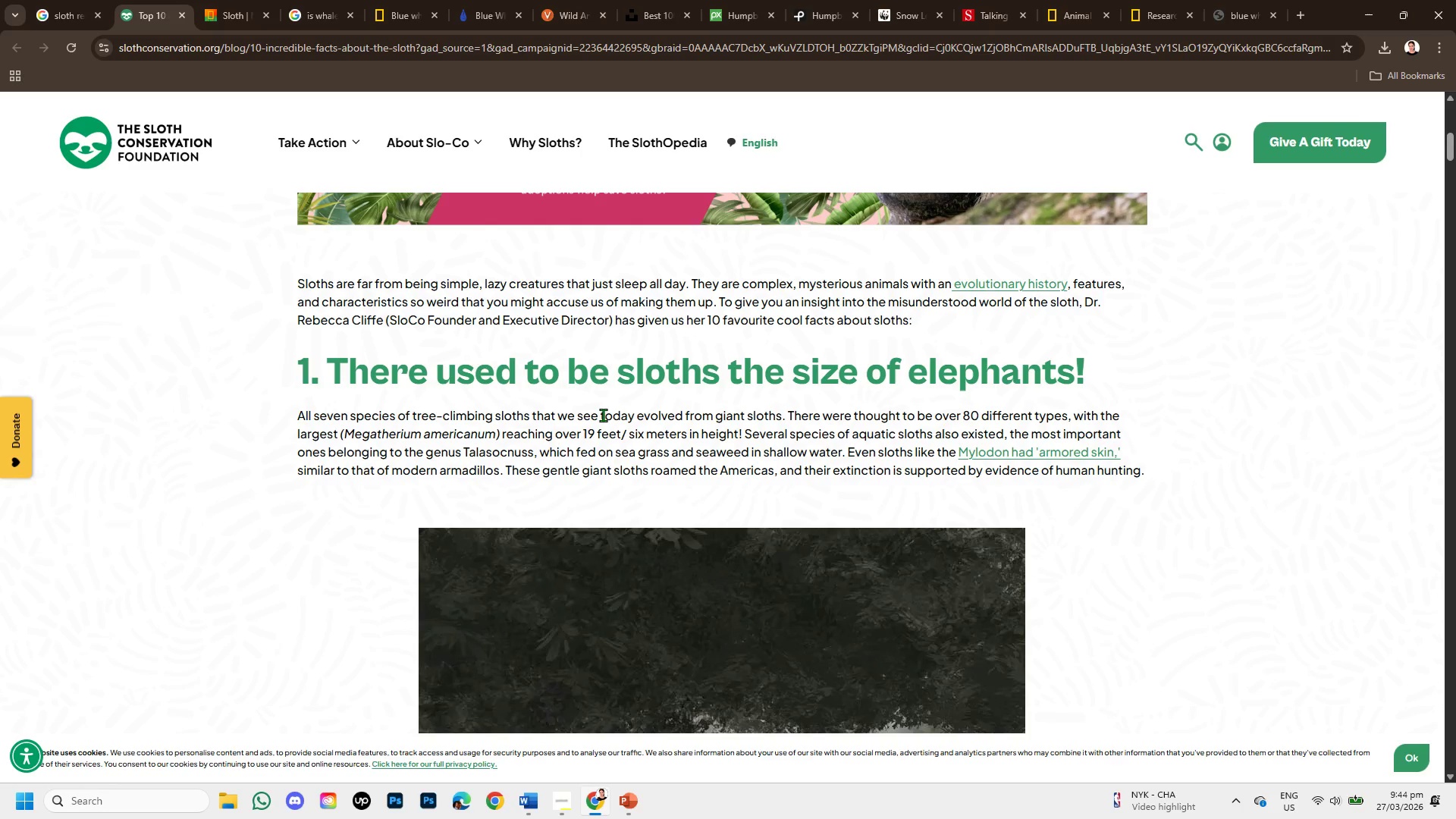 
scroll: coordinate [648, 413], scroll_direction: down, amount: 1.0
 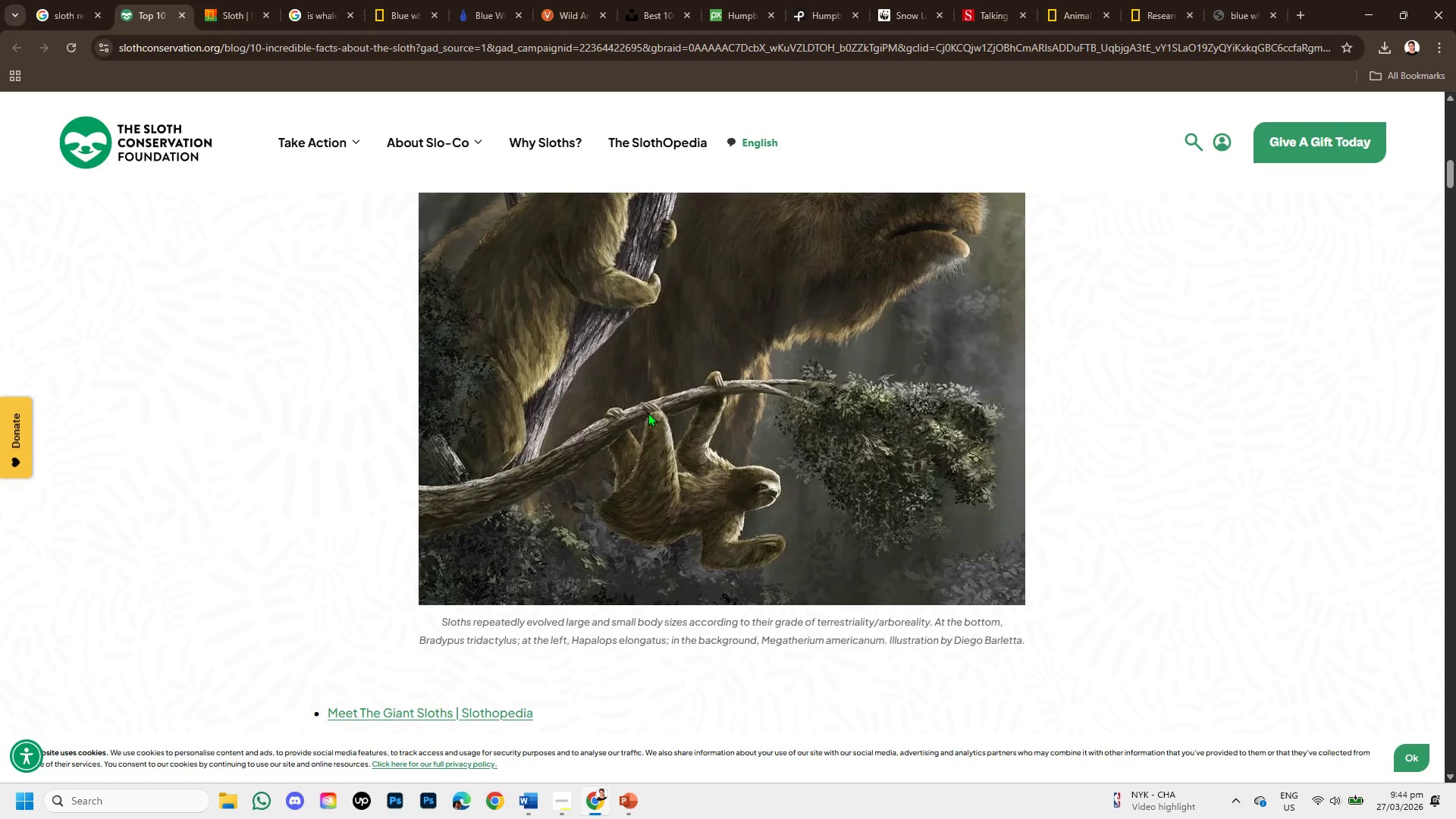 
scroll: coordinate [648, 413], scroll_direction: up, amount: 3.0
 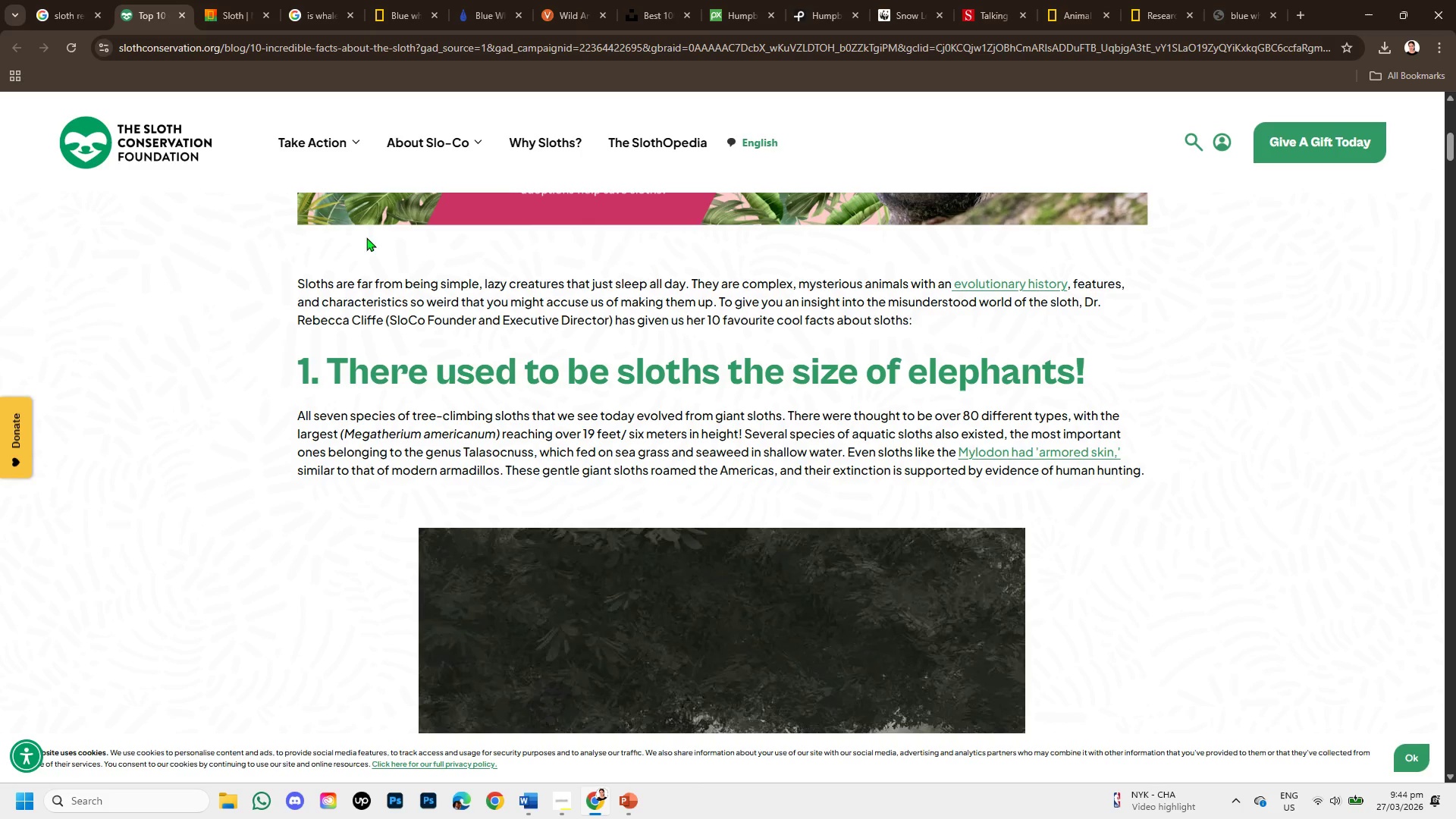 
left_click([221, 0])
 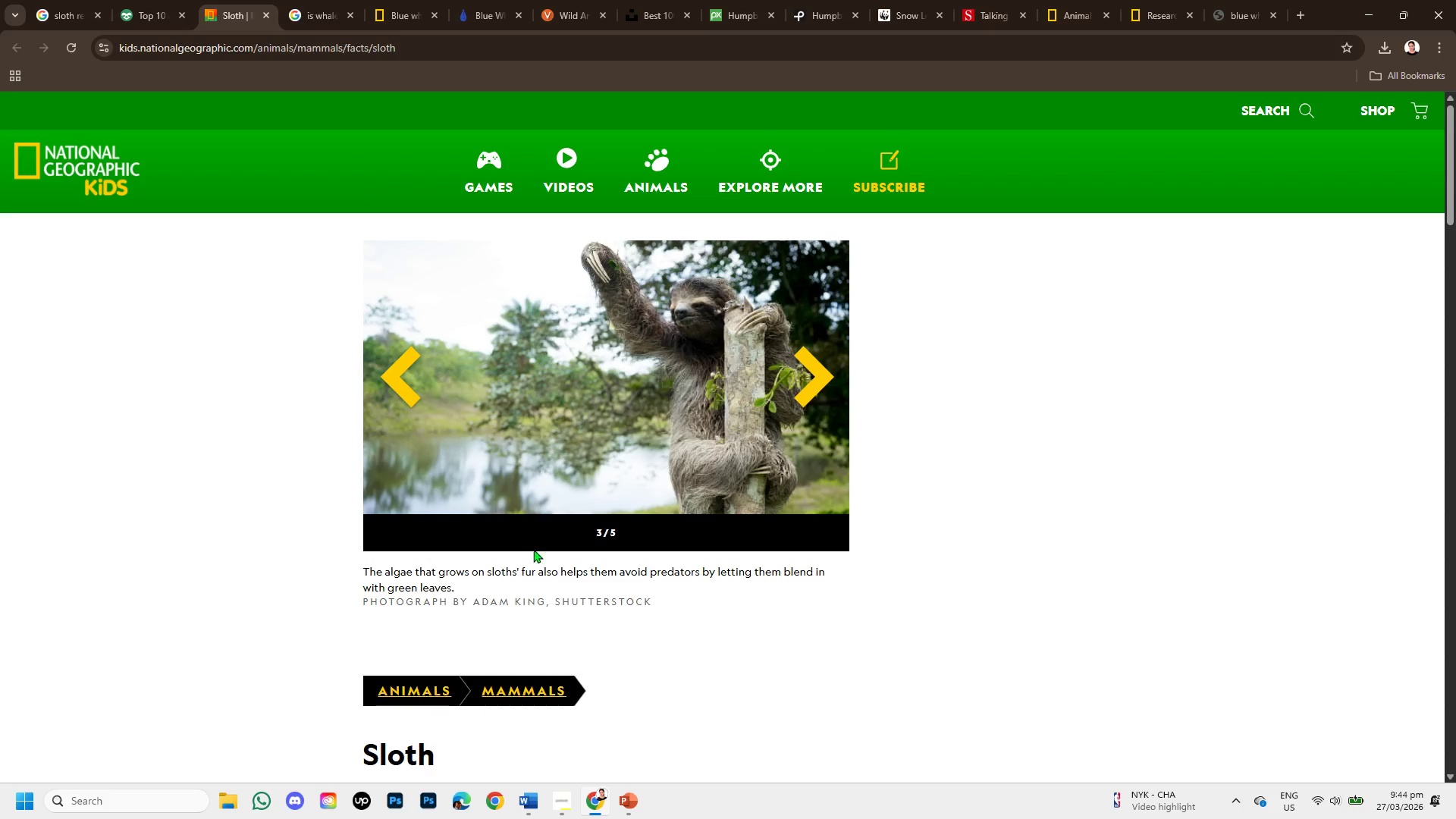 
scroll: coordinate [405, 576], scroll_direction: down, amount: 2.0
 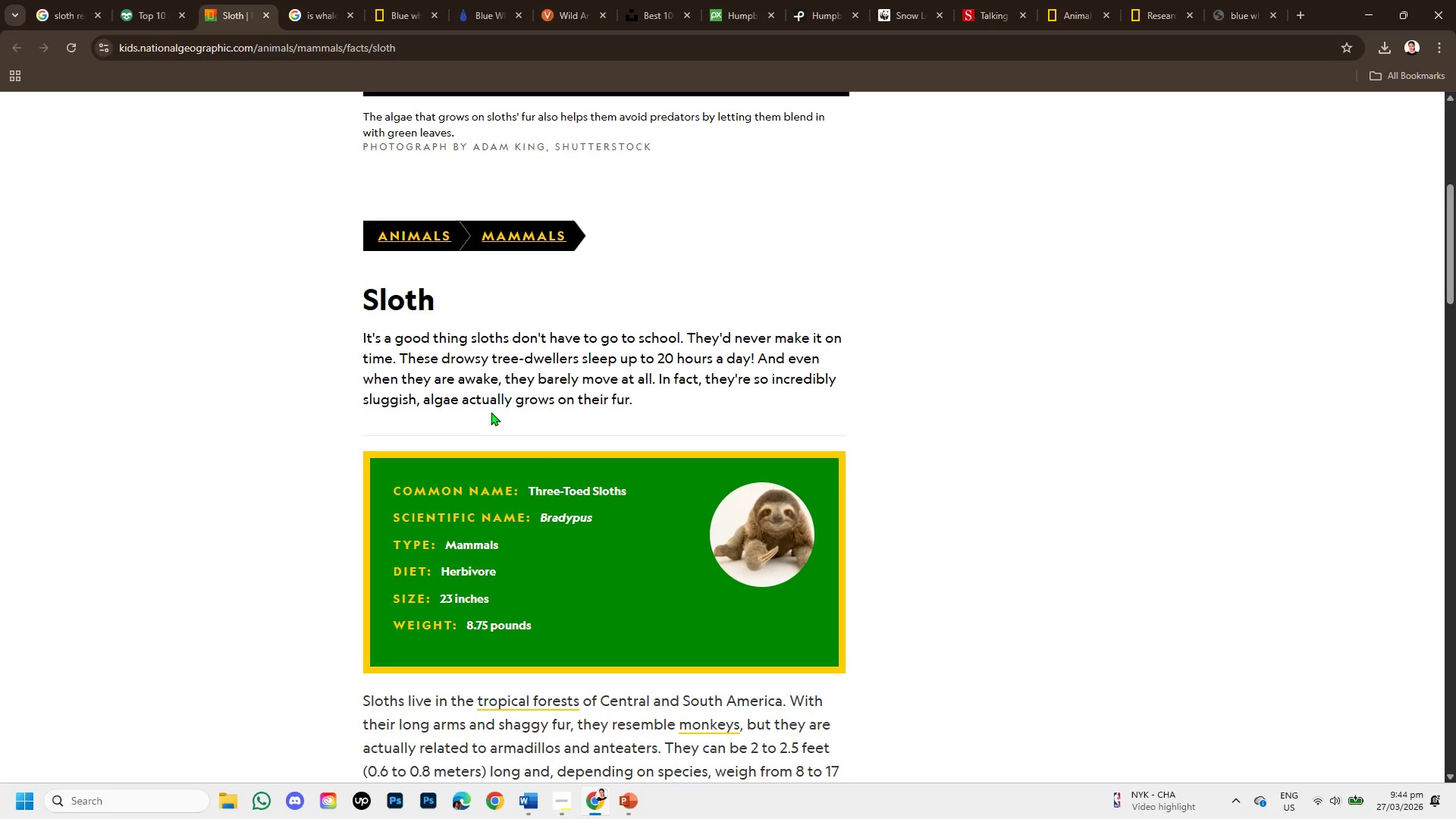 
wait(12.77)
 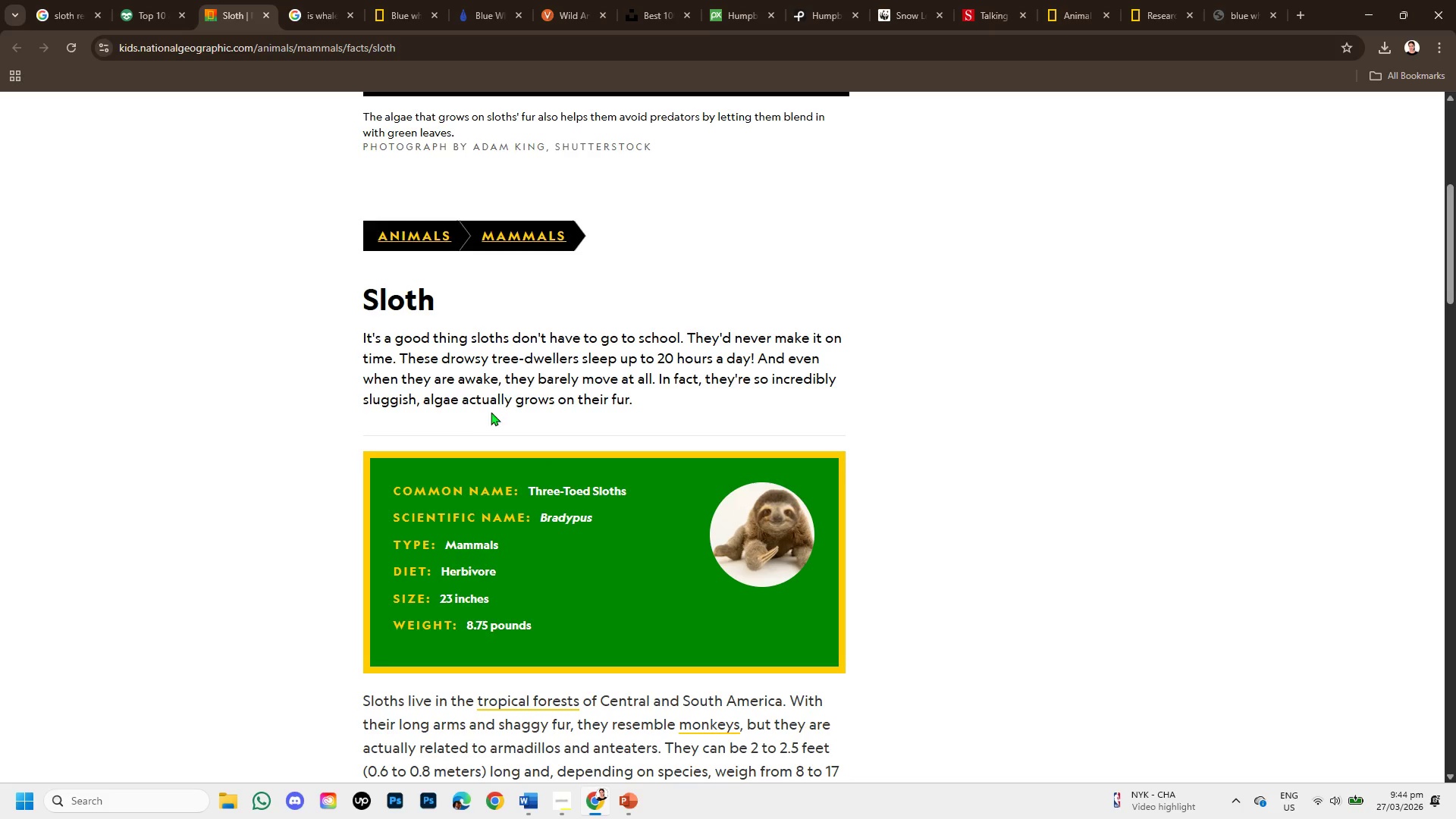 
scroll: coordinate [435, 655], scroll_direction: down, amount: 1.0
 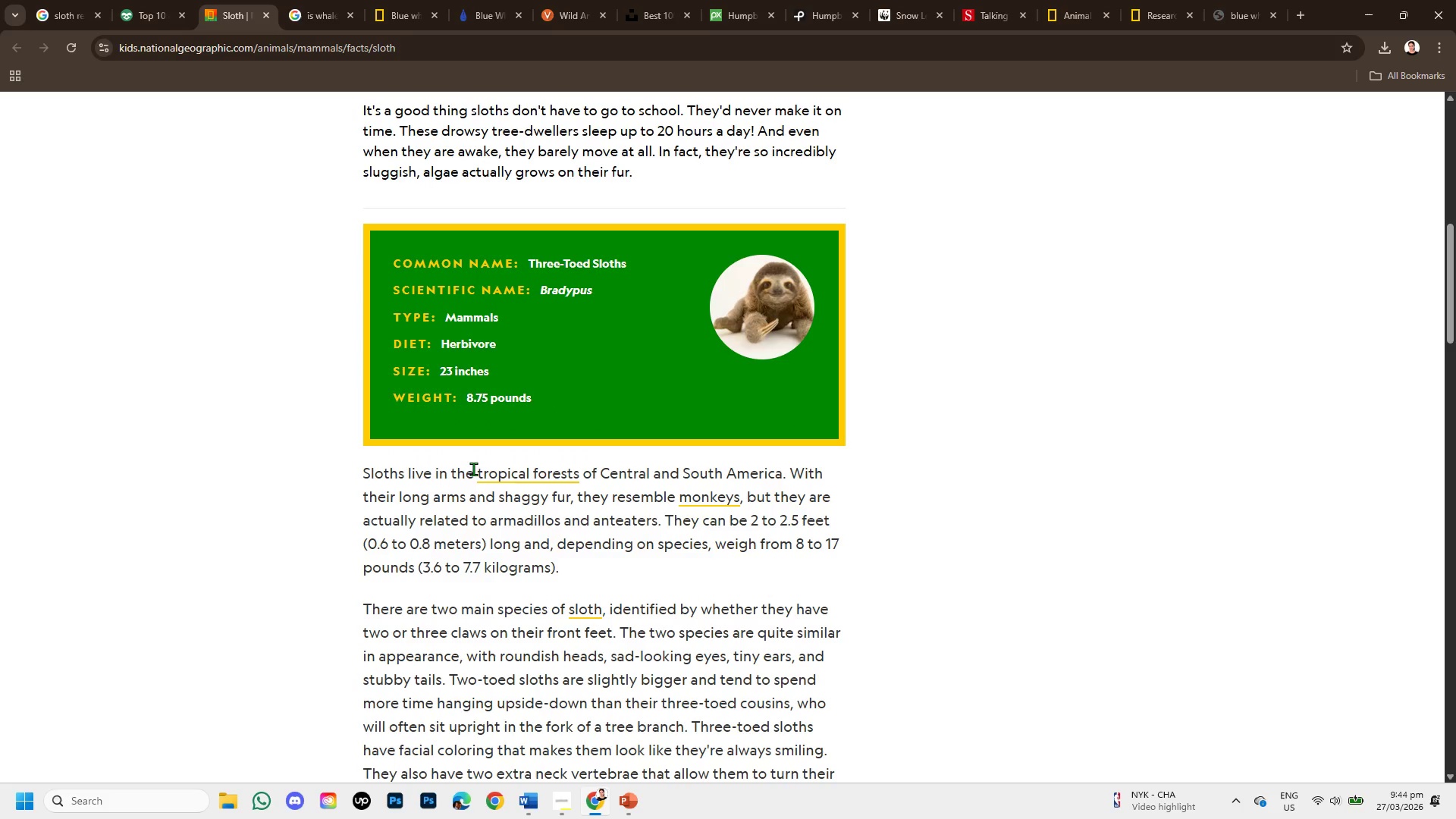 
left_click_drag(start_coordinate=[477, 472], to_coordinate=[548, 474])
 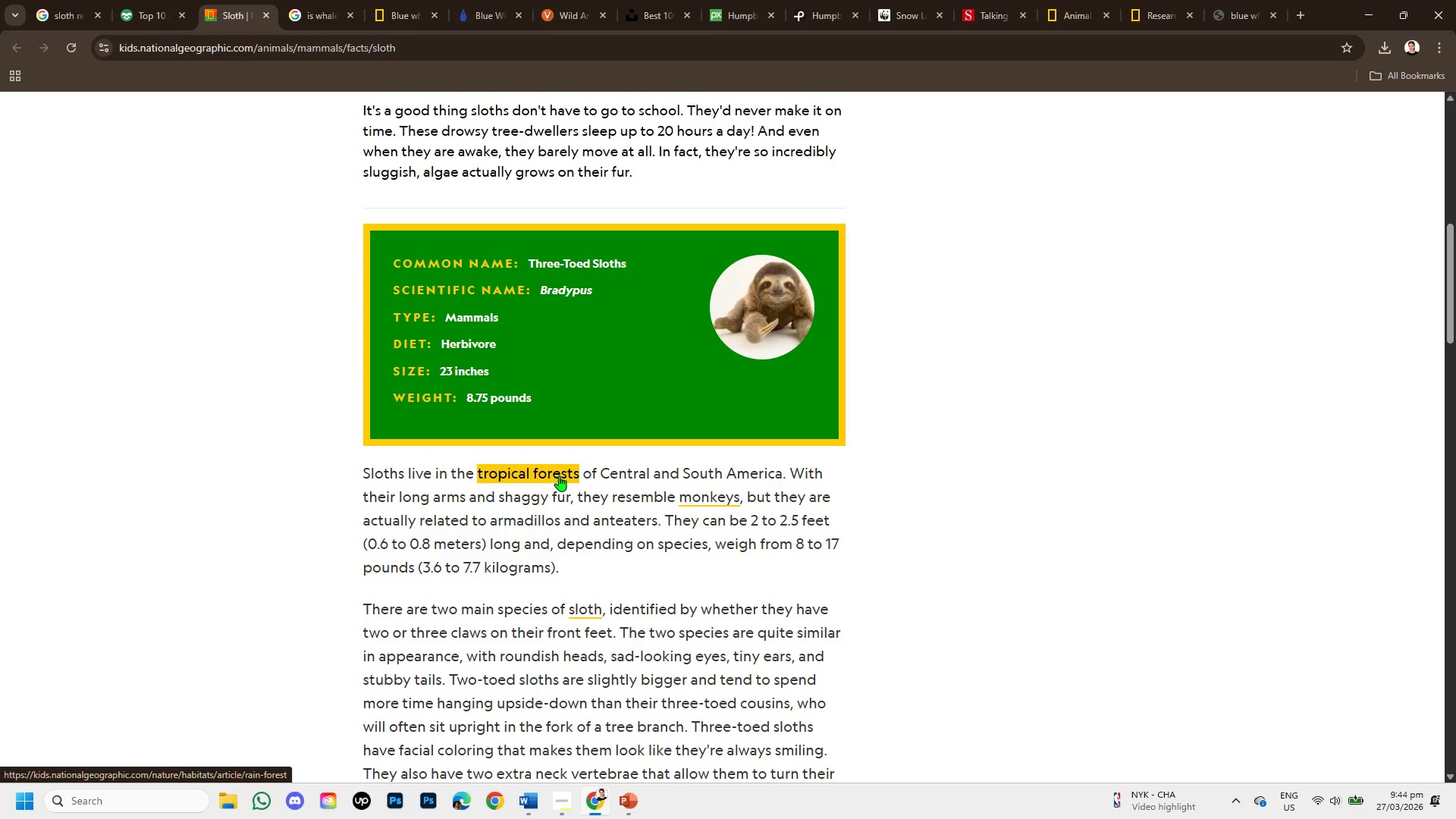 
right_click([559, 475])
 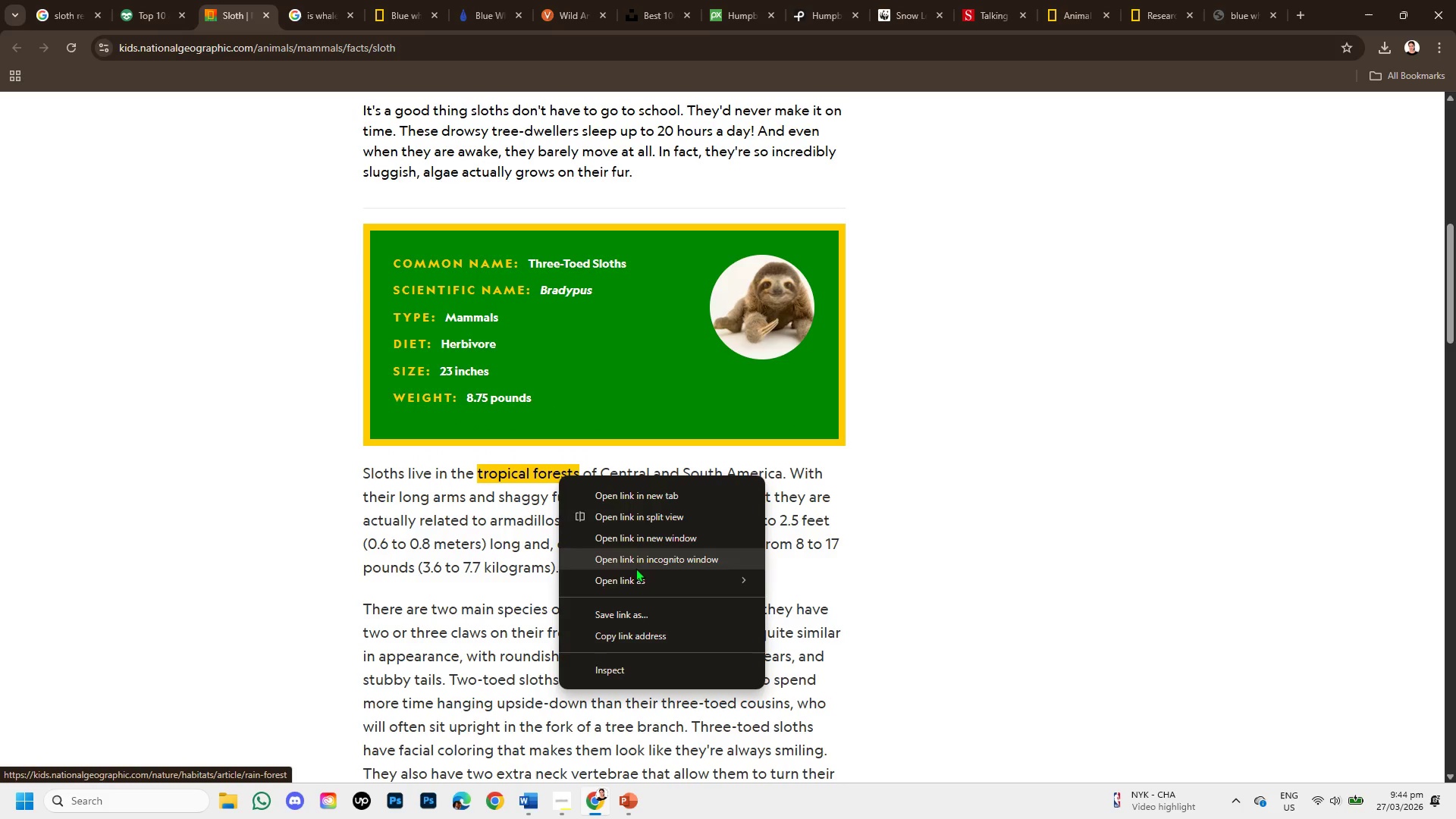 
left_click([962, 632])
 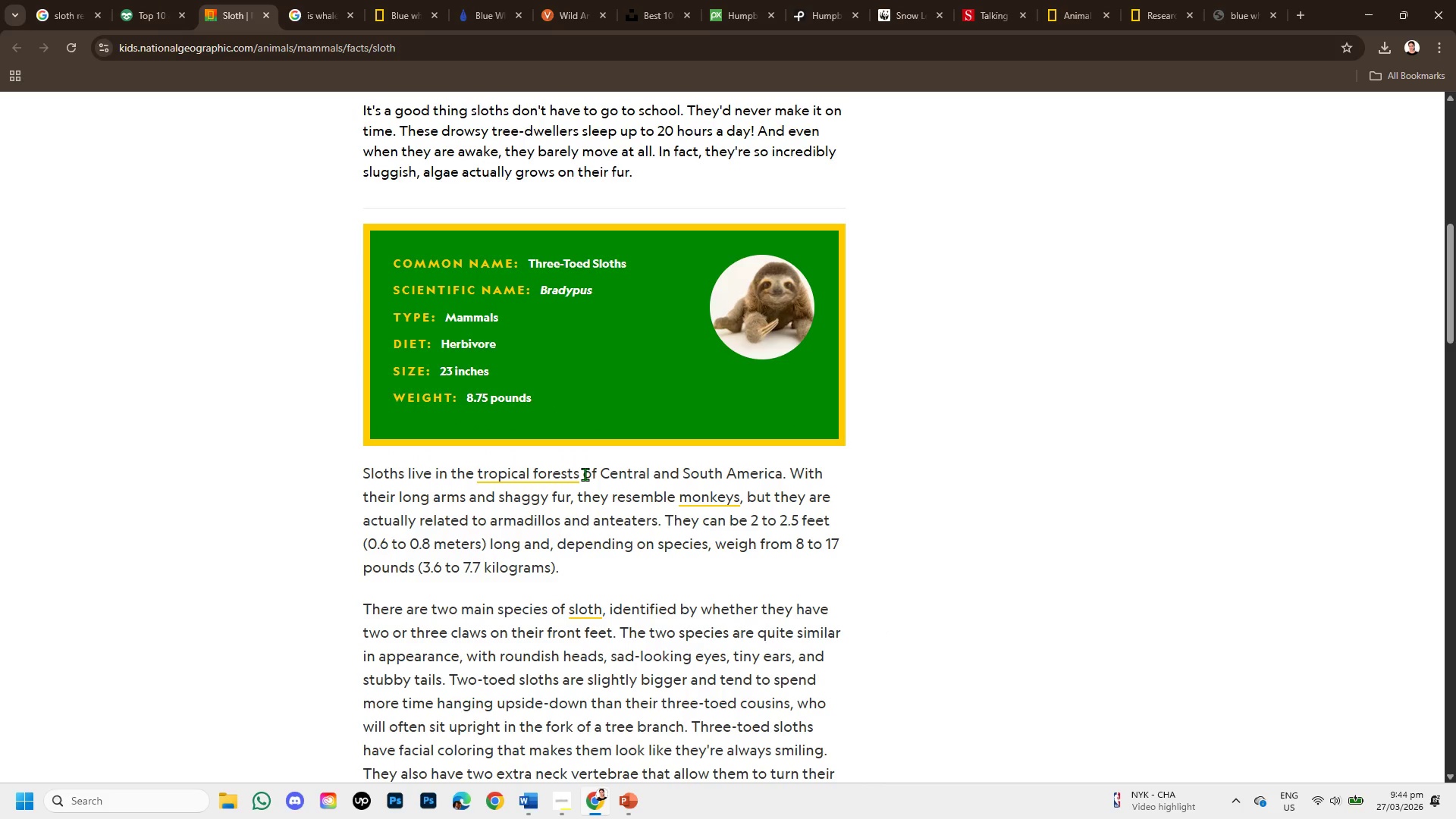 
left_click_drag(start_coordinate=[584, 473], to_coordinate=[475, 468])
 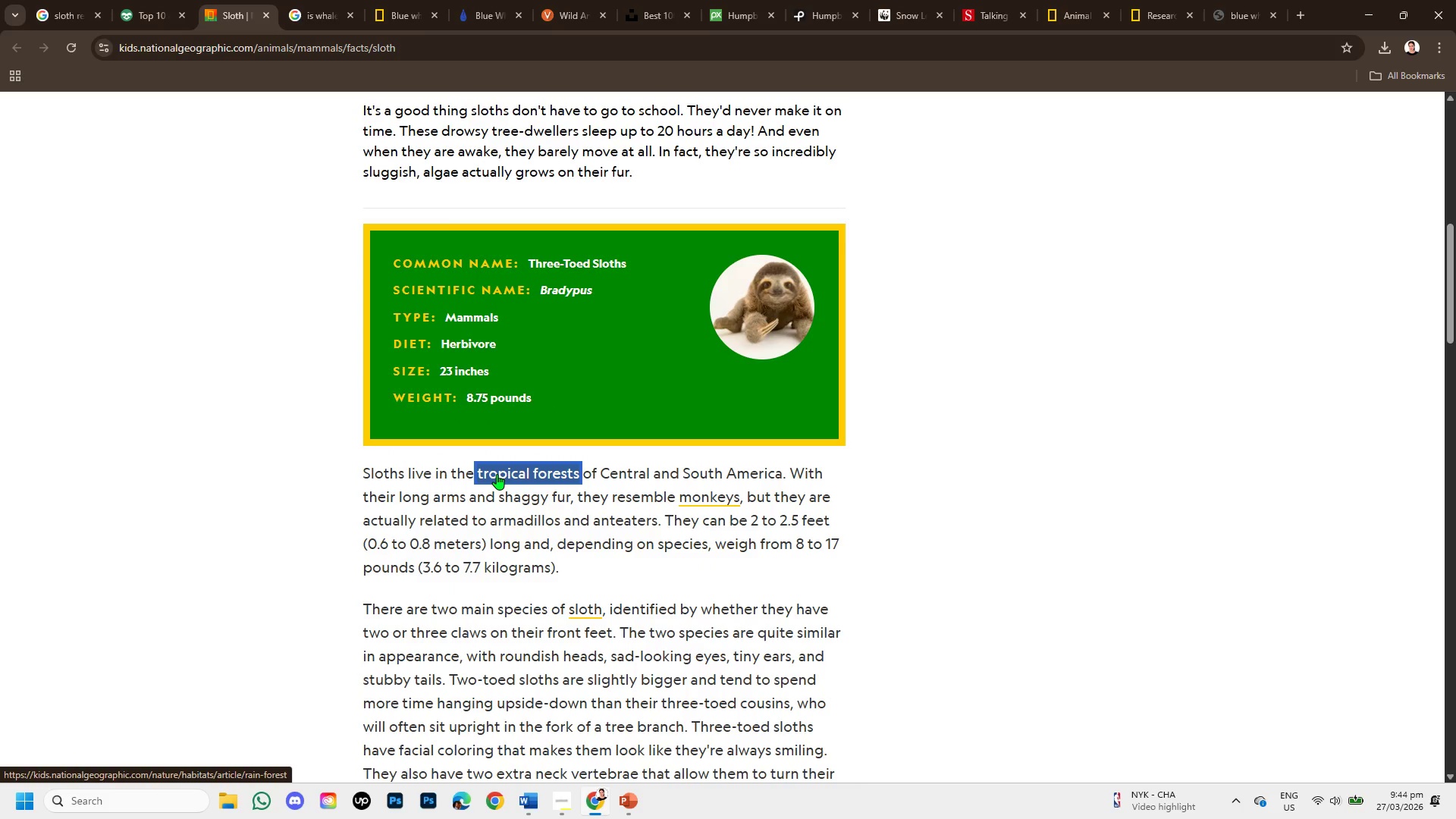 
right_click([497, 474])
 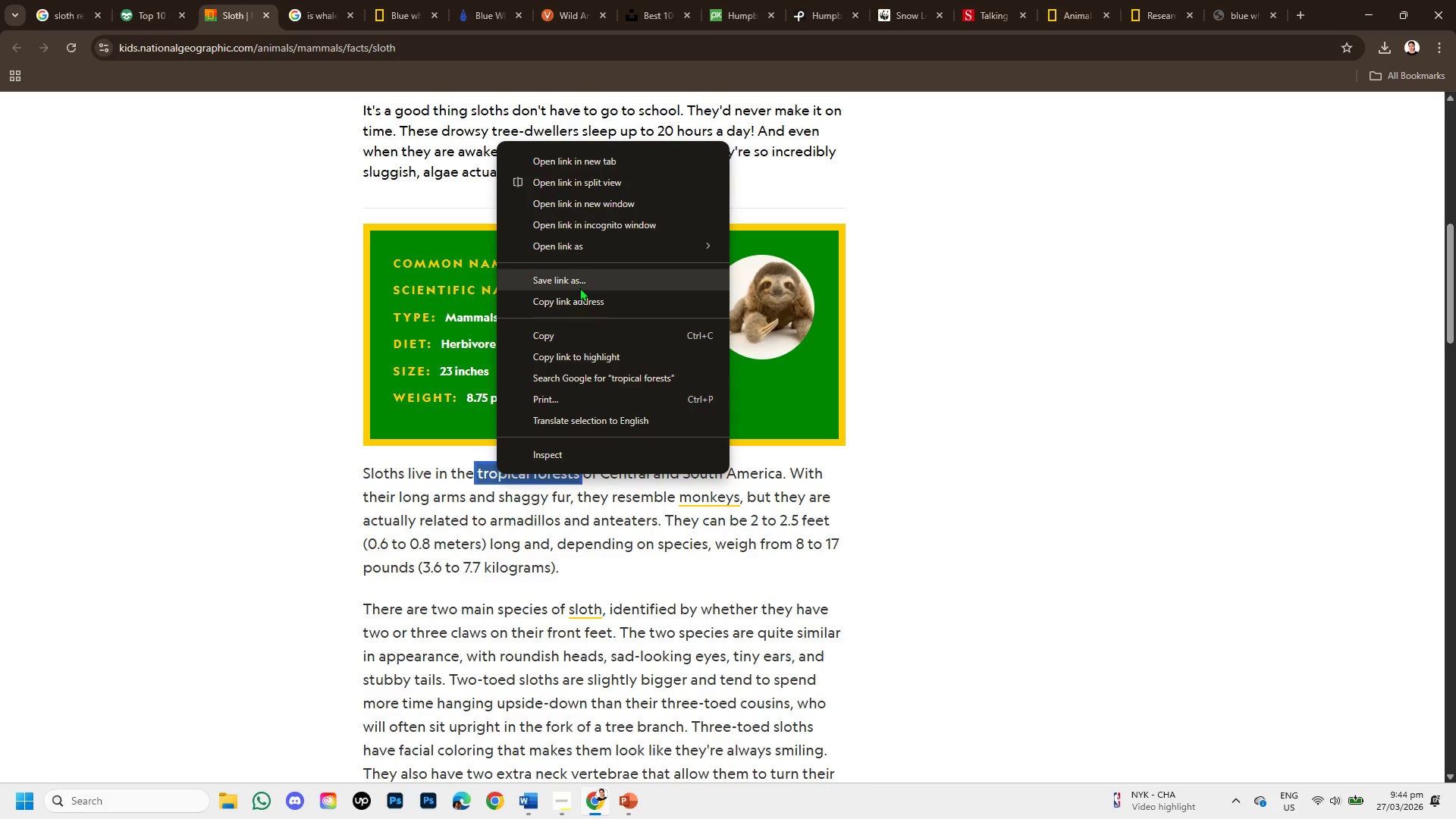 
left_click([591, 332])
 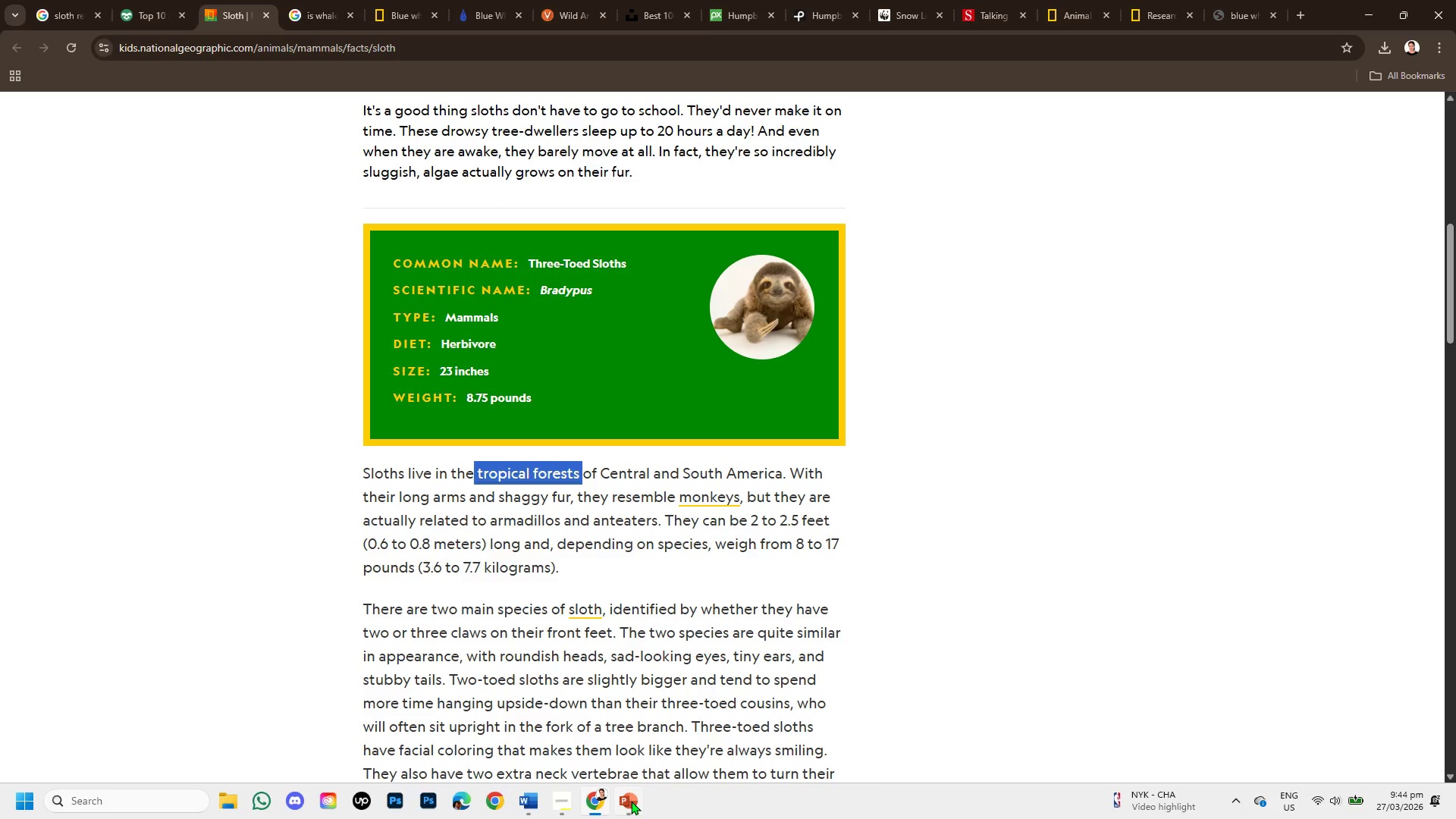 
left_click([630, 799])
 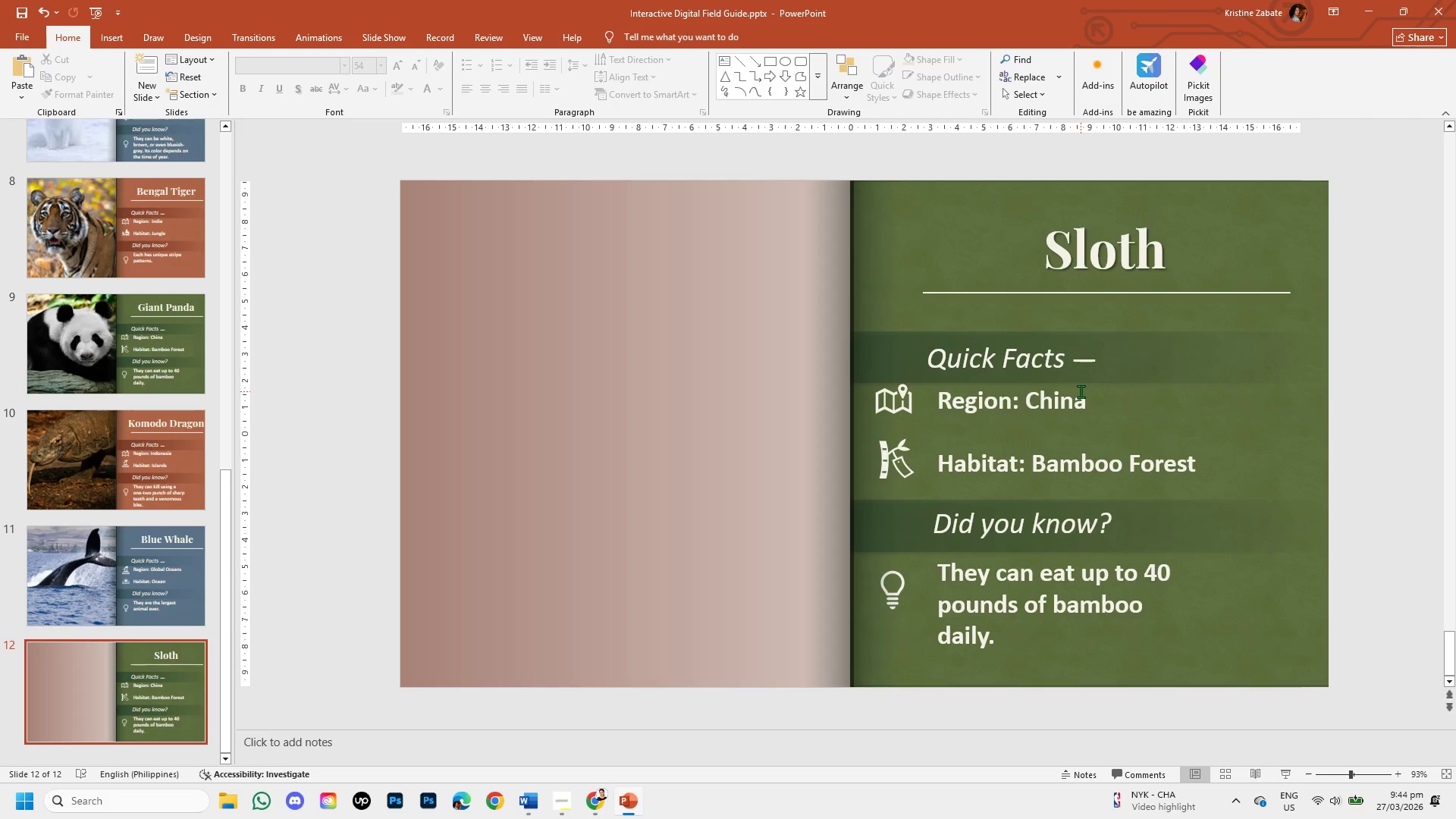 
left_click([1081, 402])
 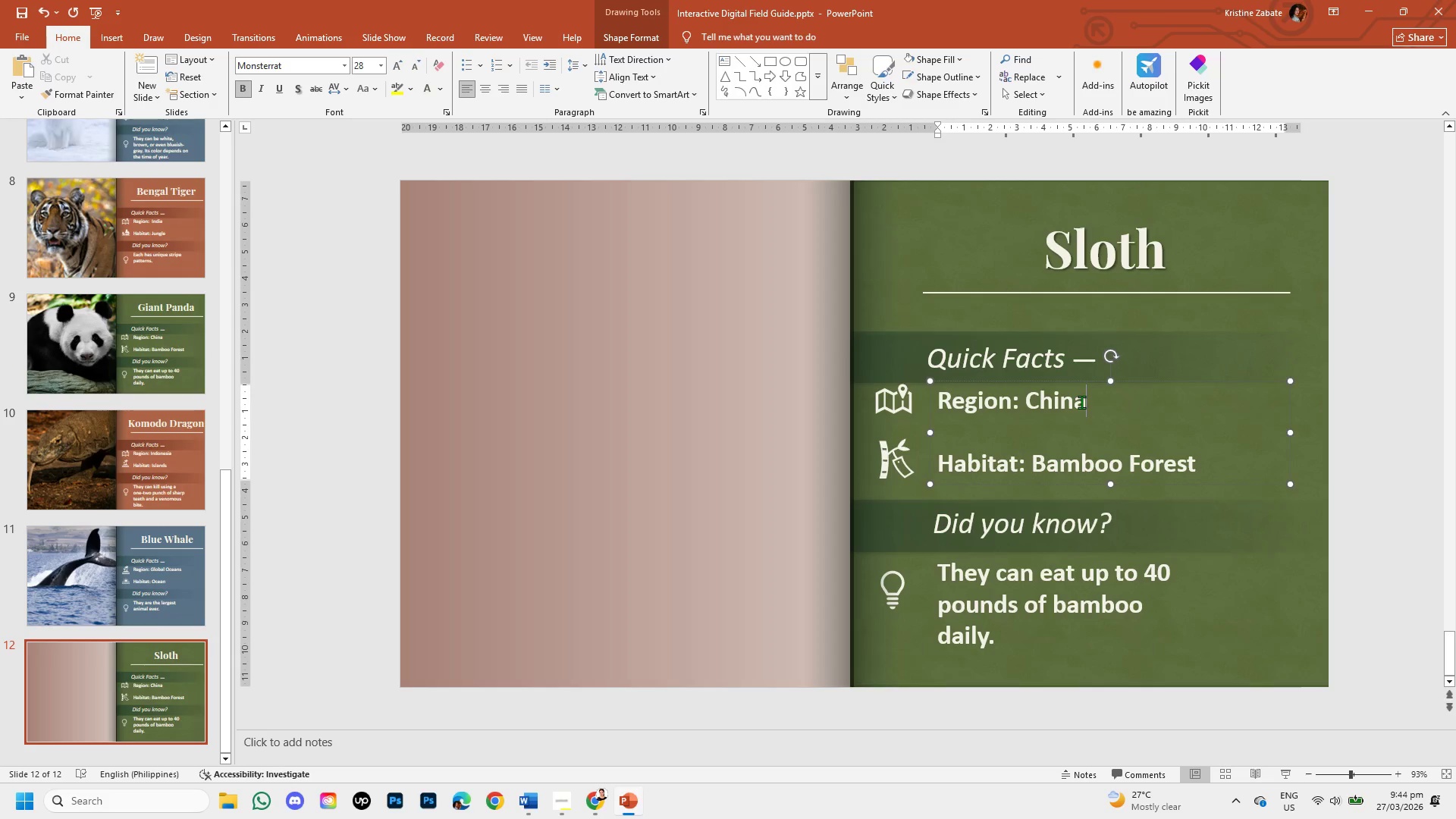 
key(Backspace)
 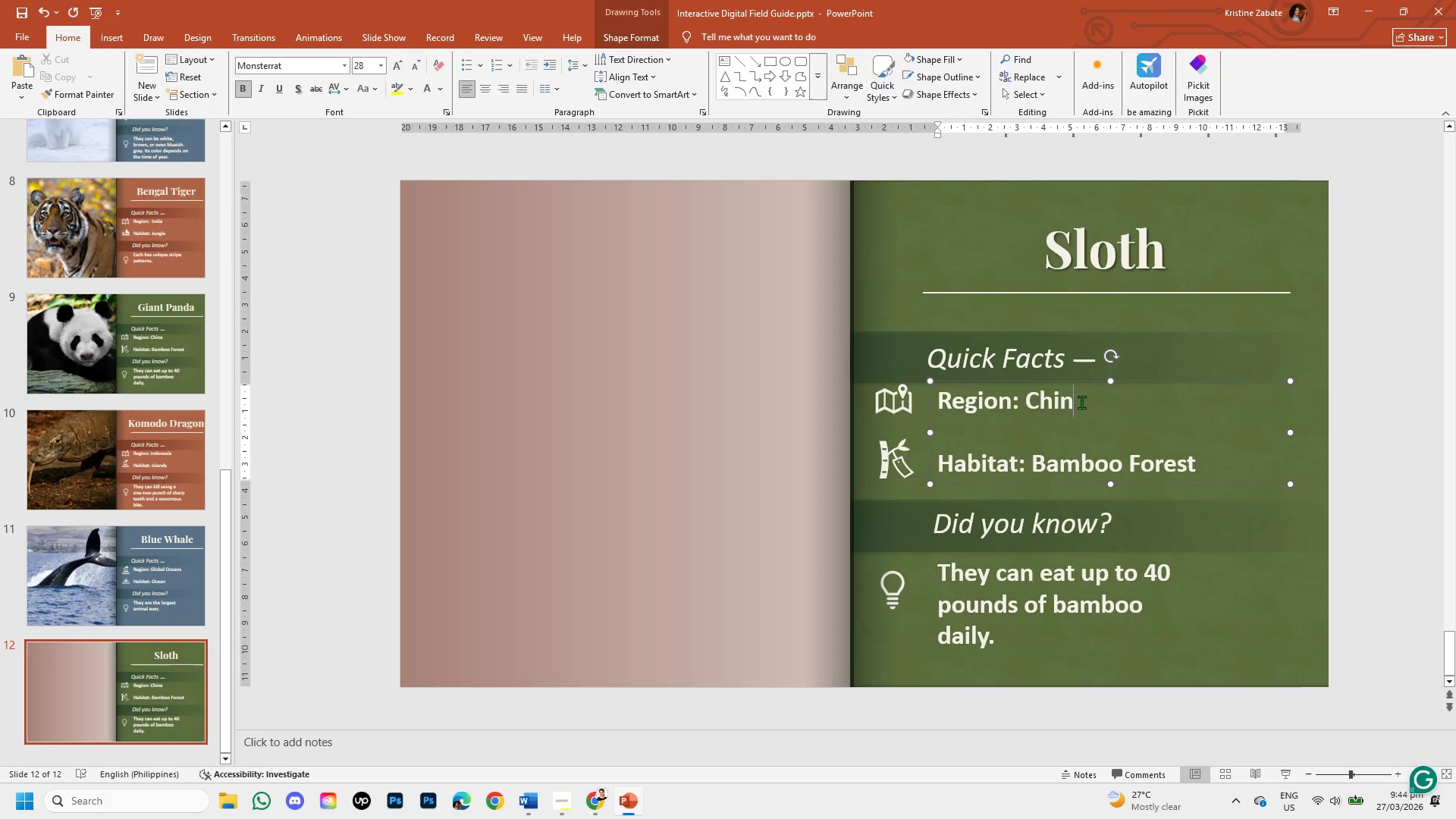 
key(Backspace)
 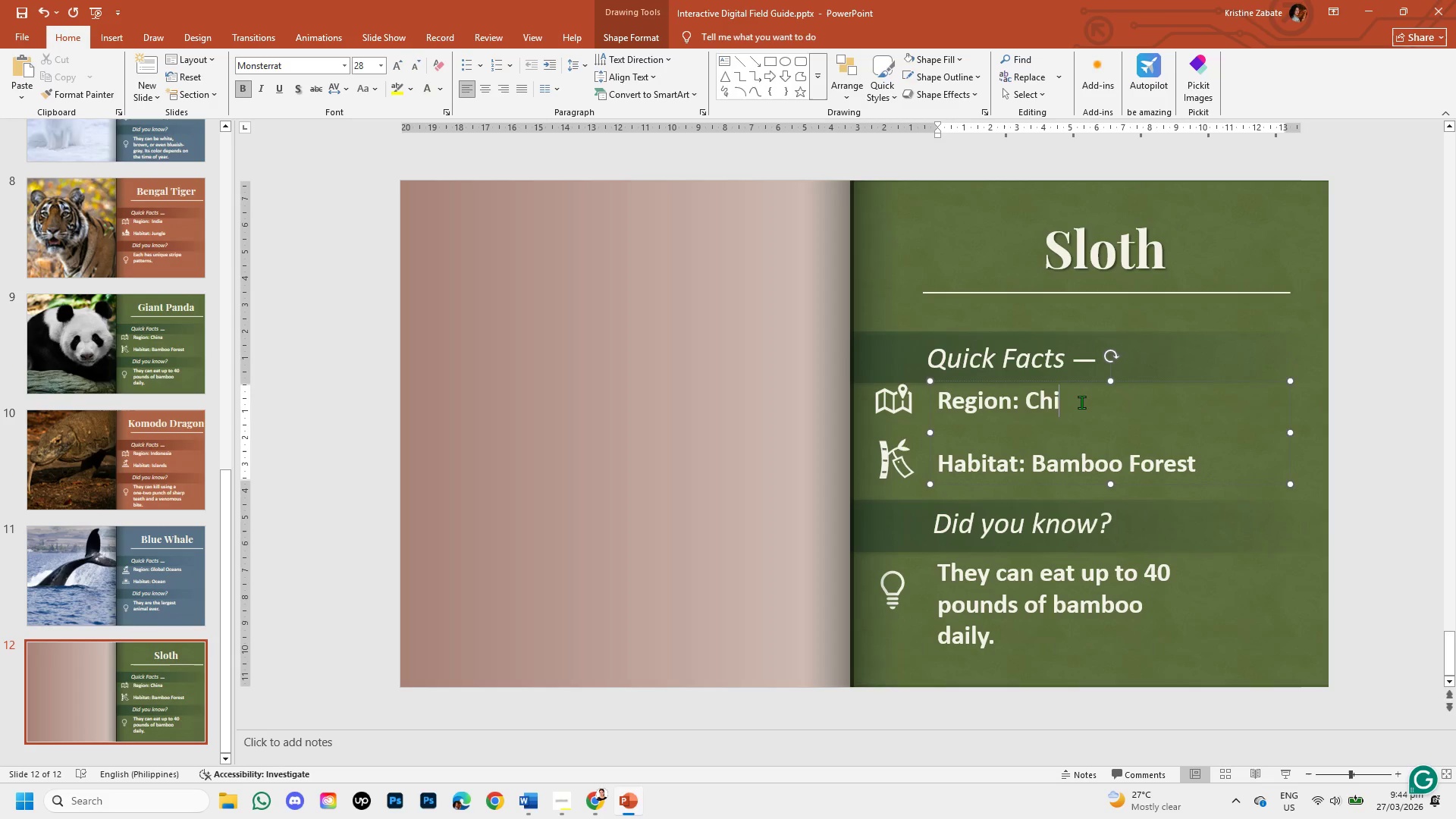 
key(Backspace)
 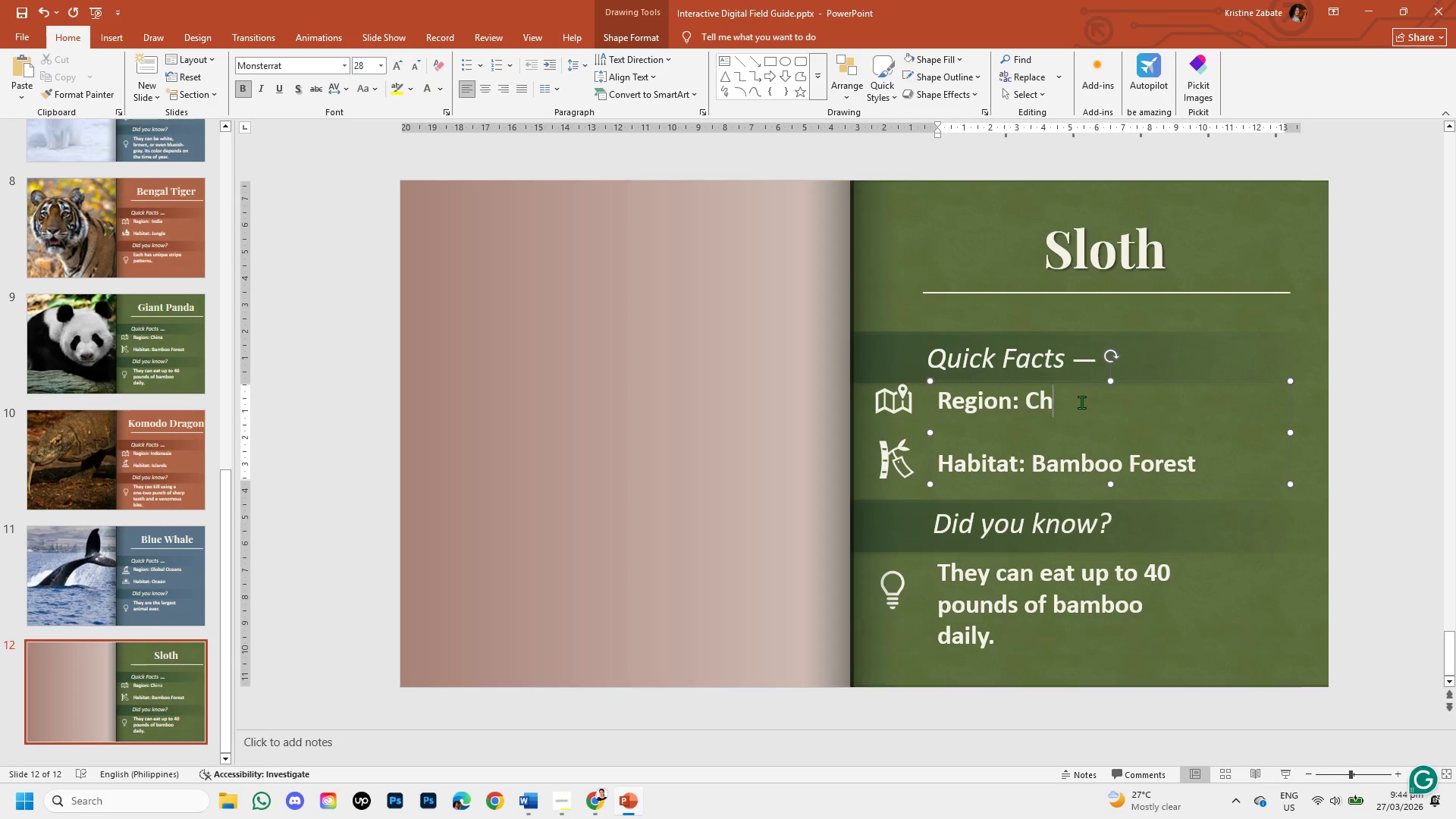 
key(Backspace)
 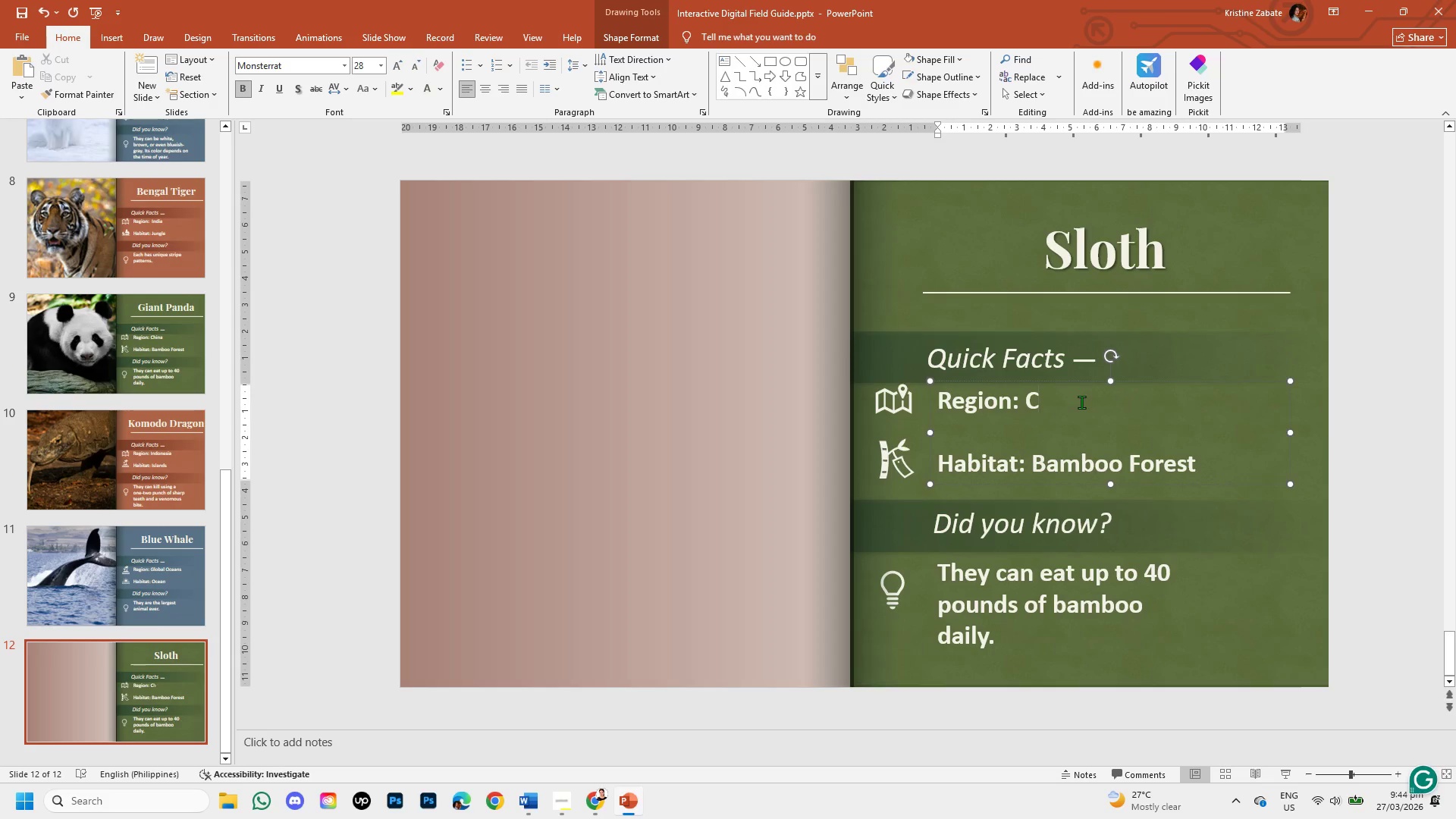 
key(Backspace)
 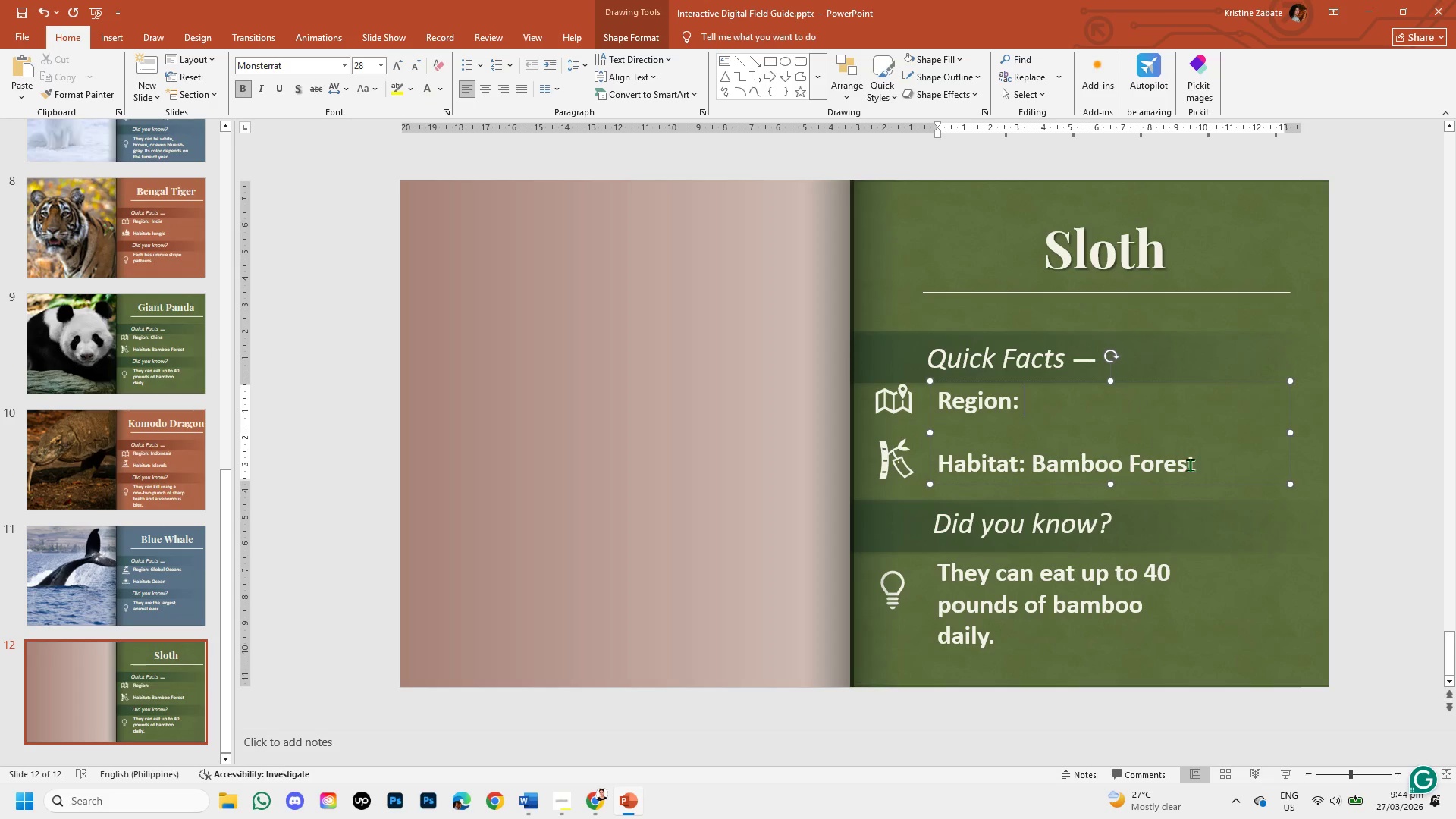 
left_click([1194, 464])
 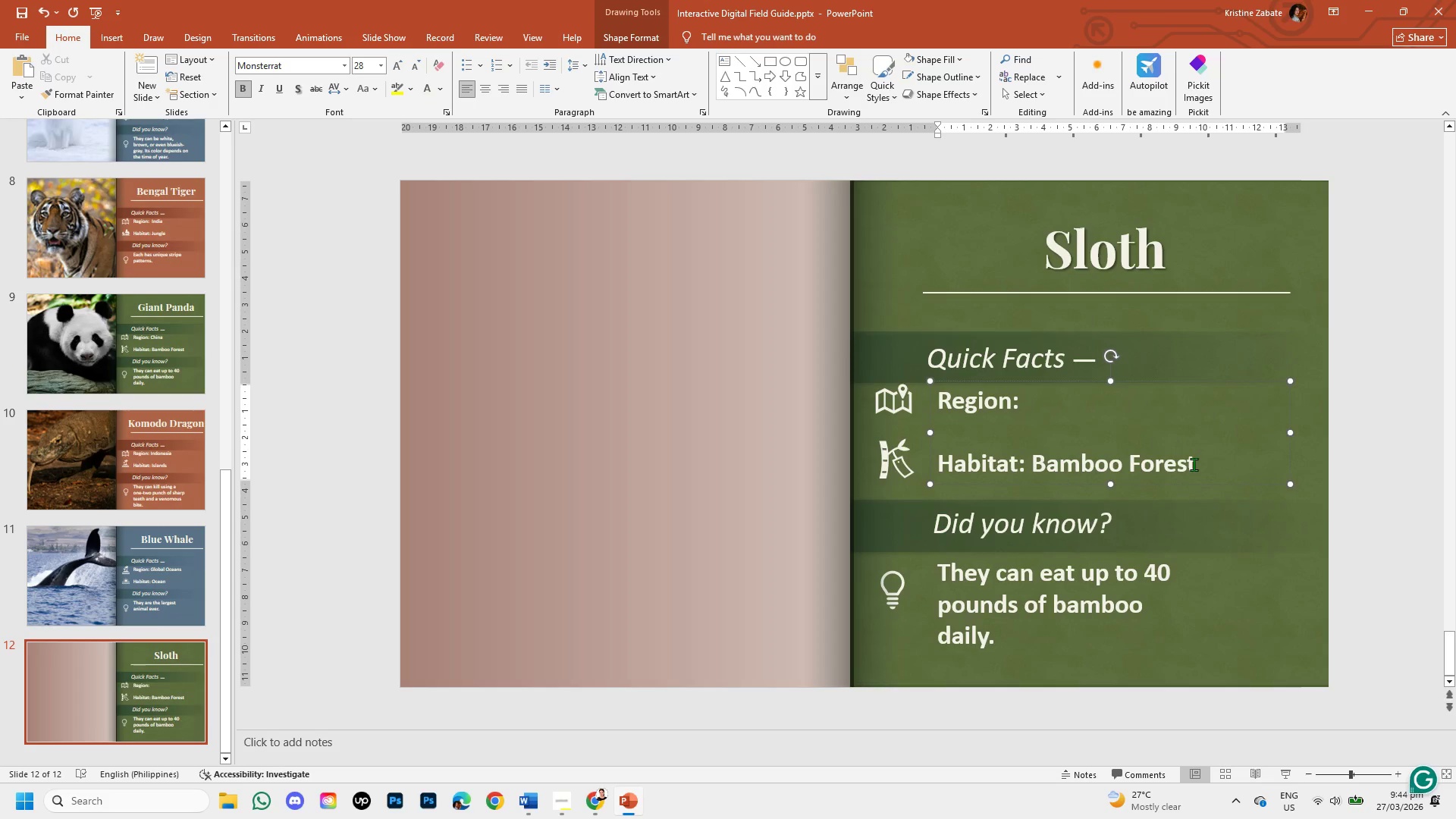 
hold_key(key=Backspace, duration=0.83)
 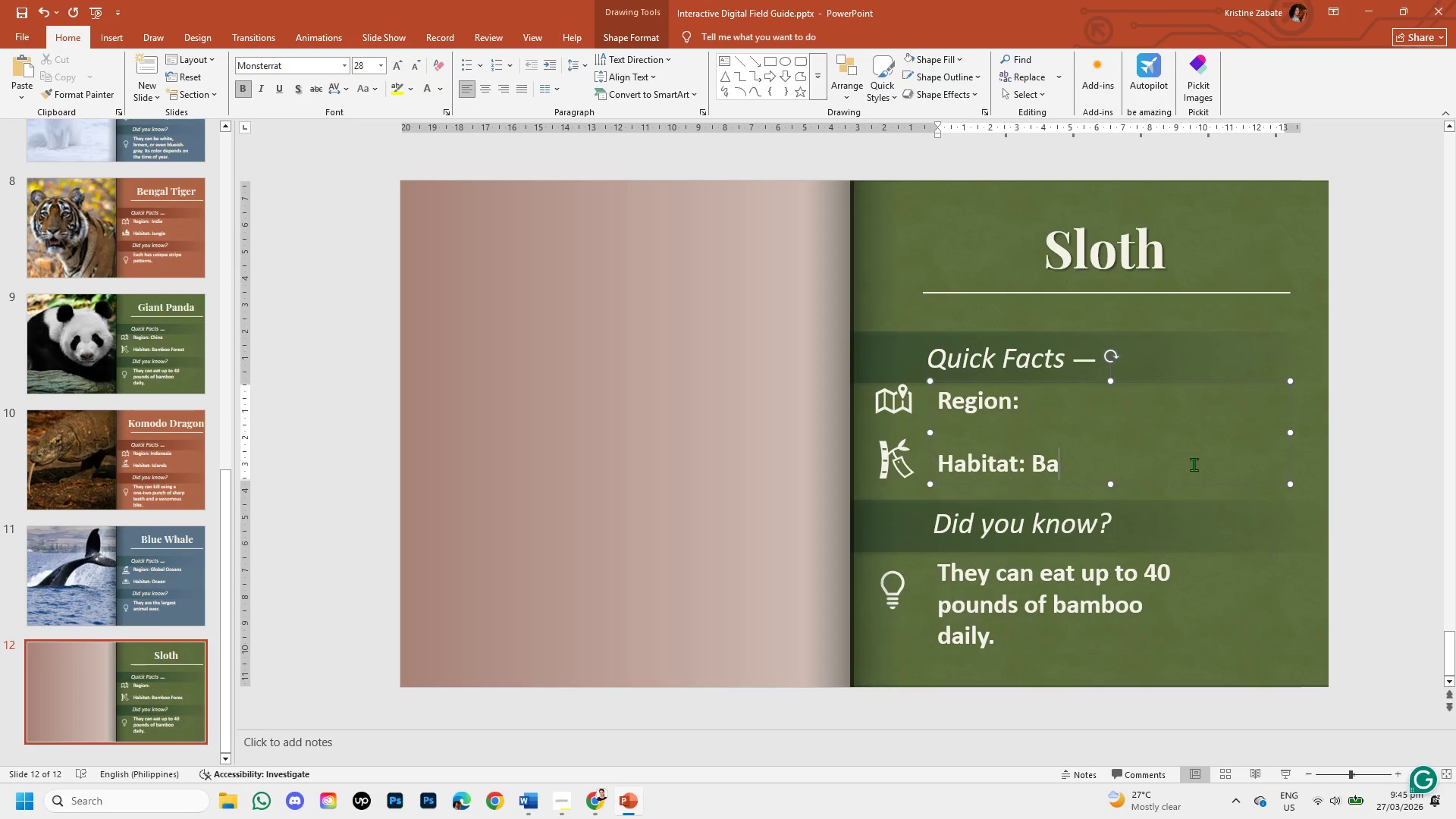 
key(Backspace)
 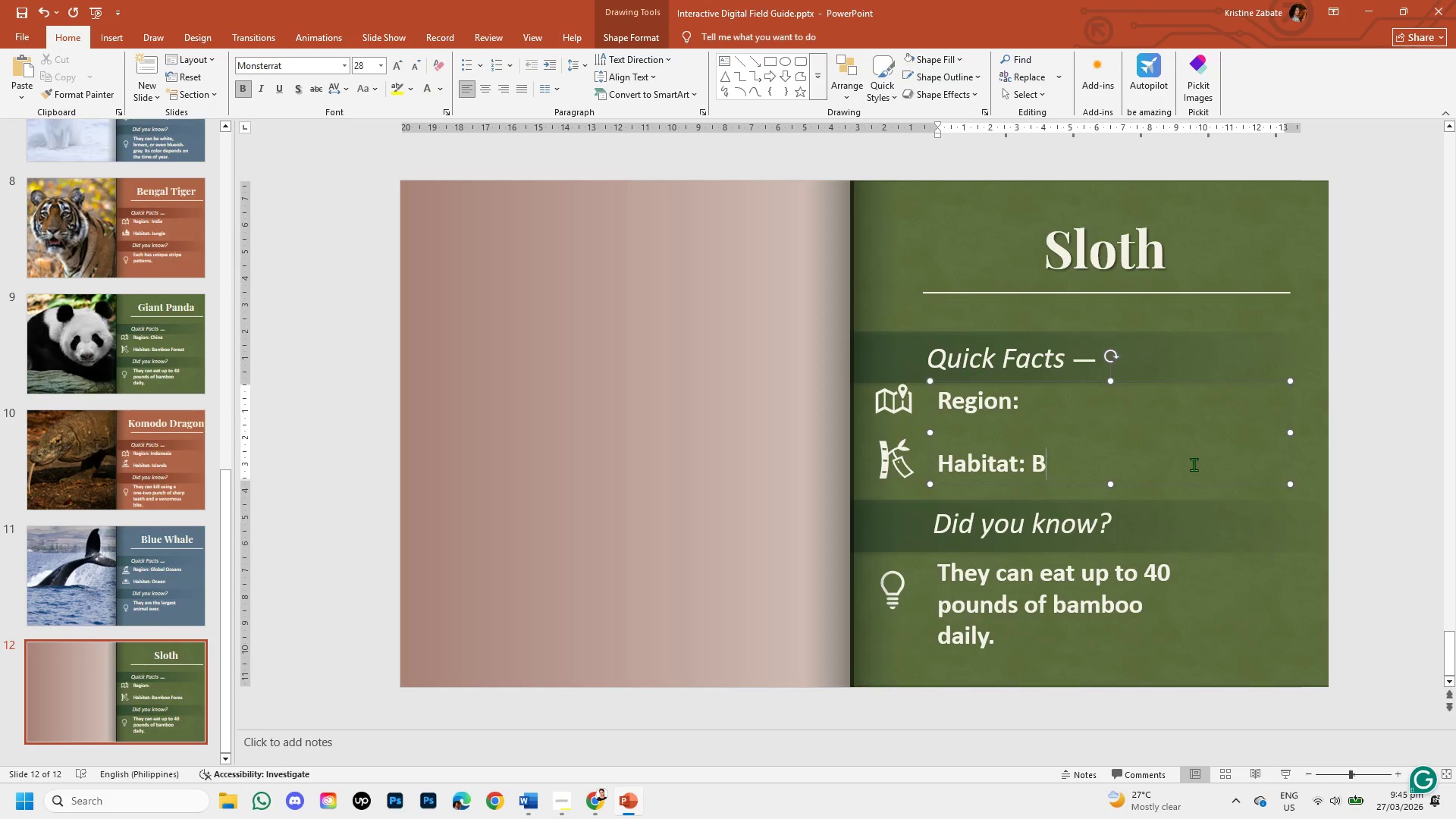 
key(Backspace)
 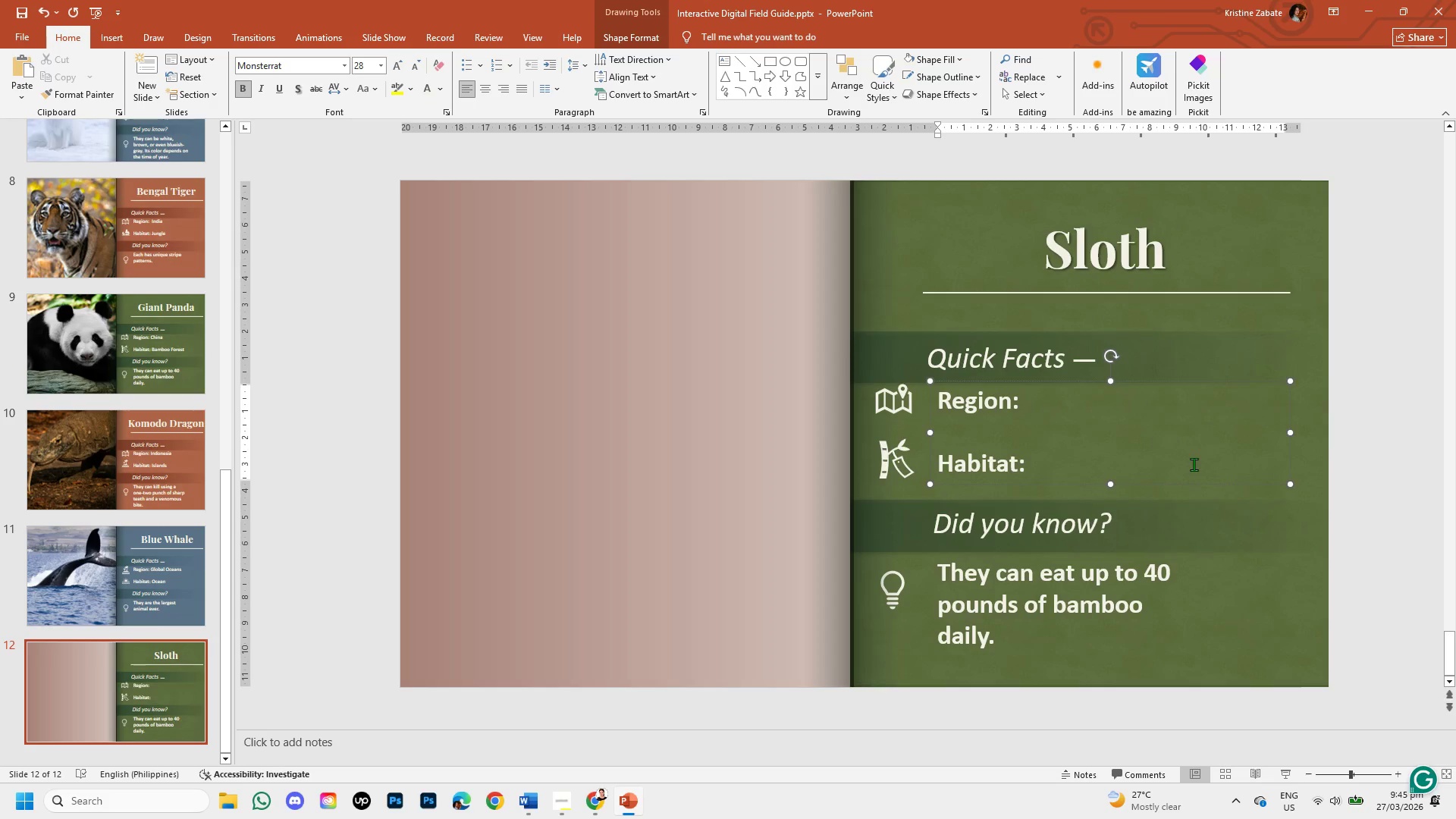 
key(Control+V)
 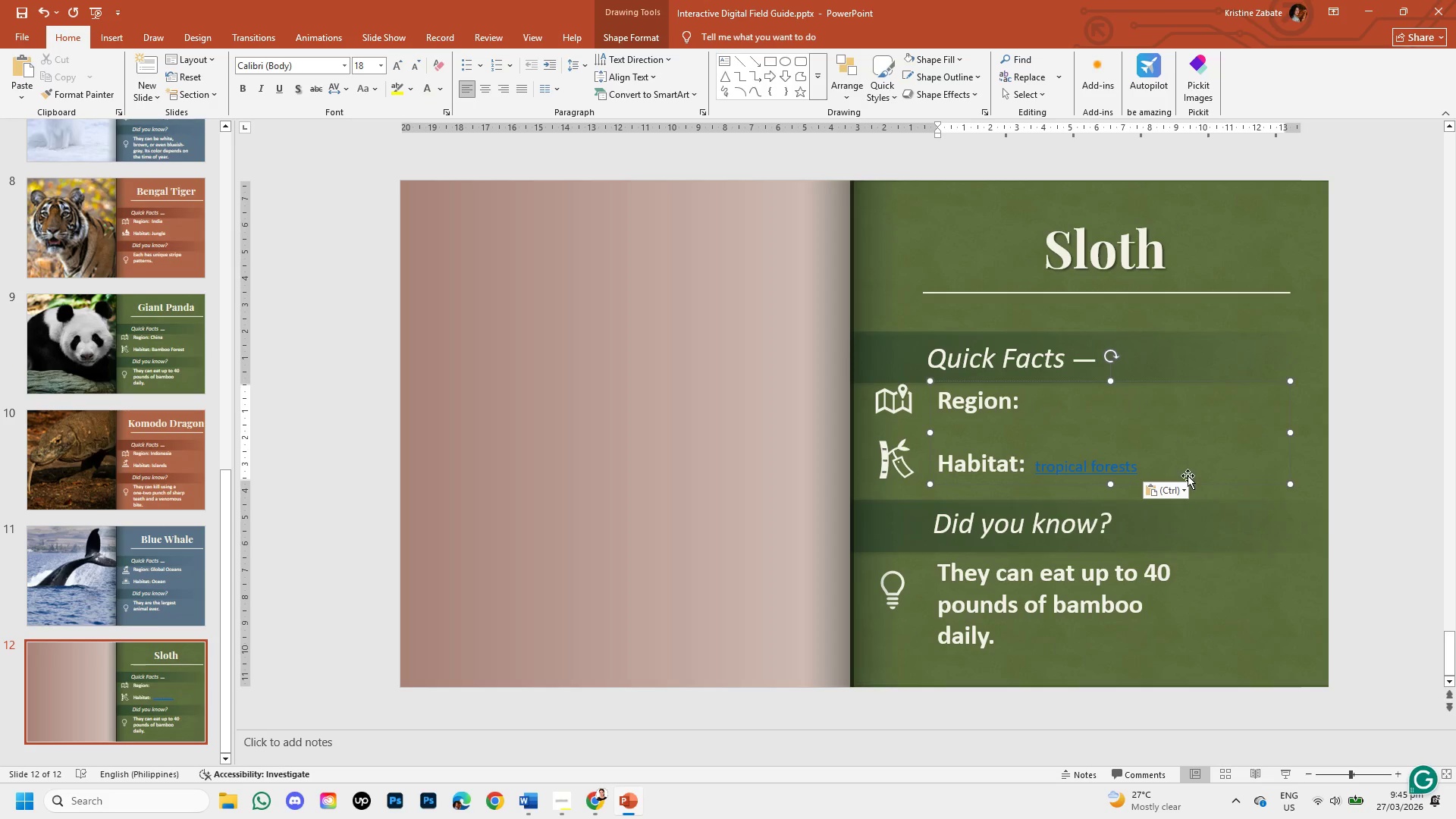 
left_click([1188, 488])
 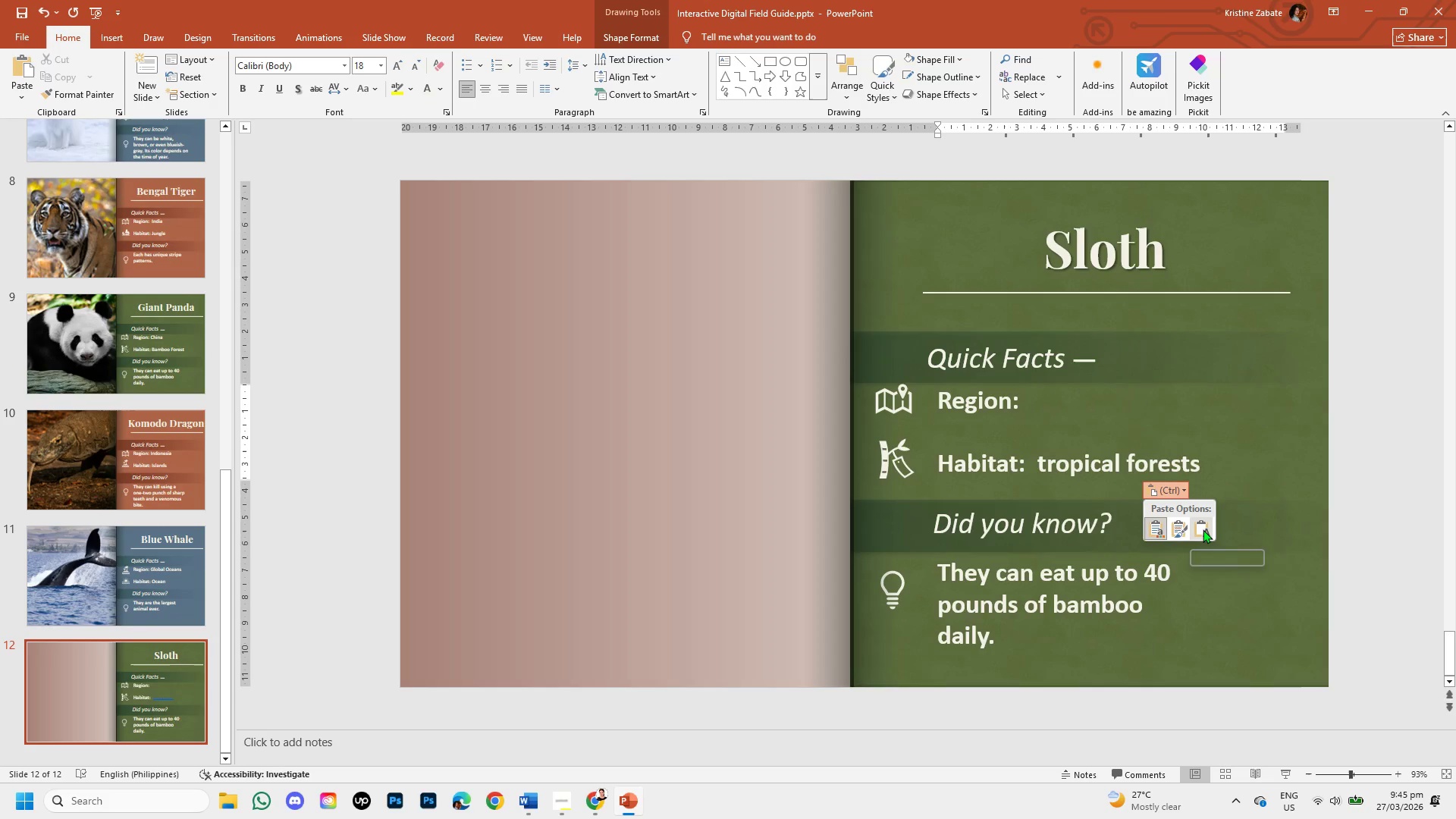 
left_click([1203, 529])
 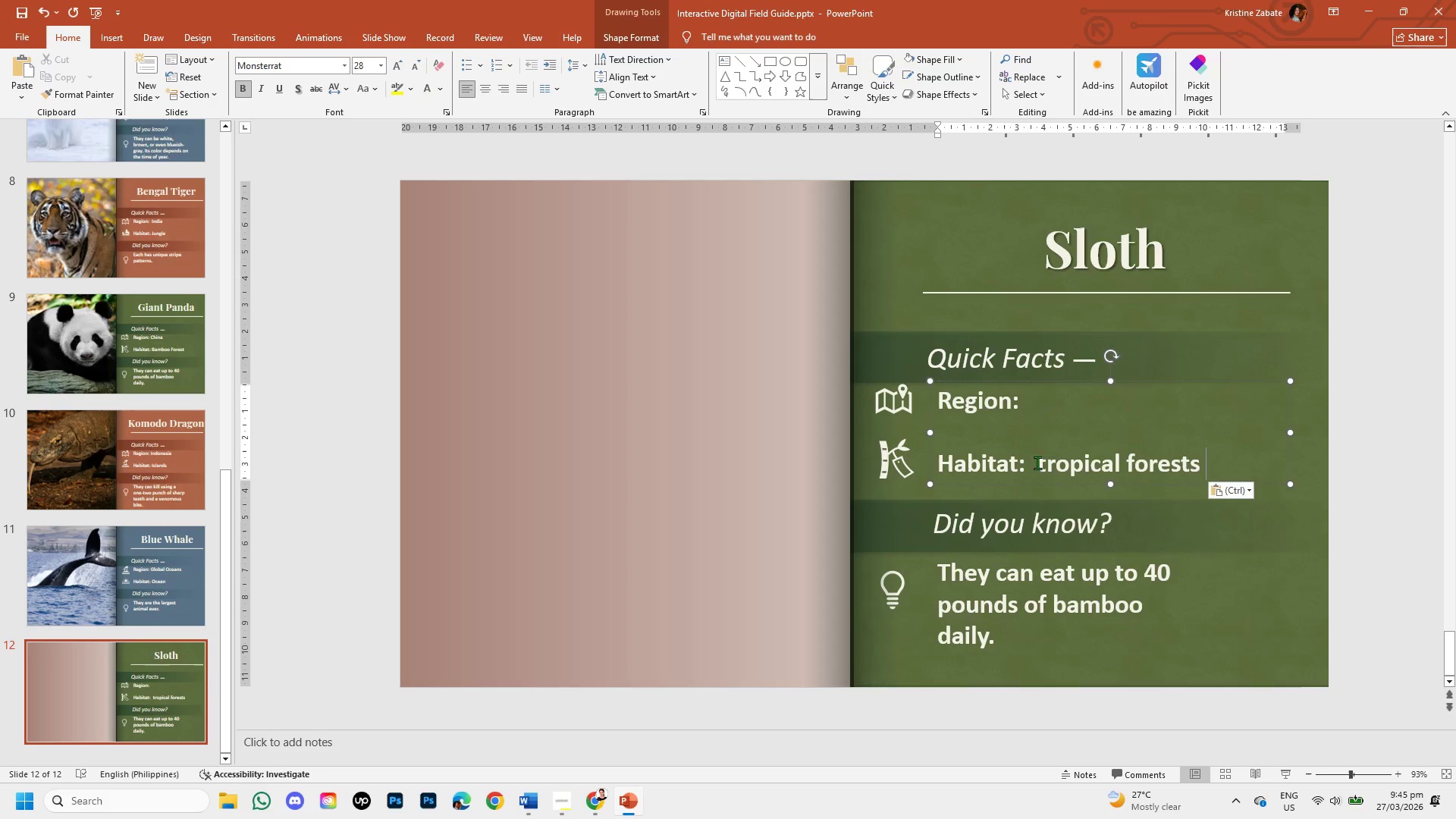 
left_click([1047, 463])
 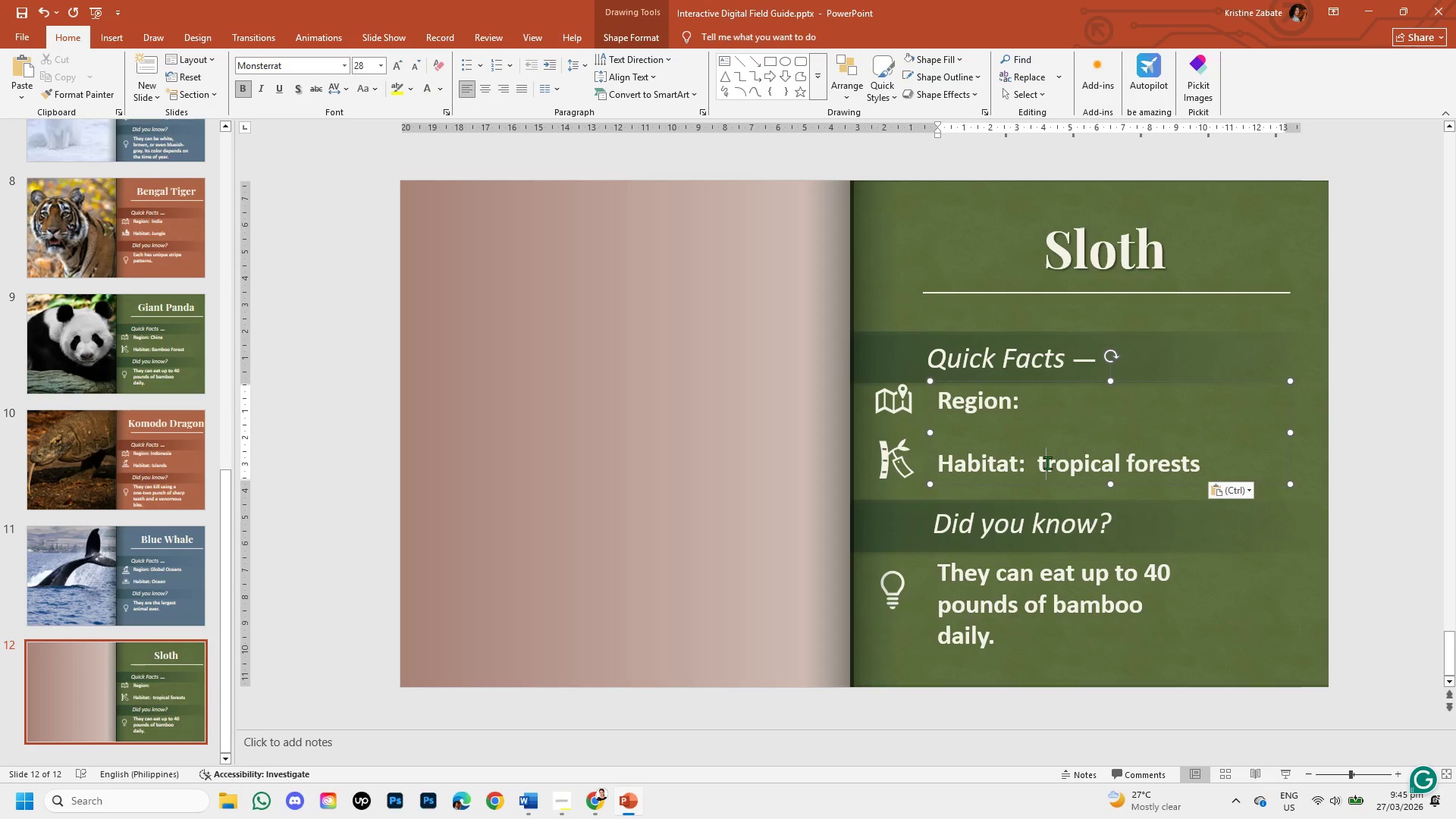 
key(Backspace)
 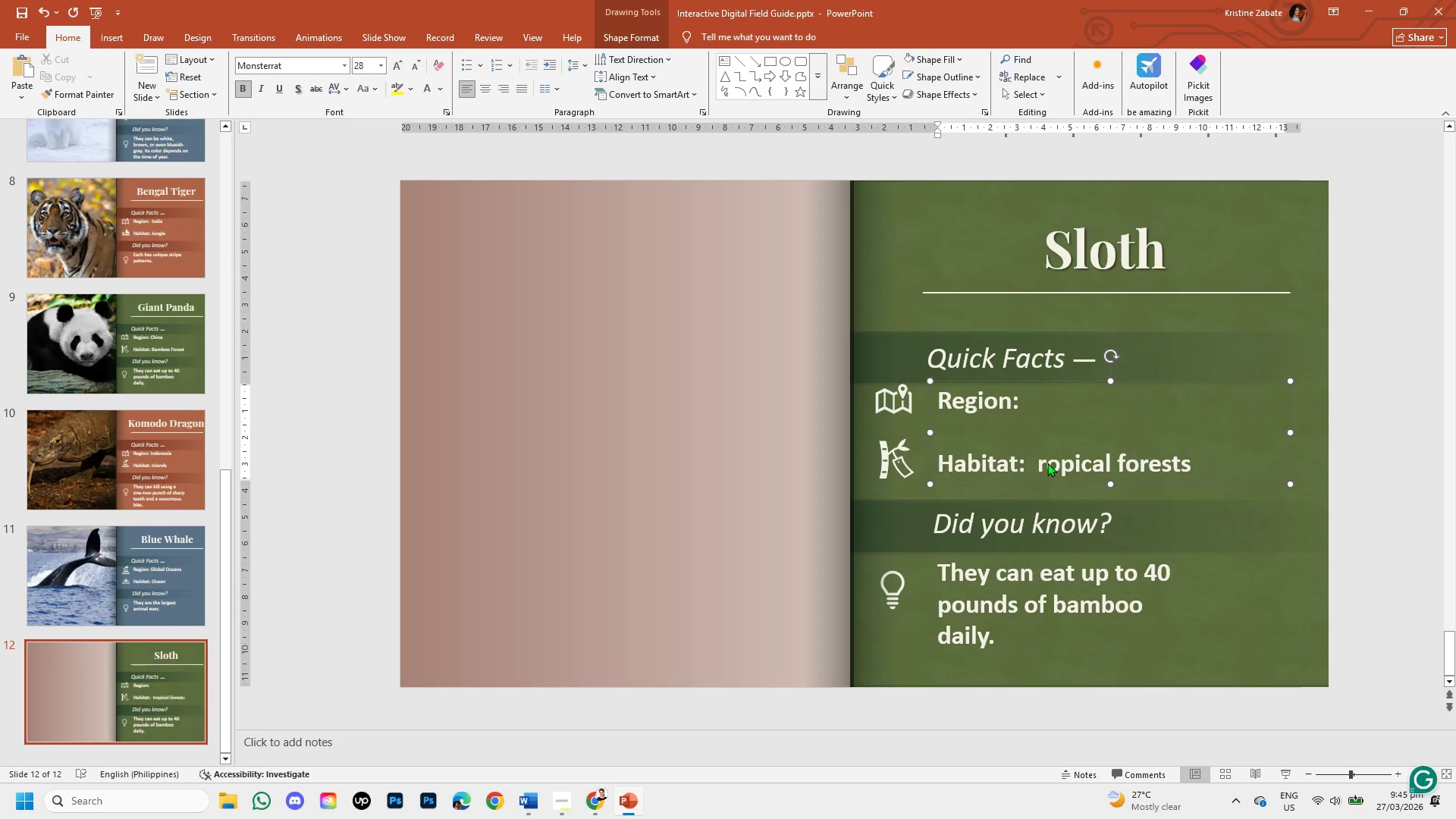 
key(T)
 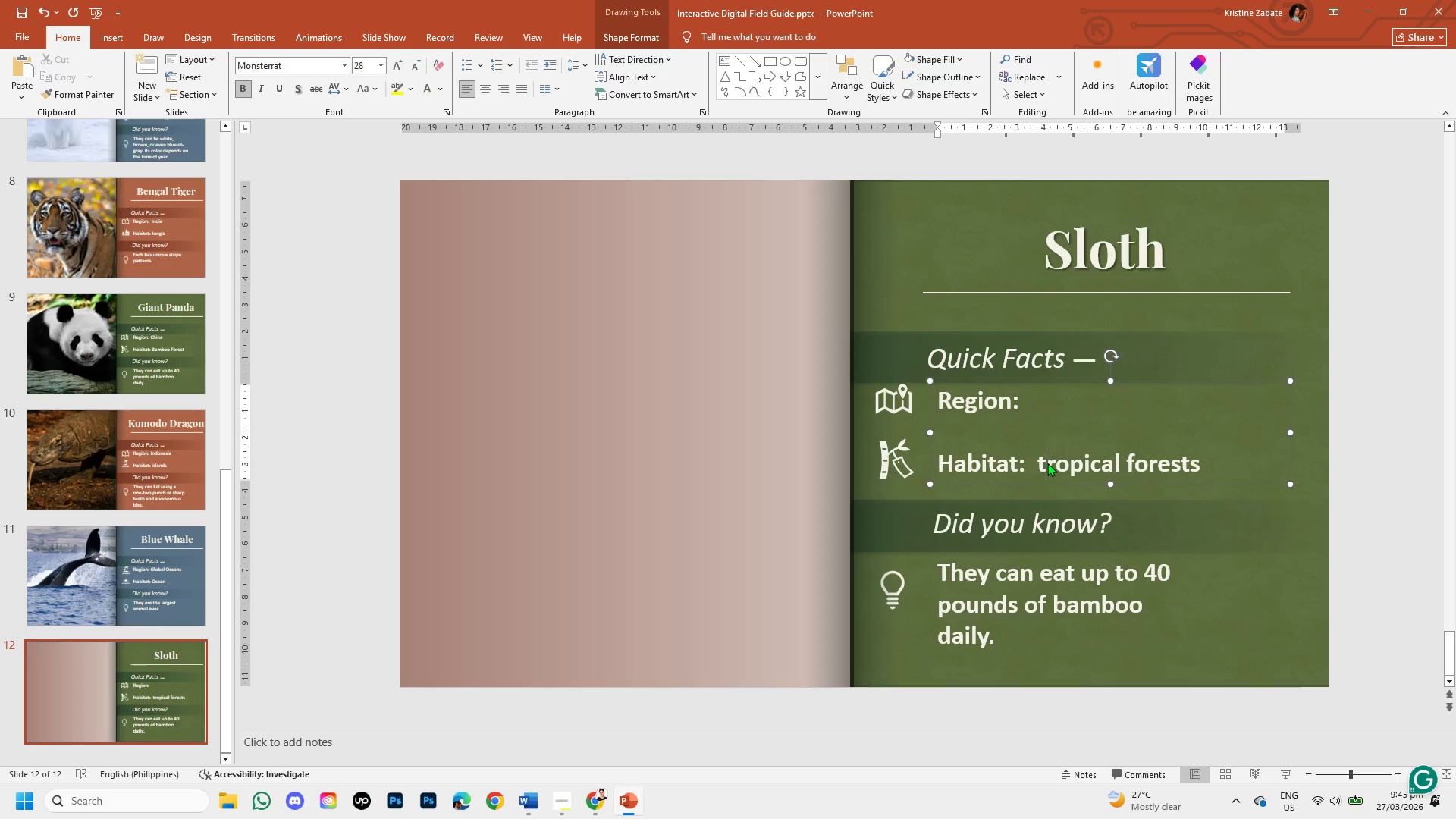 
key(Backspace)
 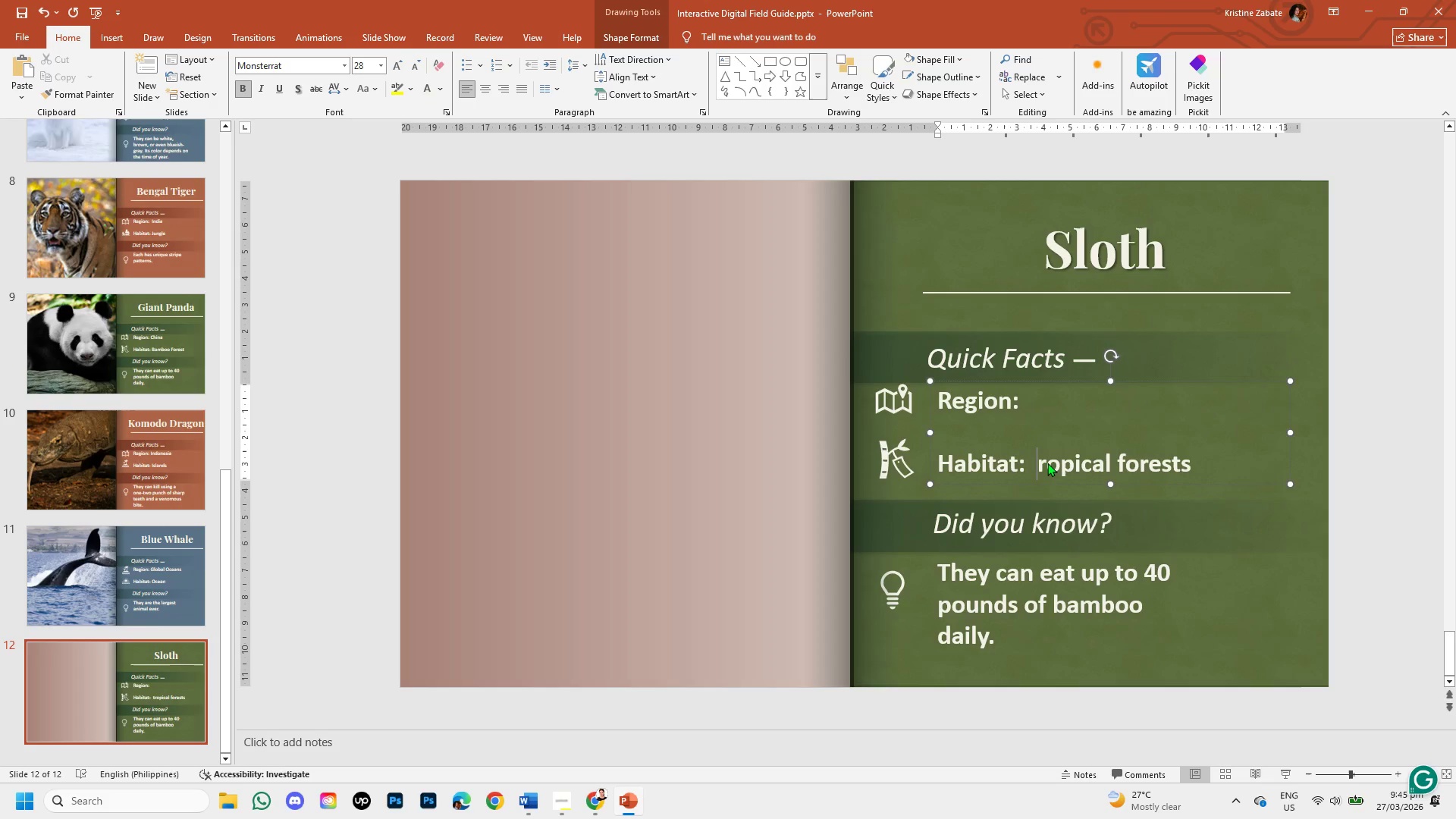 
key(CapsLock)
 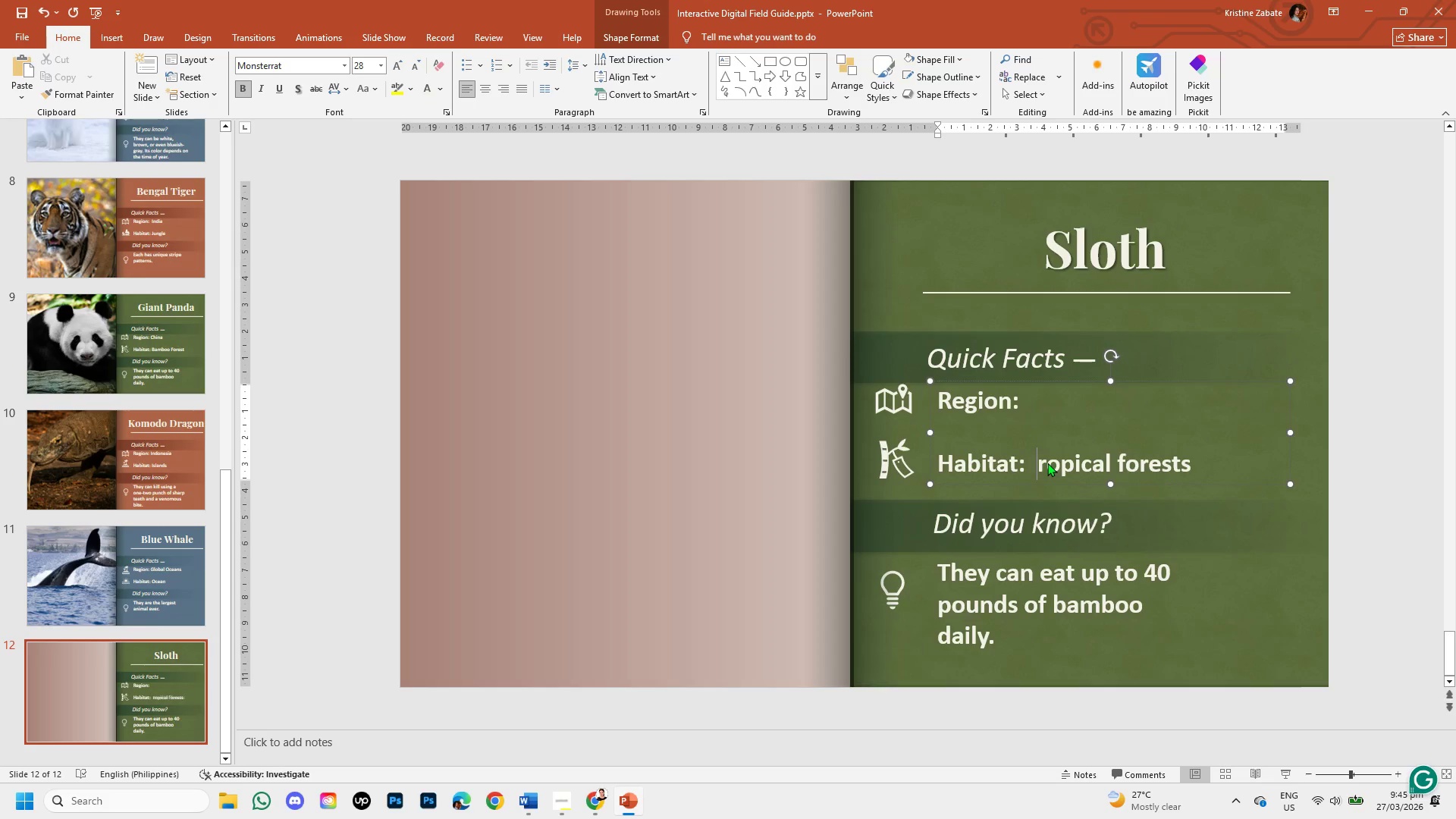 
key(T)
 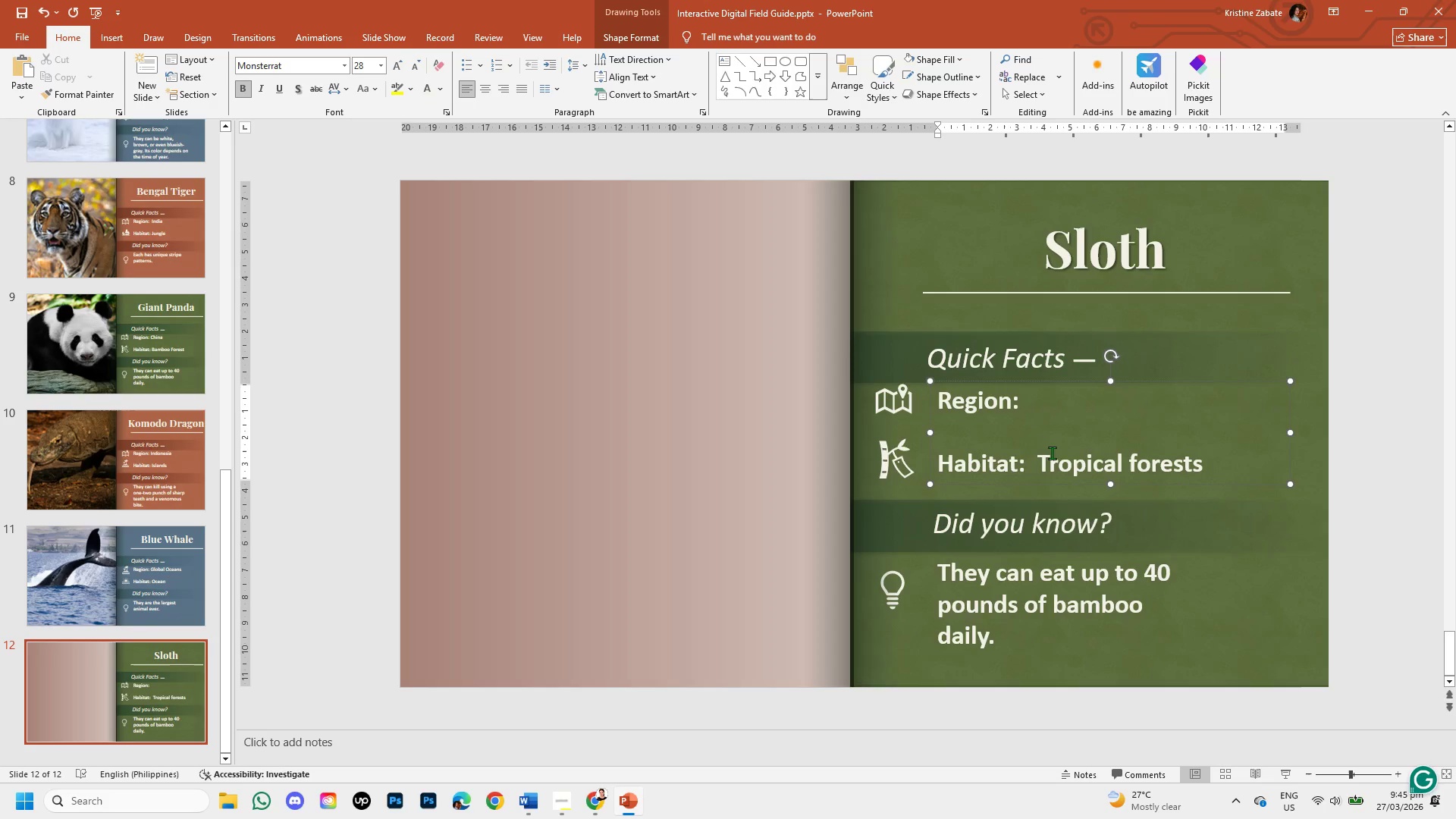 
left_click([1038, 457])
 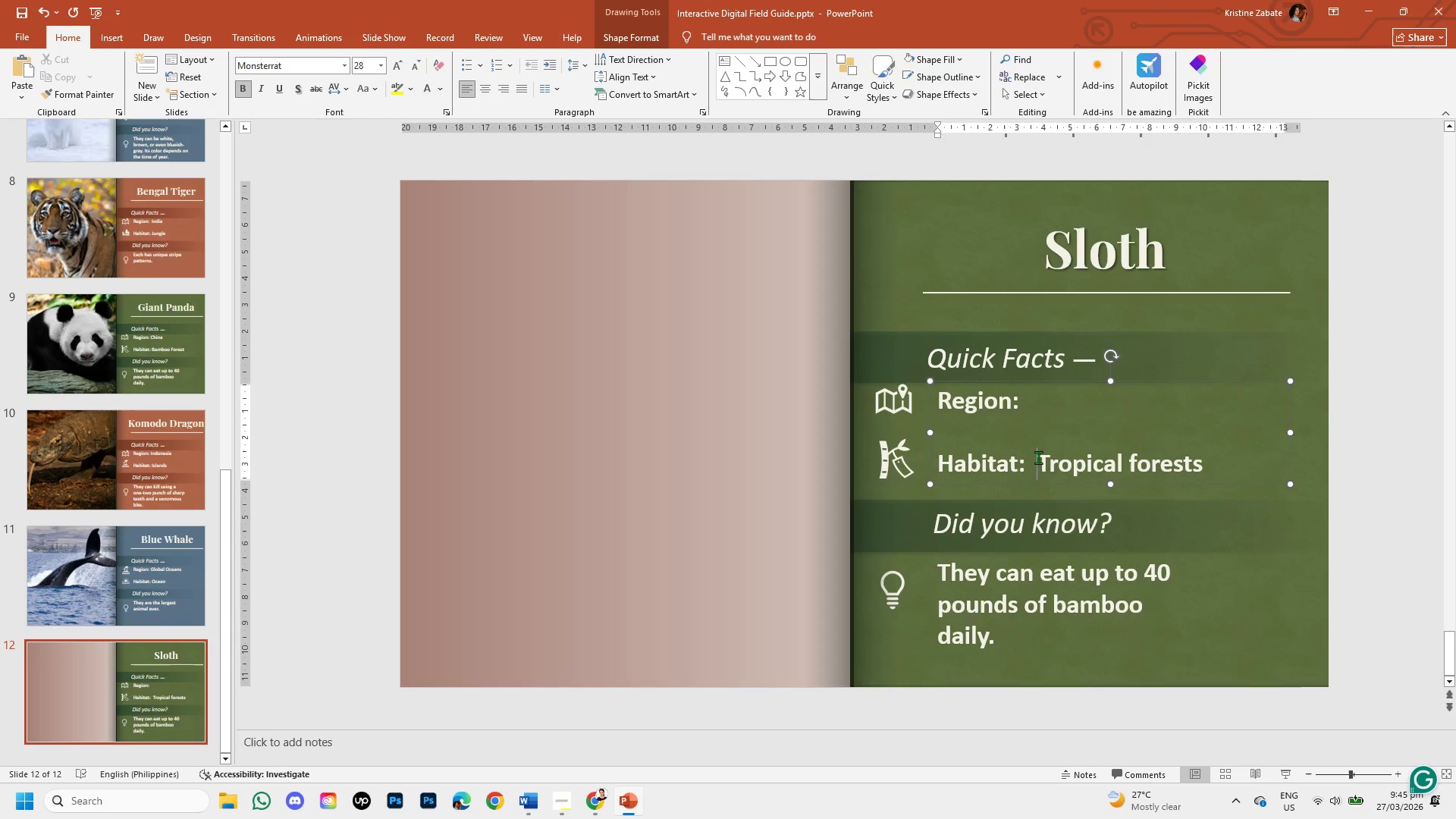 
key(Backspace)
 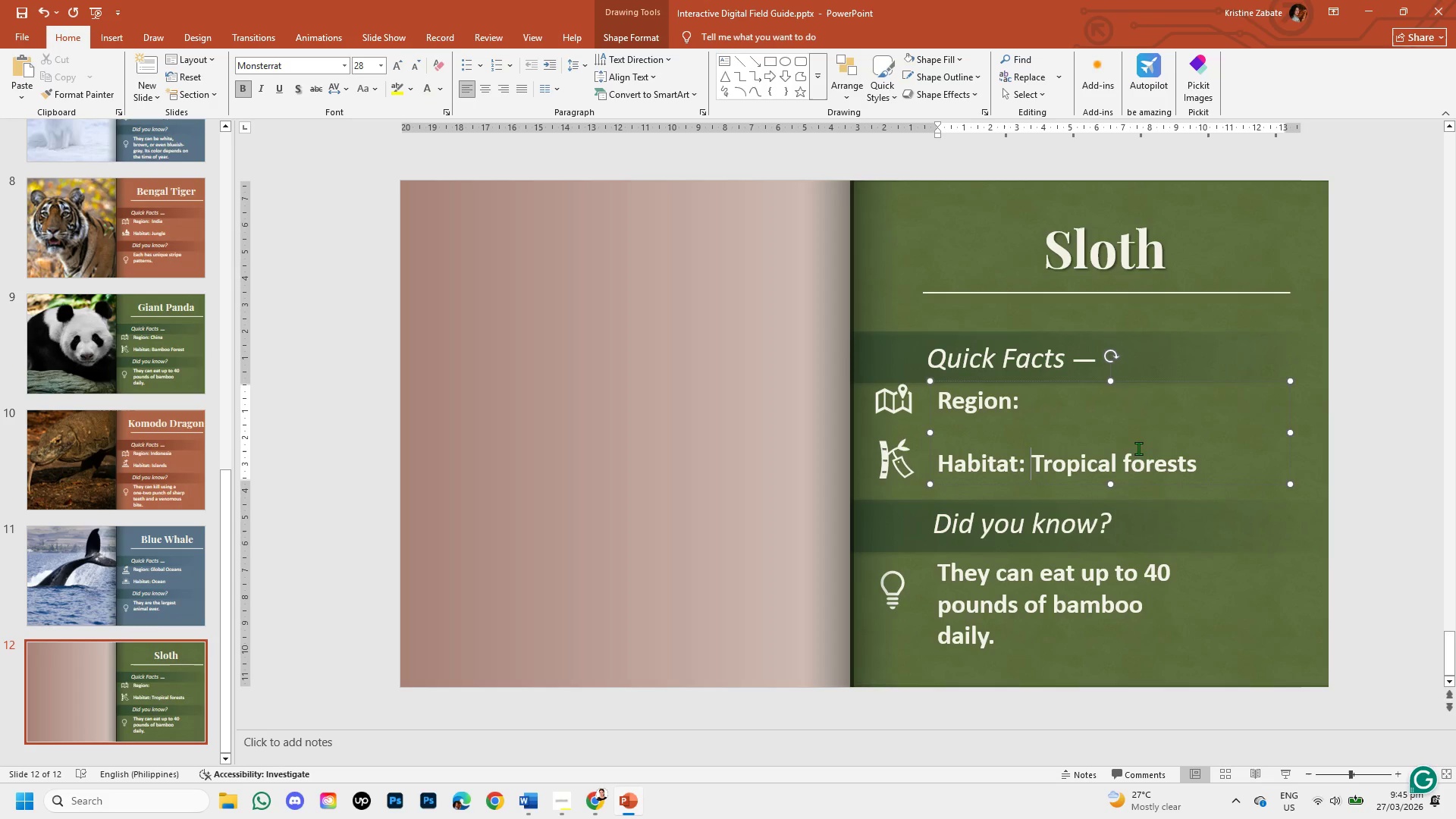 
left_click([1133, 453])
 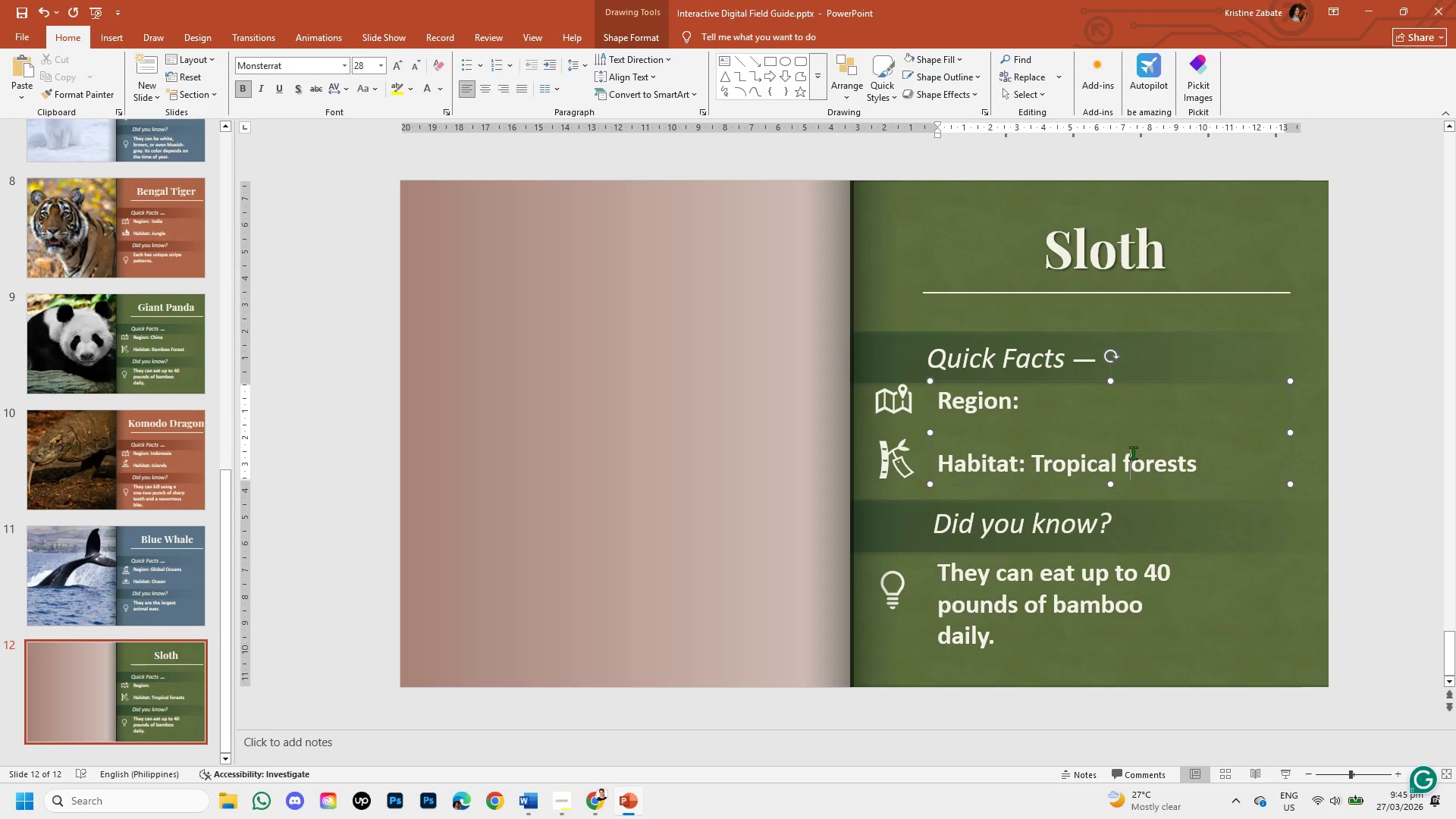 
key(Backspace)
 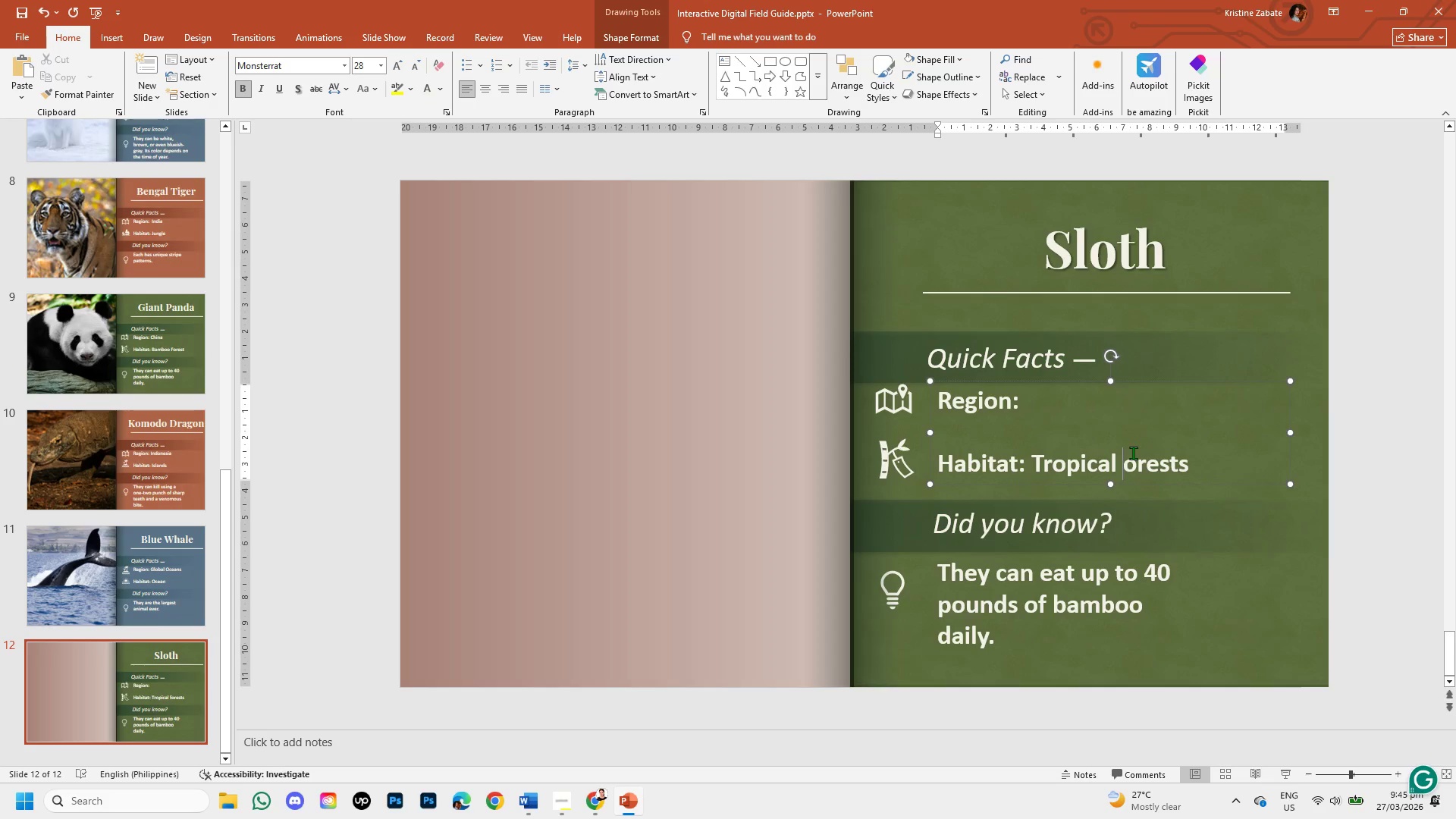 
key(F)
 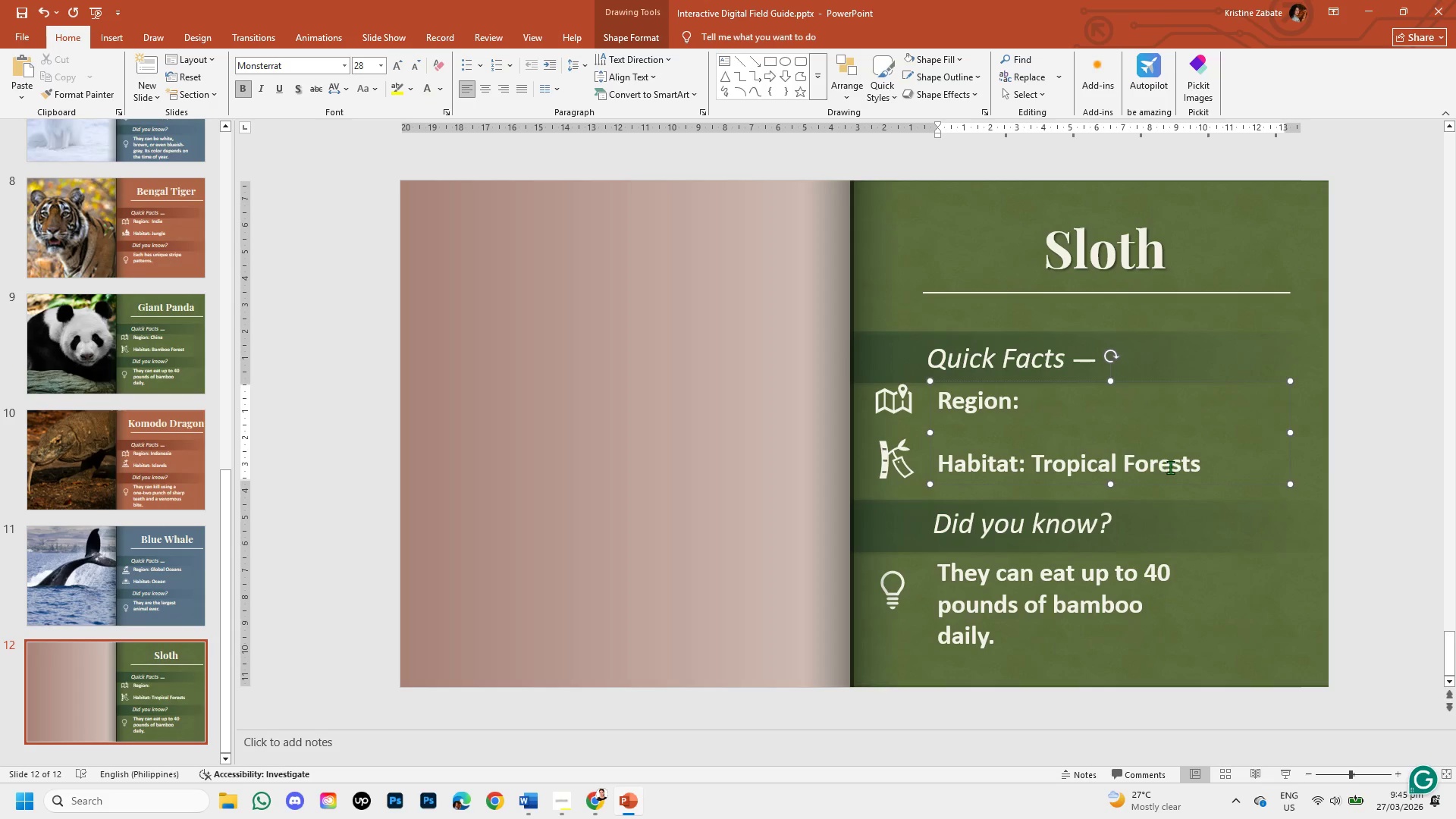 
left_click([1200, 466])
 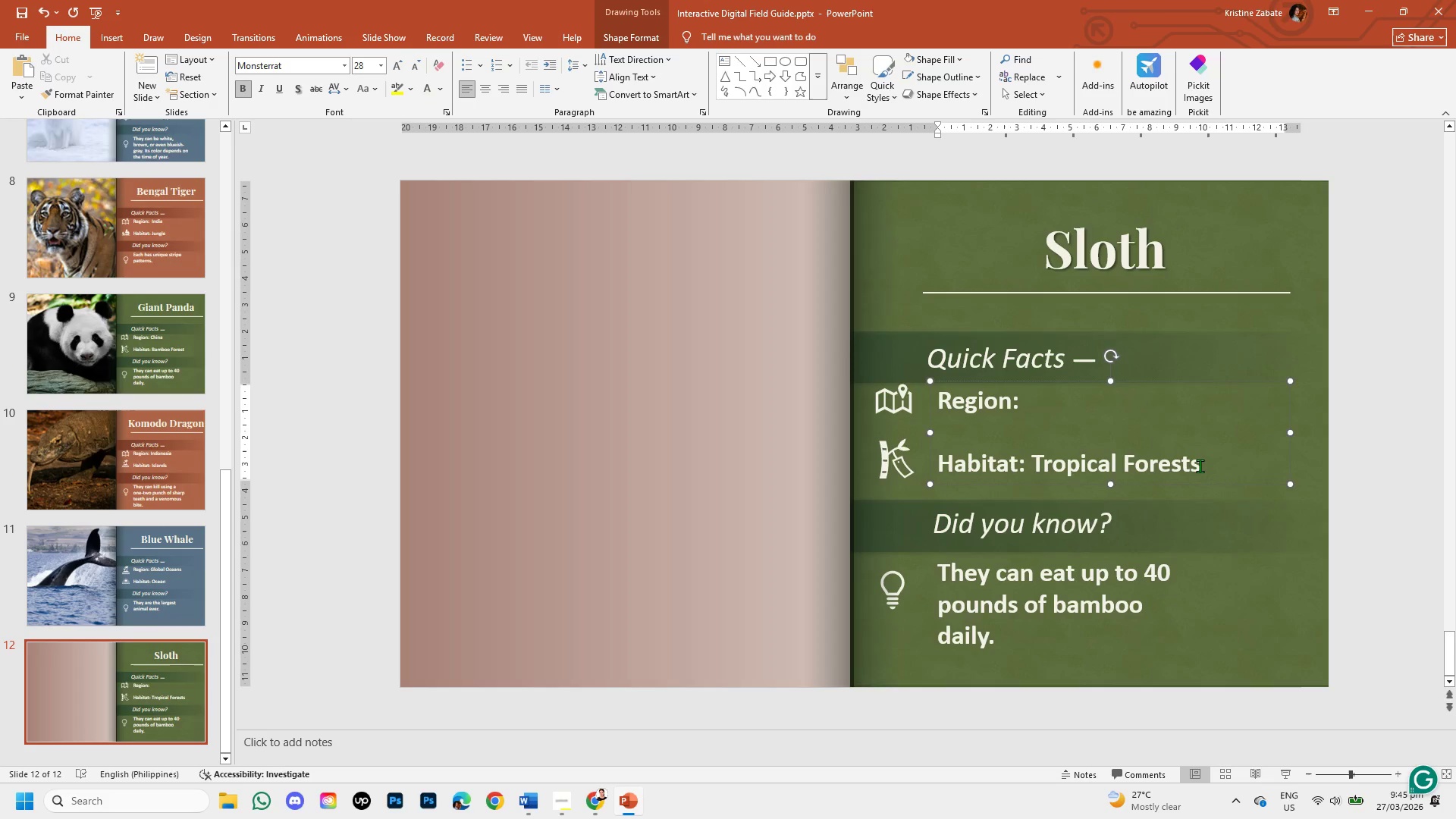 
key(Backspace)
 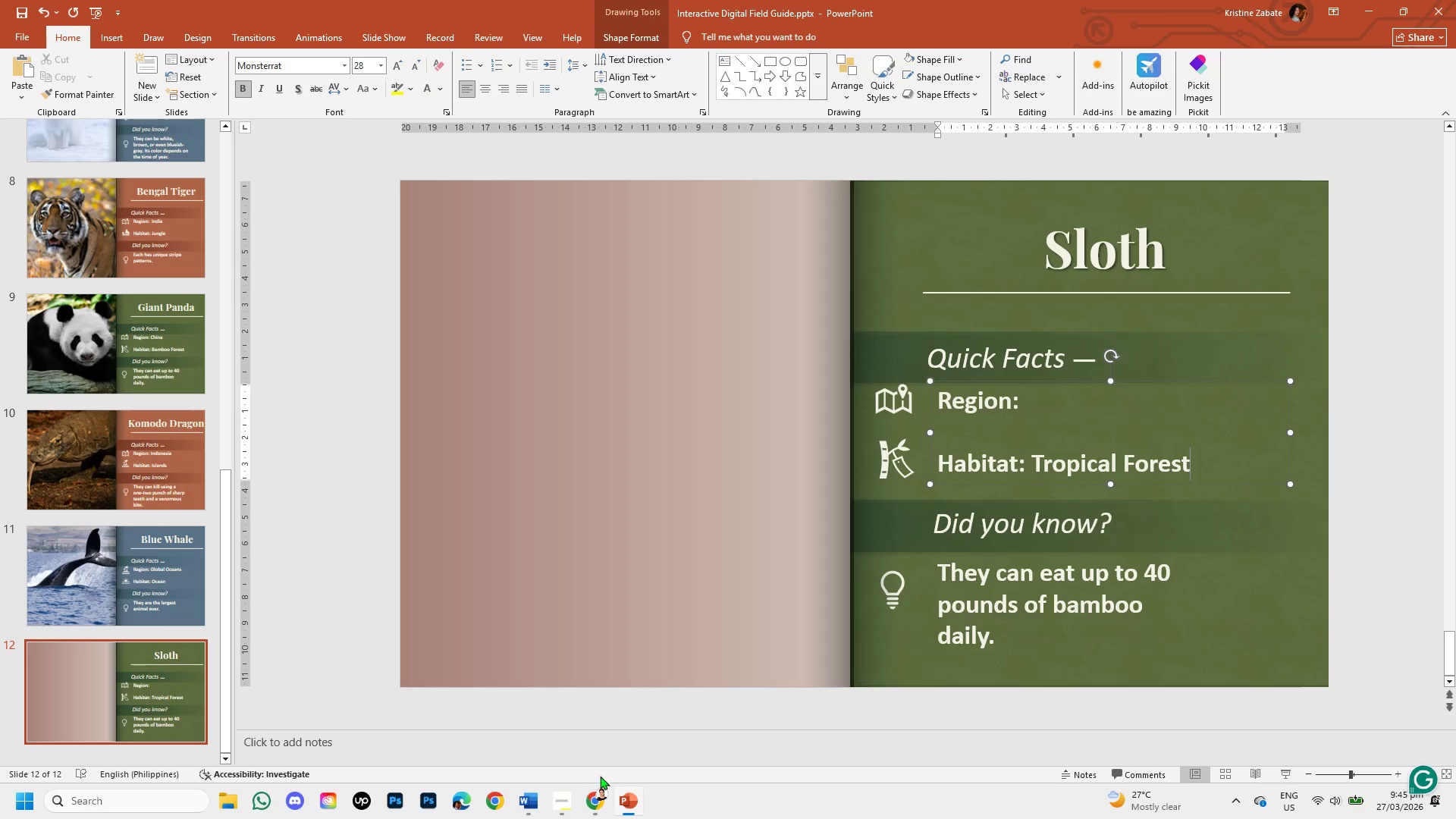 
left_click([596, 795])
 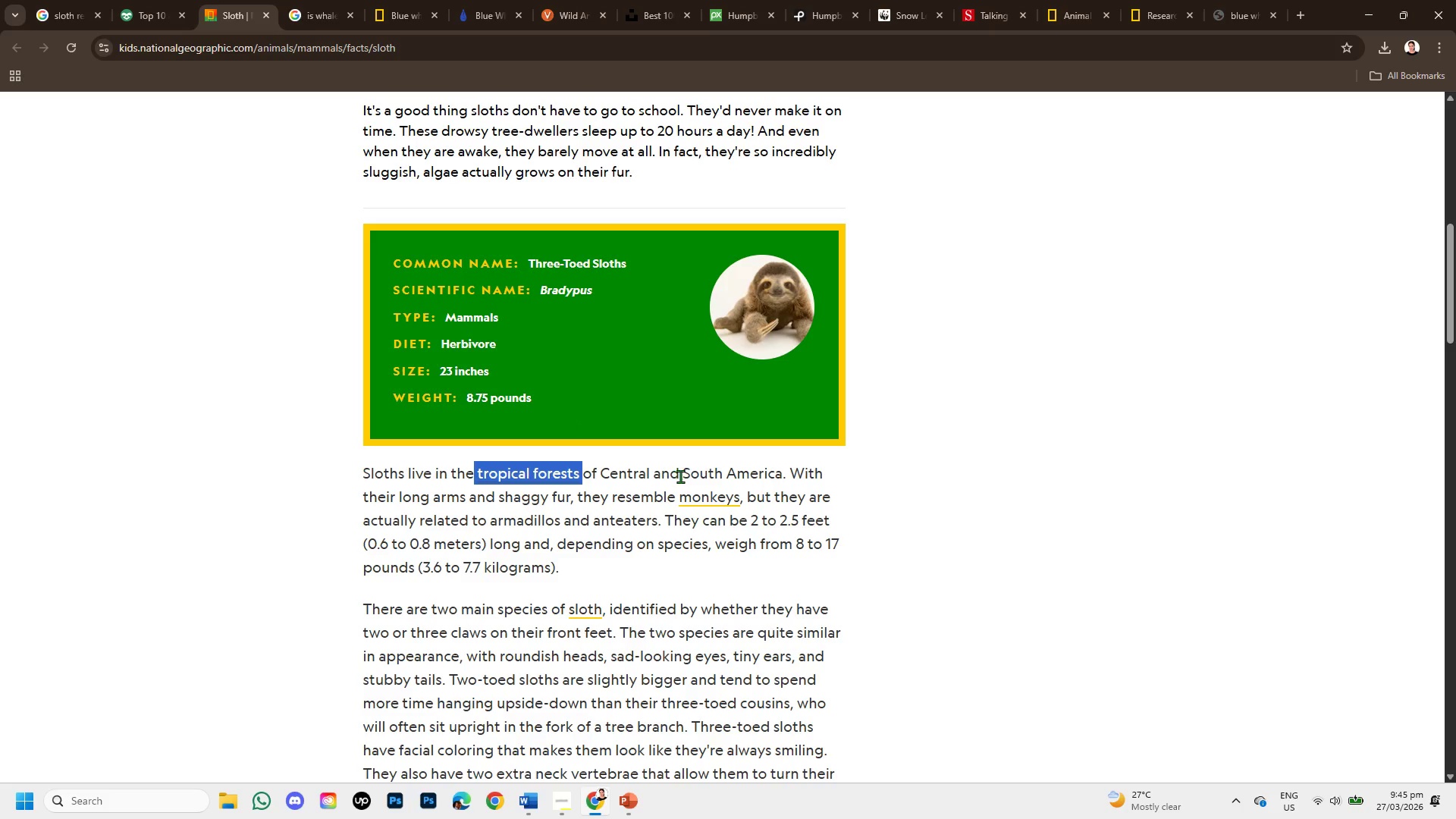 
left_click_drag(start_coordinate=[683, 469], to_coordinate=[782, 471])
 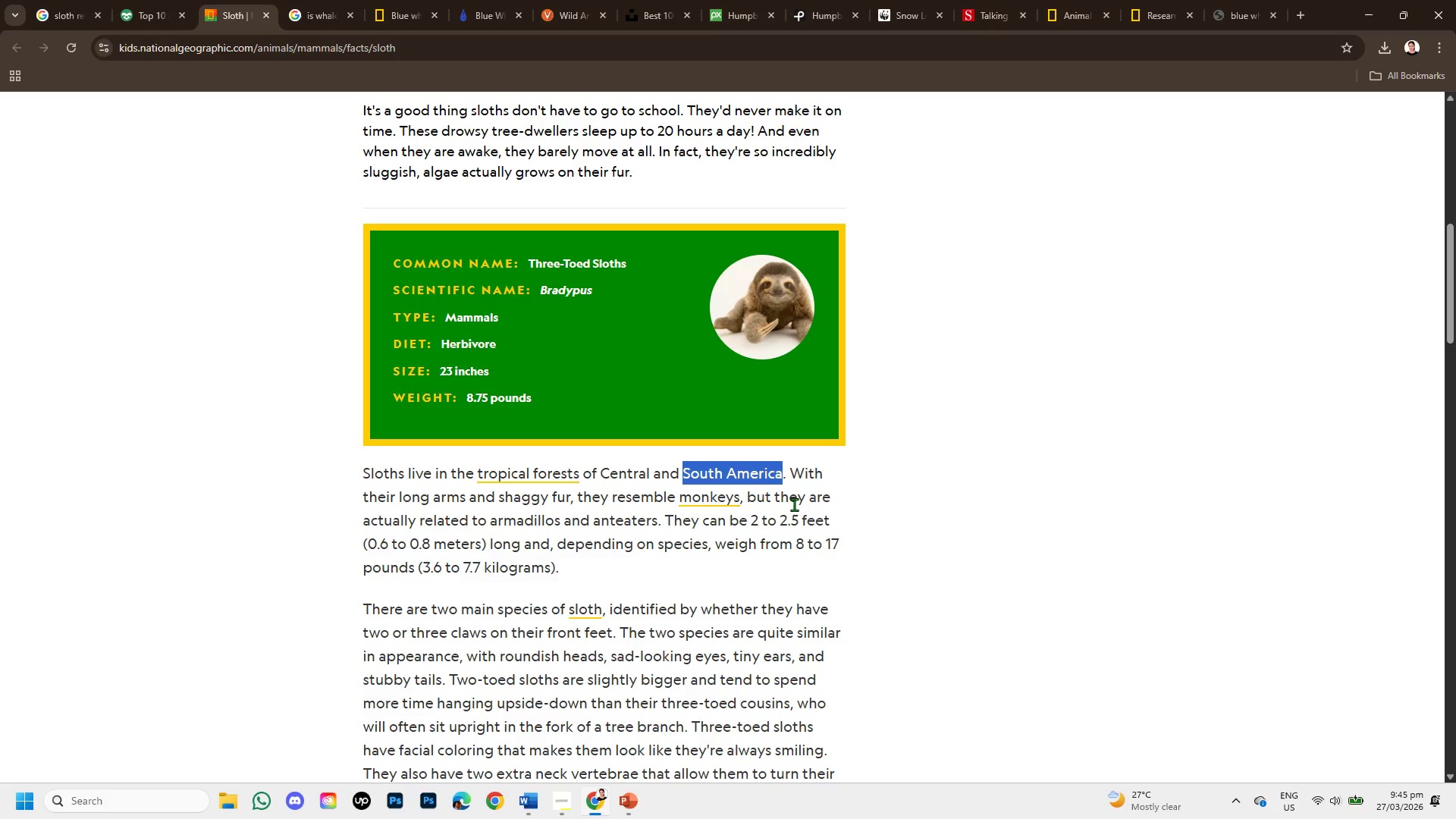 
key(Control+C)
 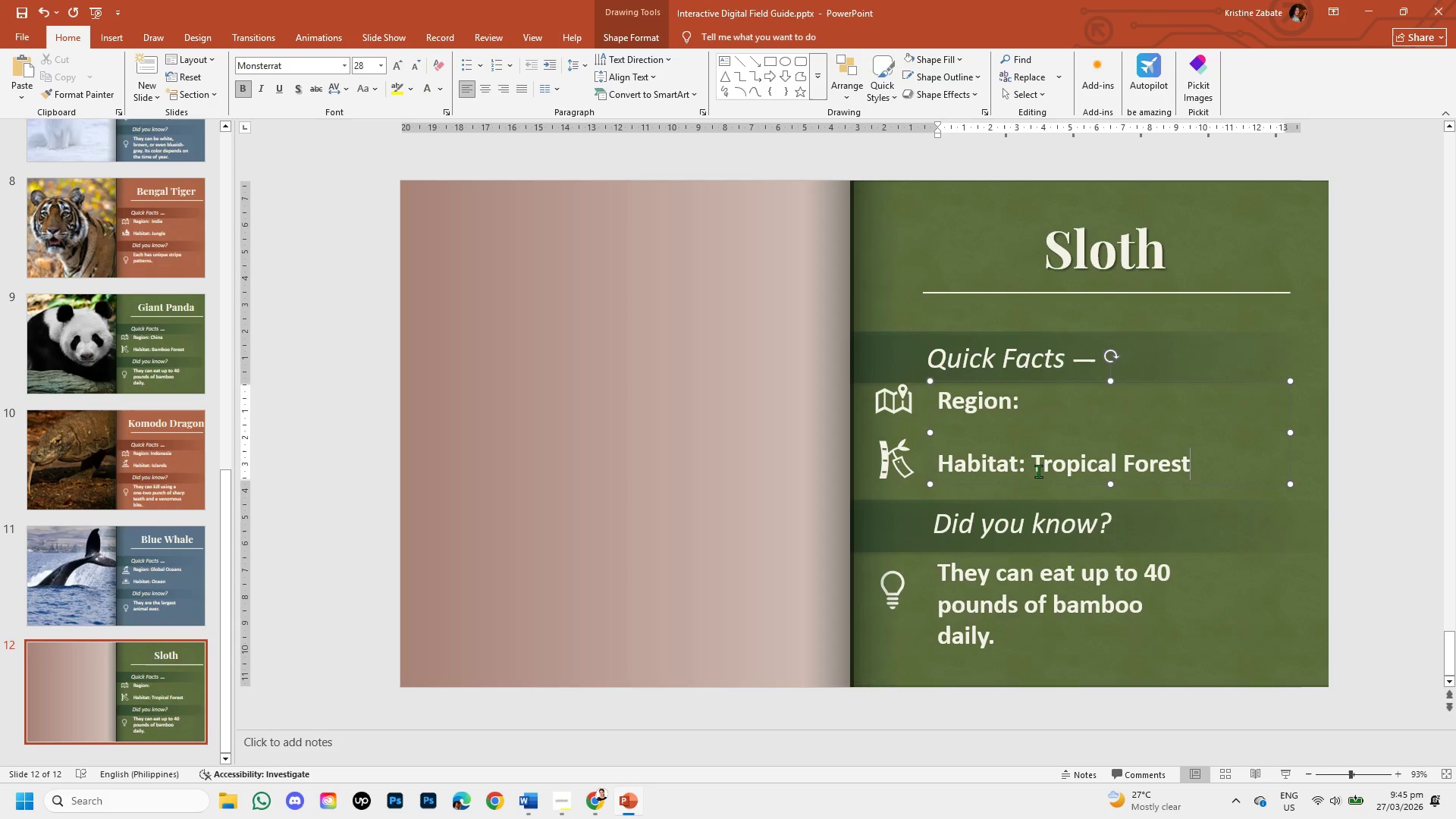 
left_click([1030, 400])
 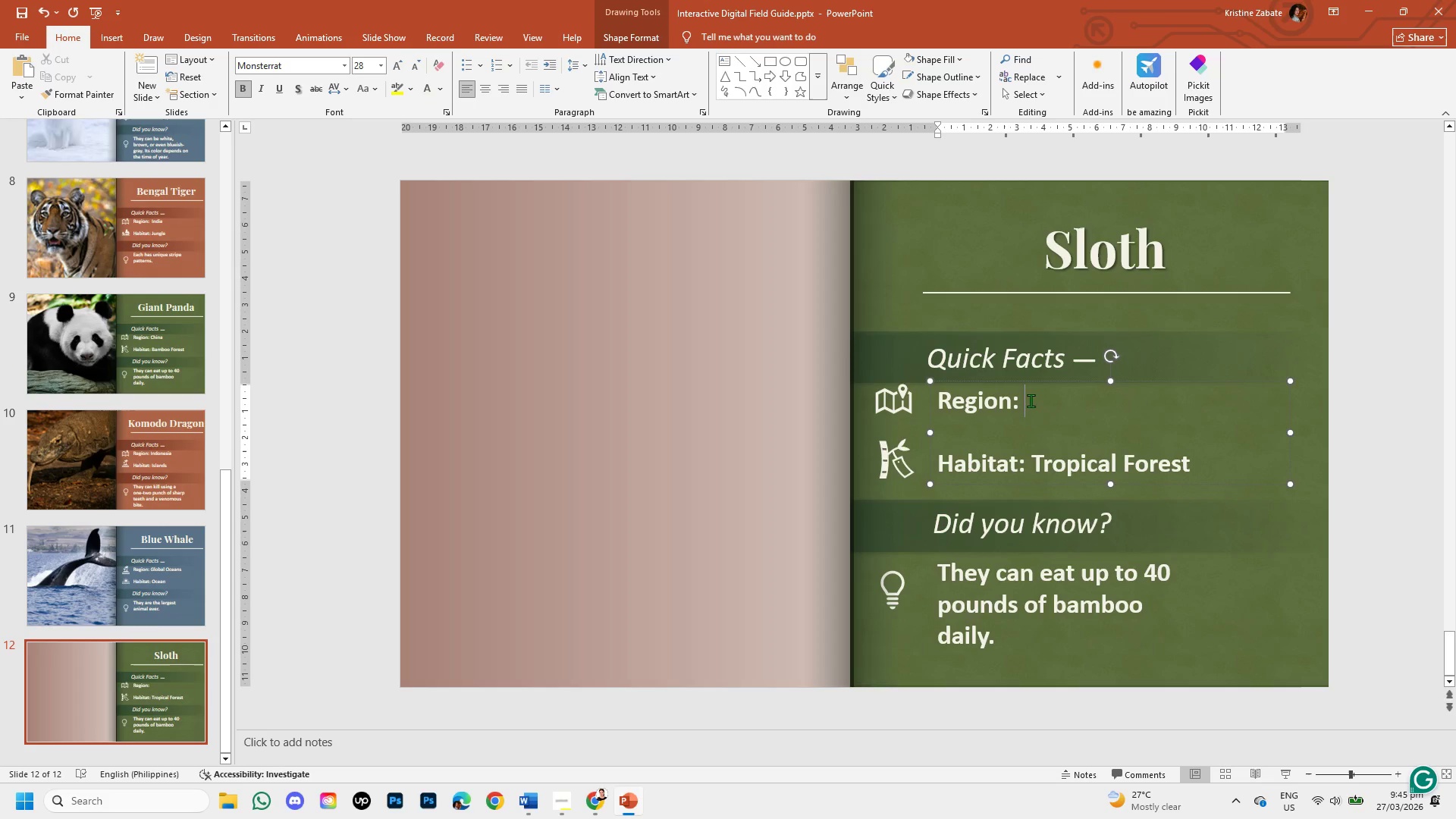 
key(Control+V)
 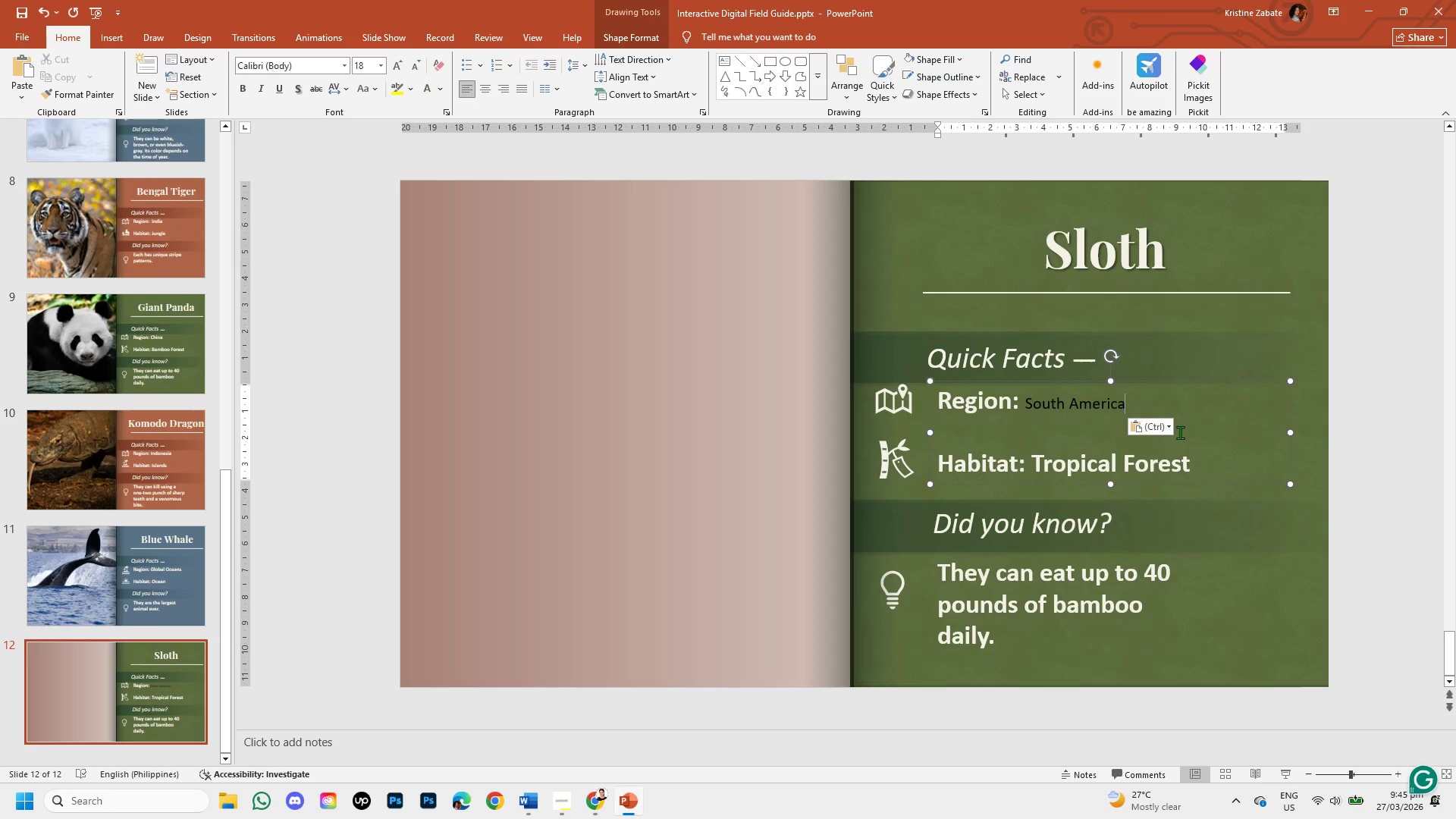 
left_click([1170, 422])
 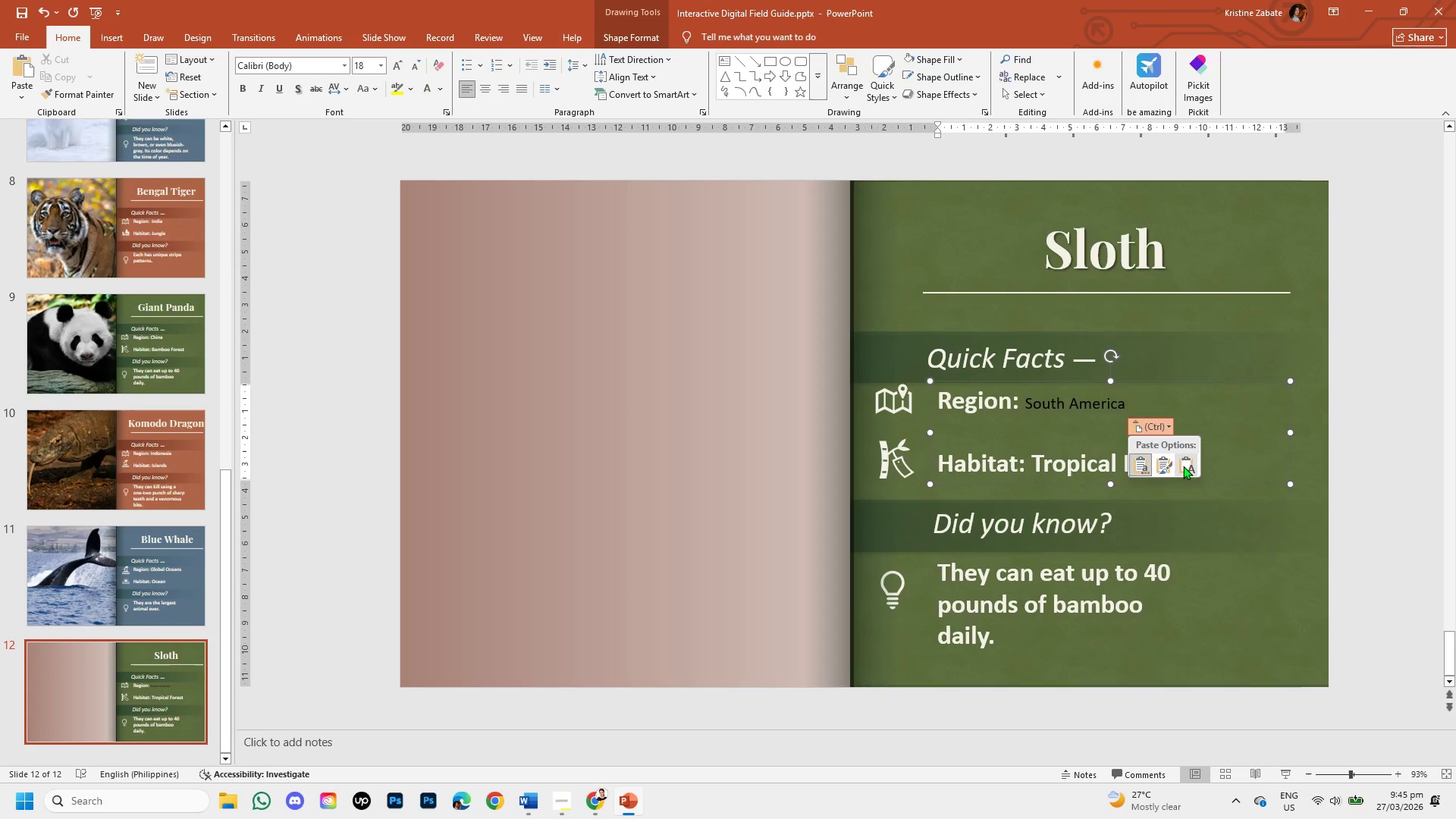 
left_click([1183, 466])
 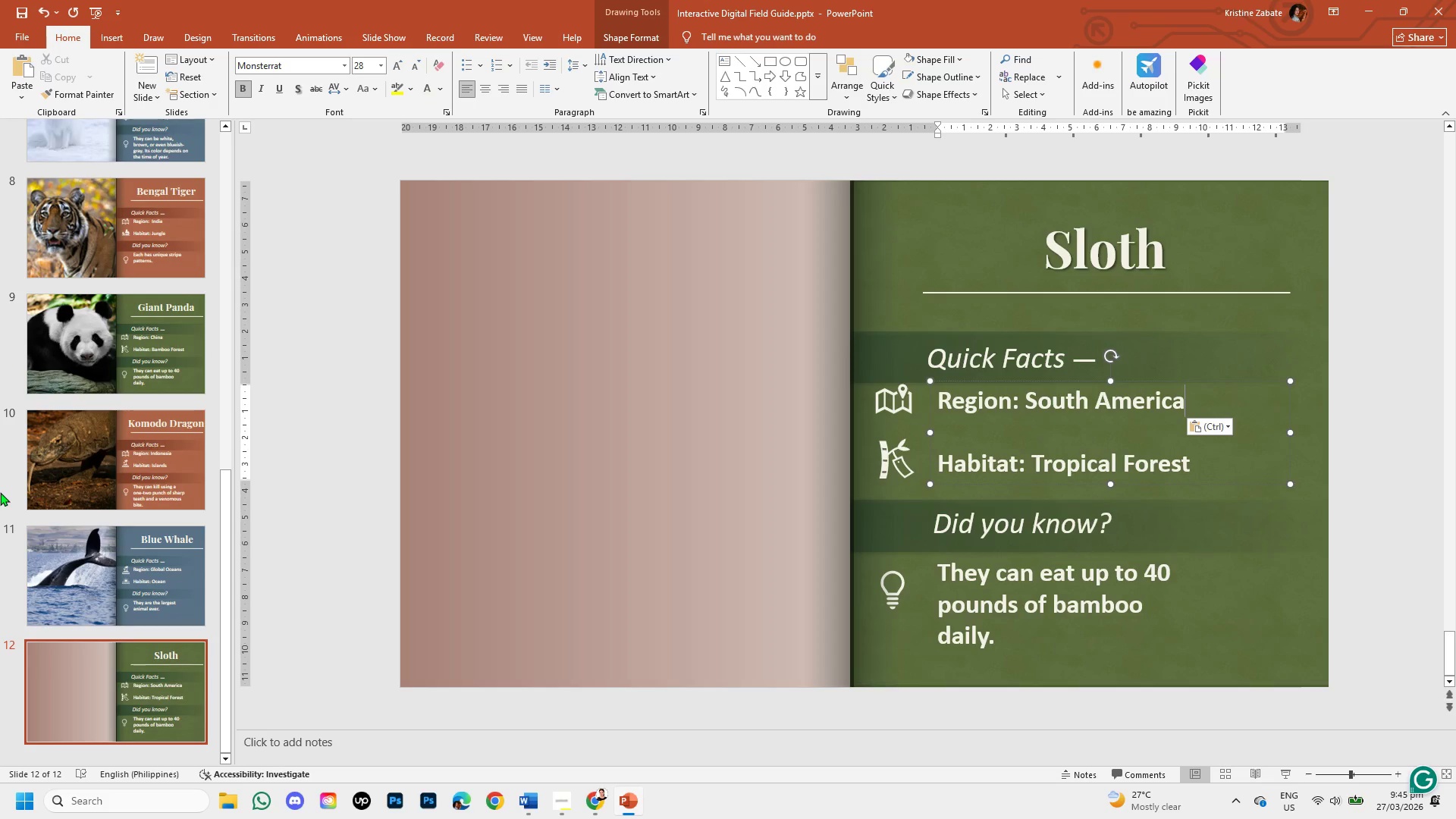 
wait(14.69)
 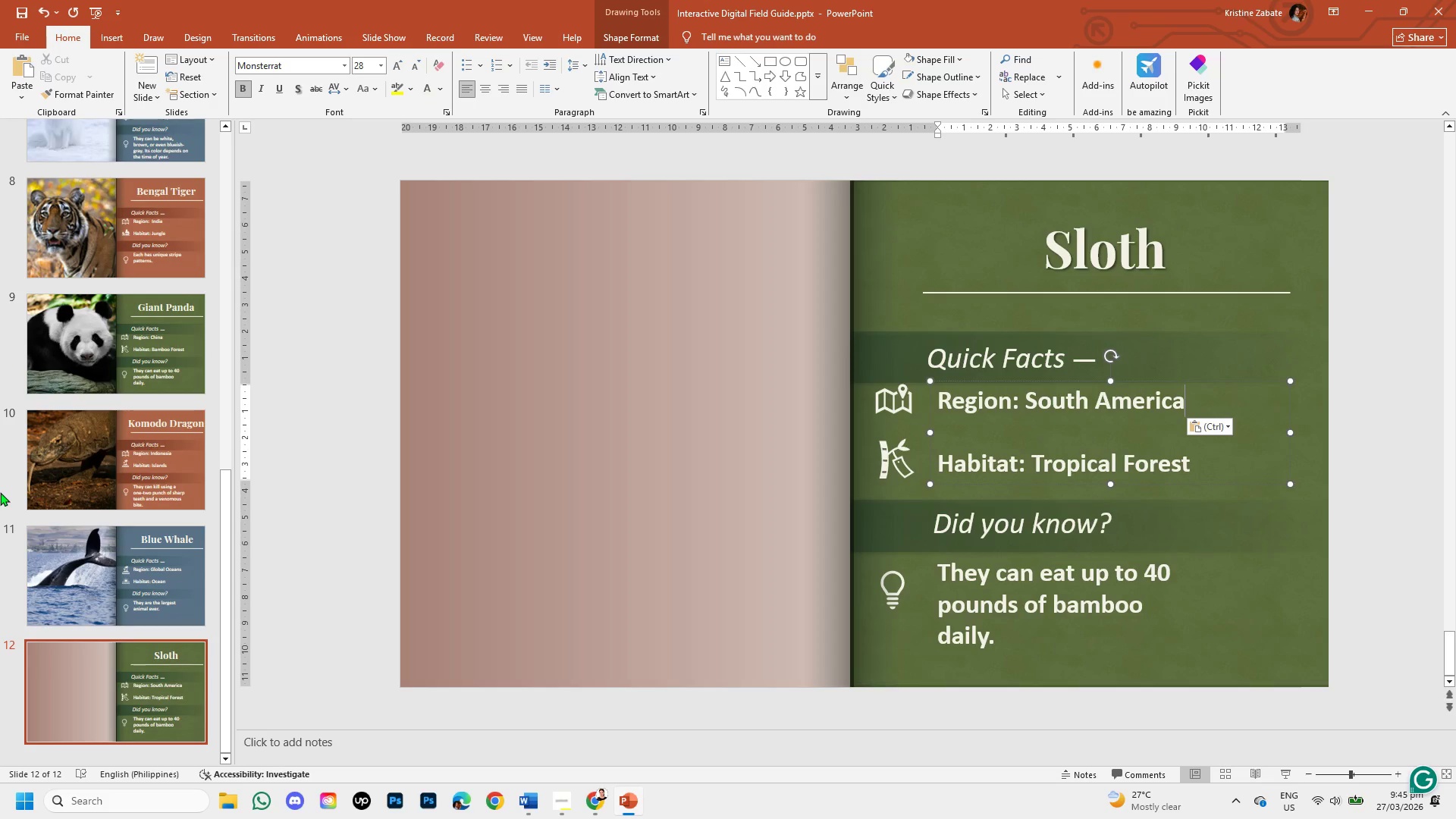 
left_click([112, 32])
 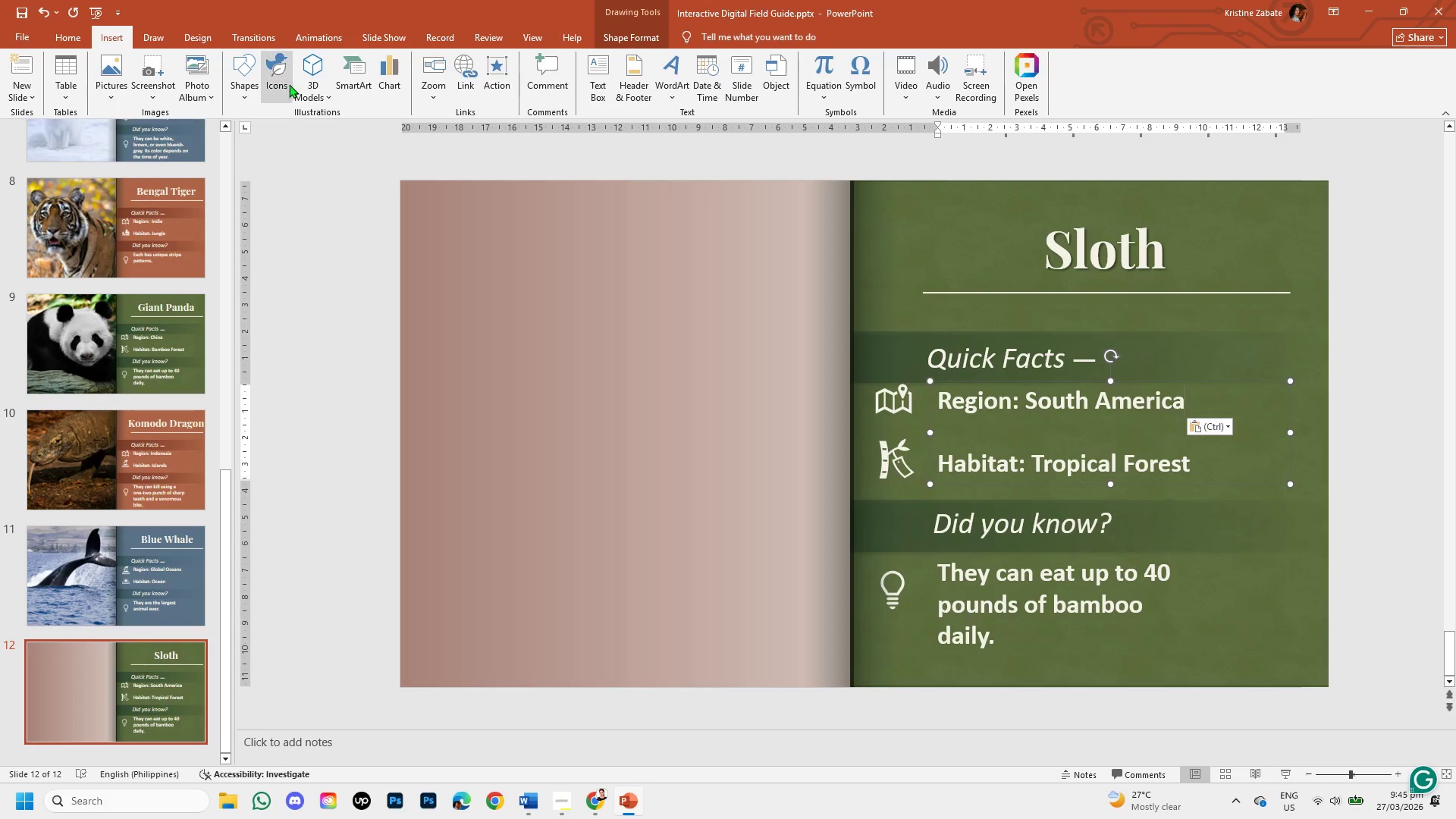 
left_click([281, 76])
 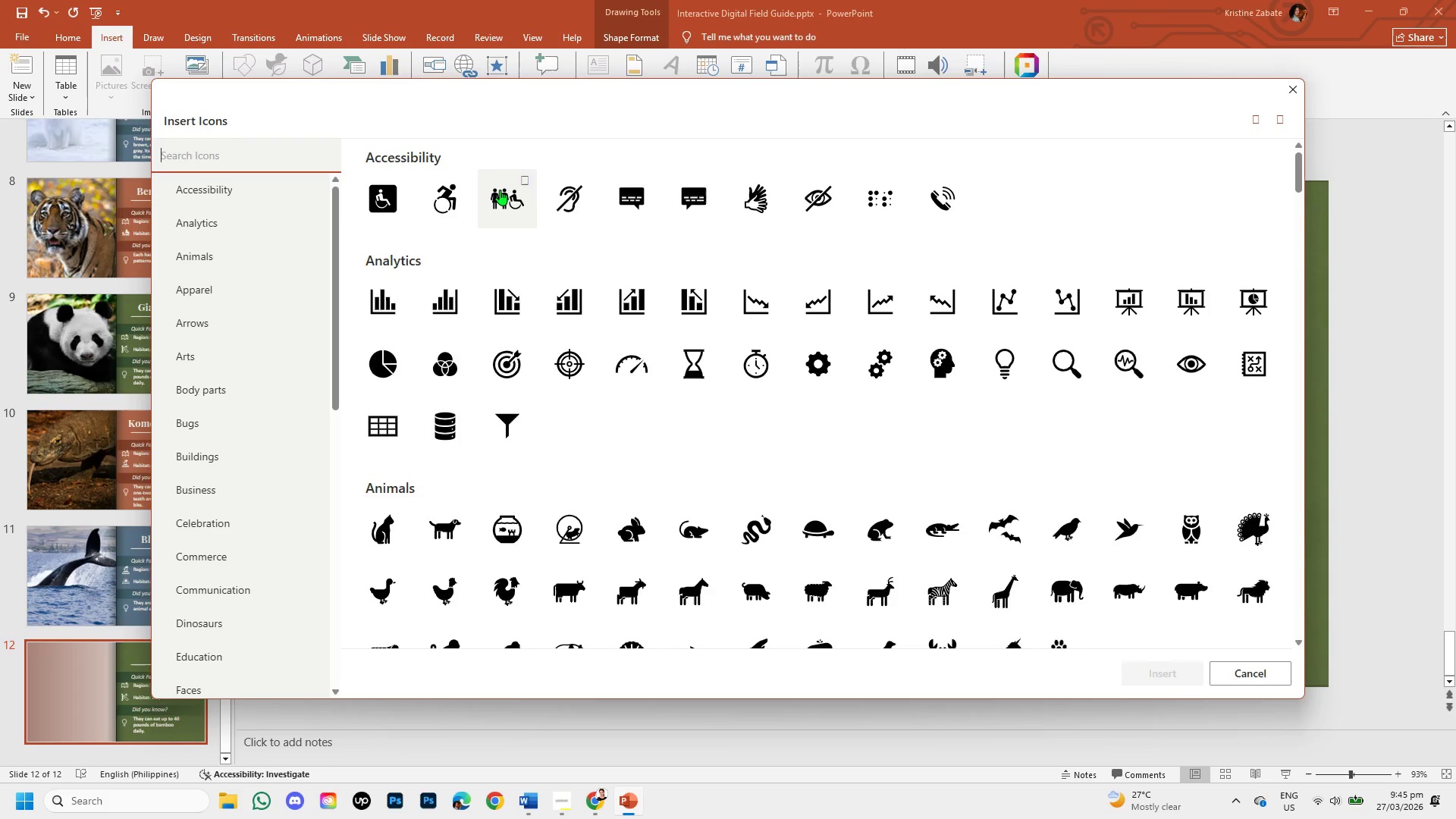 
wait(6.06)
 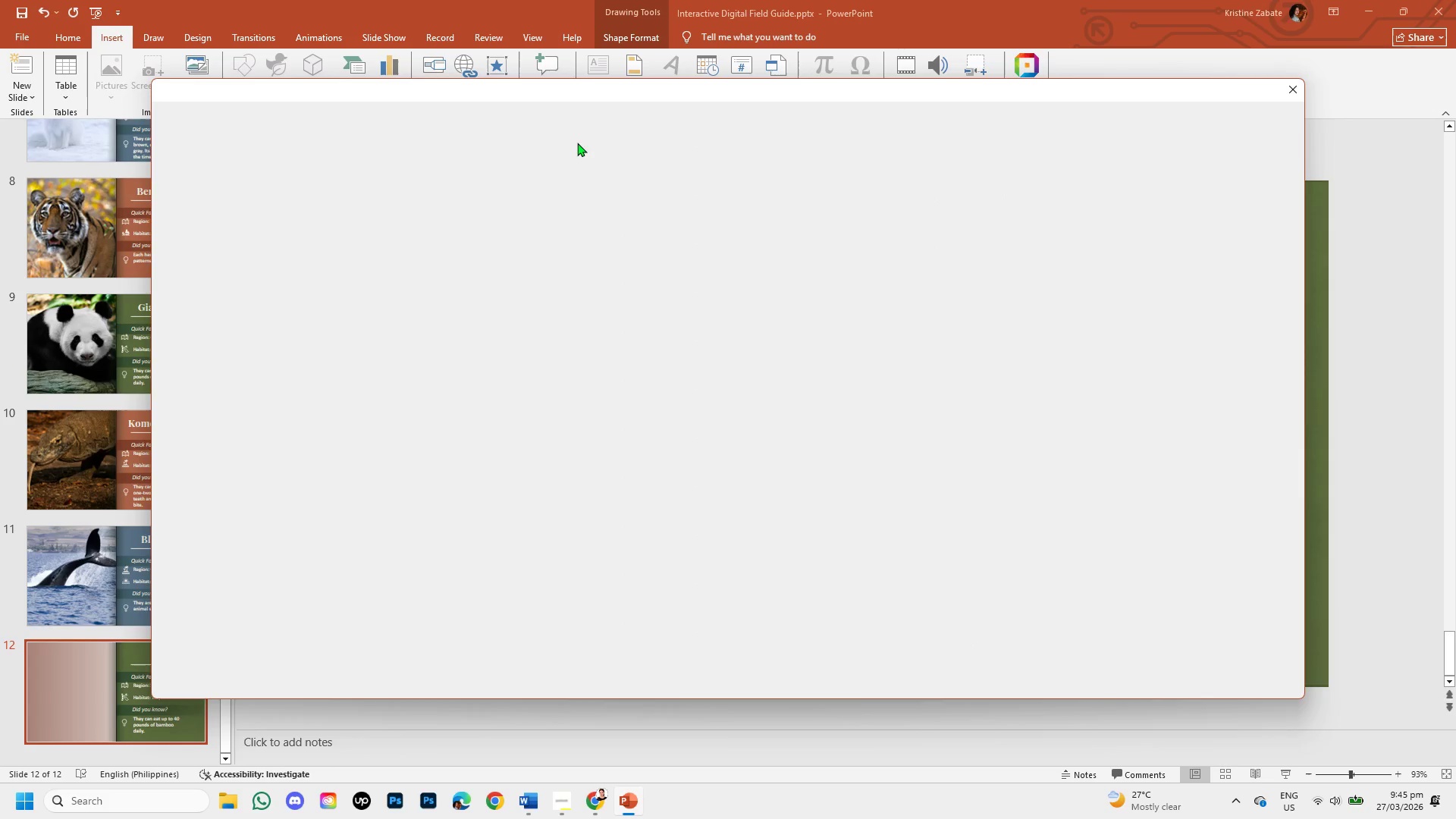 
type(SOUTH AMERICA)
 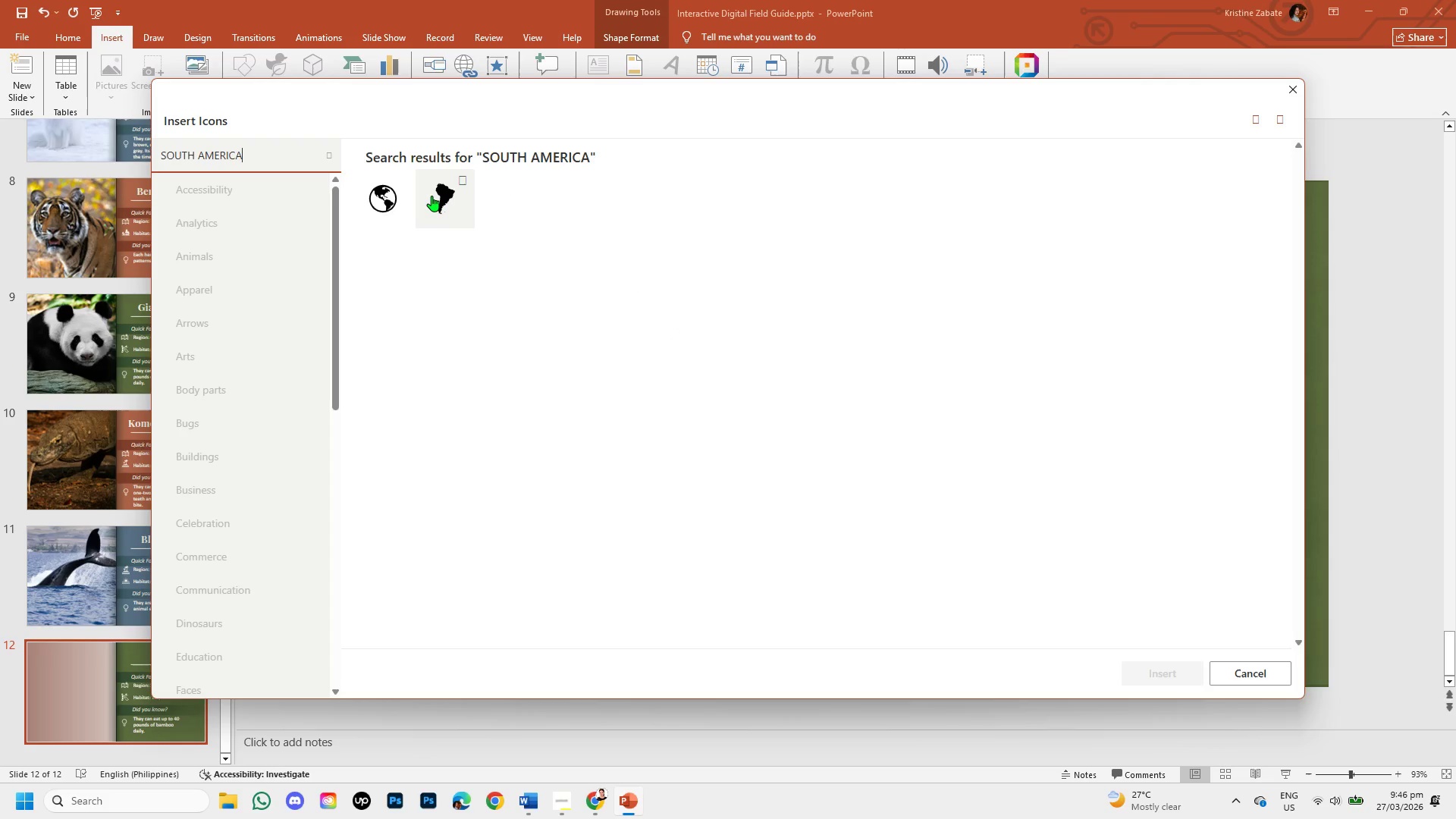 
left_click([432, 195])
 